 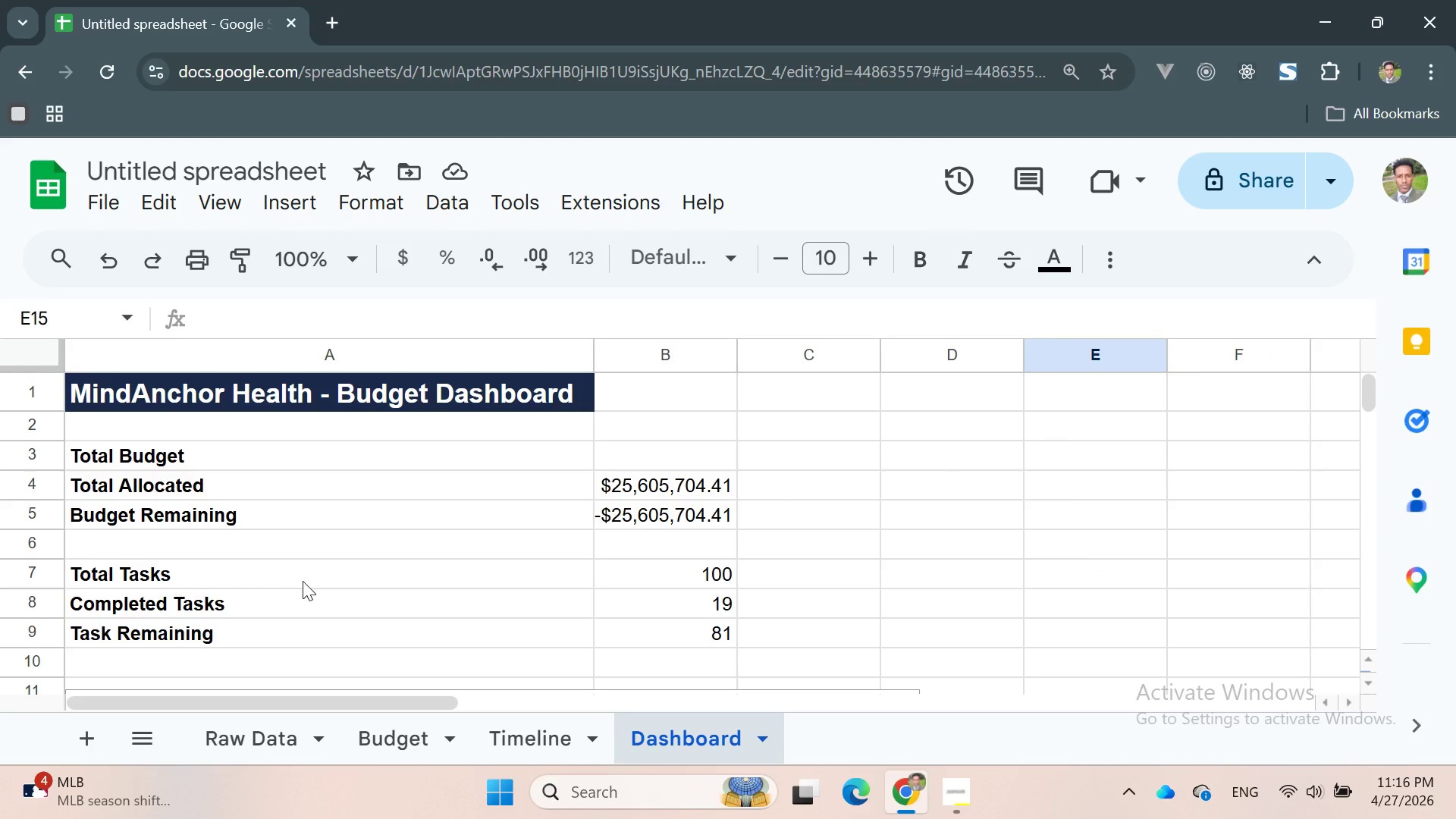 
left_click([927, 438])
 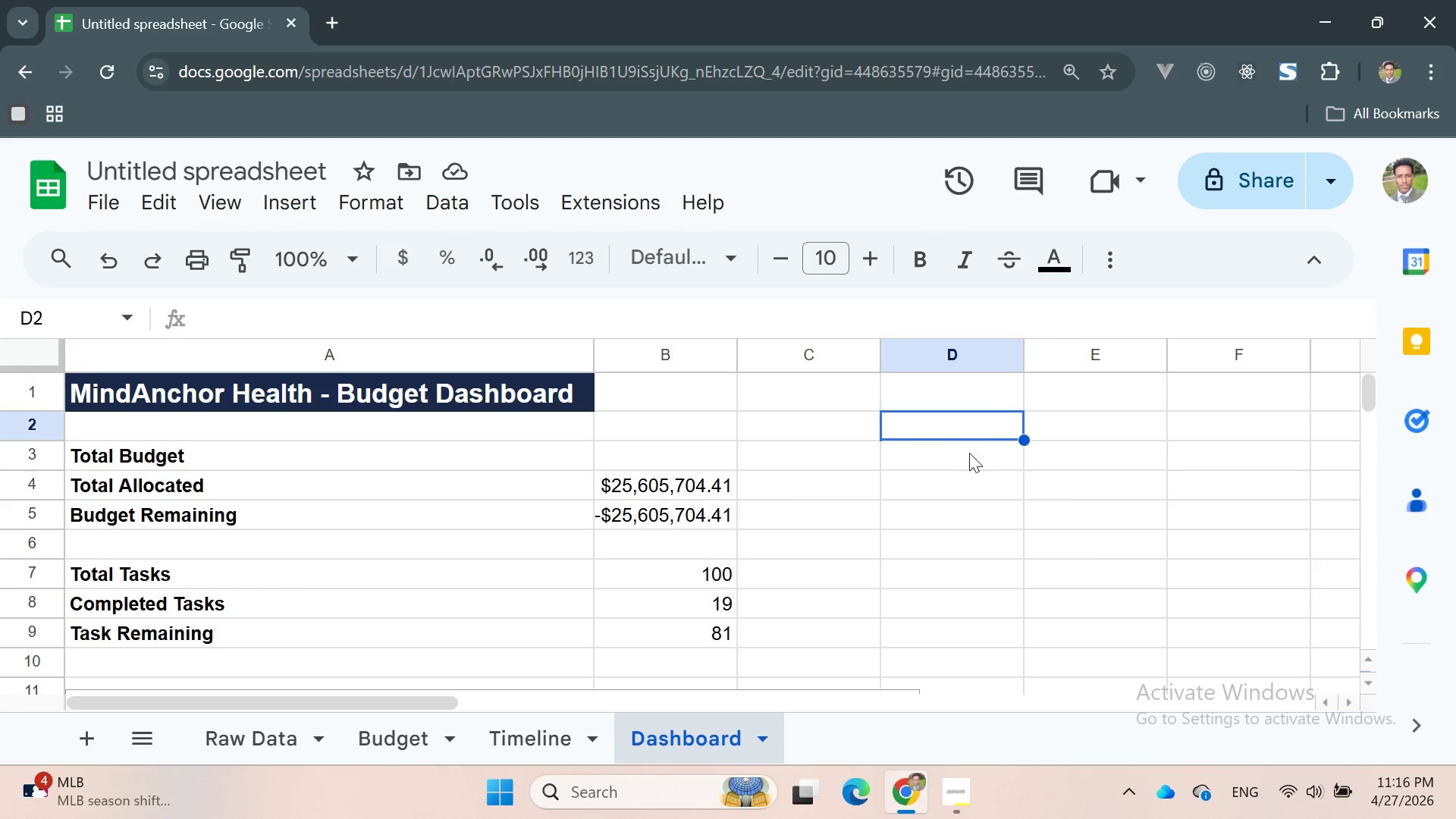 
double_click([943, 465])
 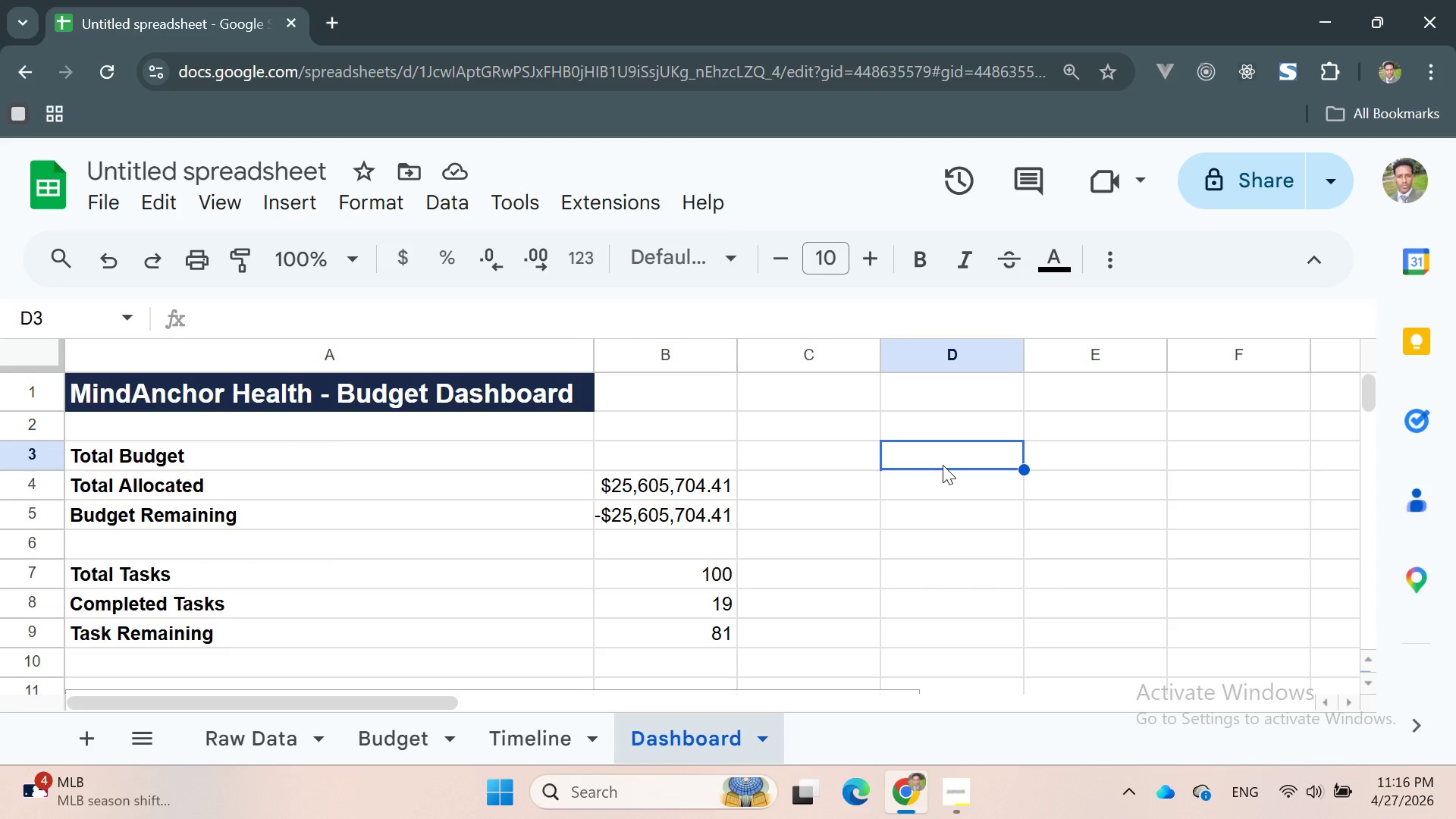 
type(Category)
 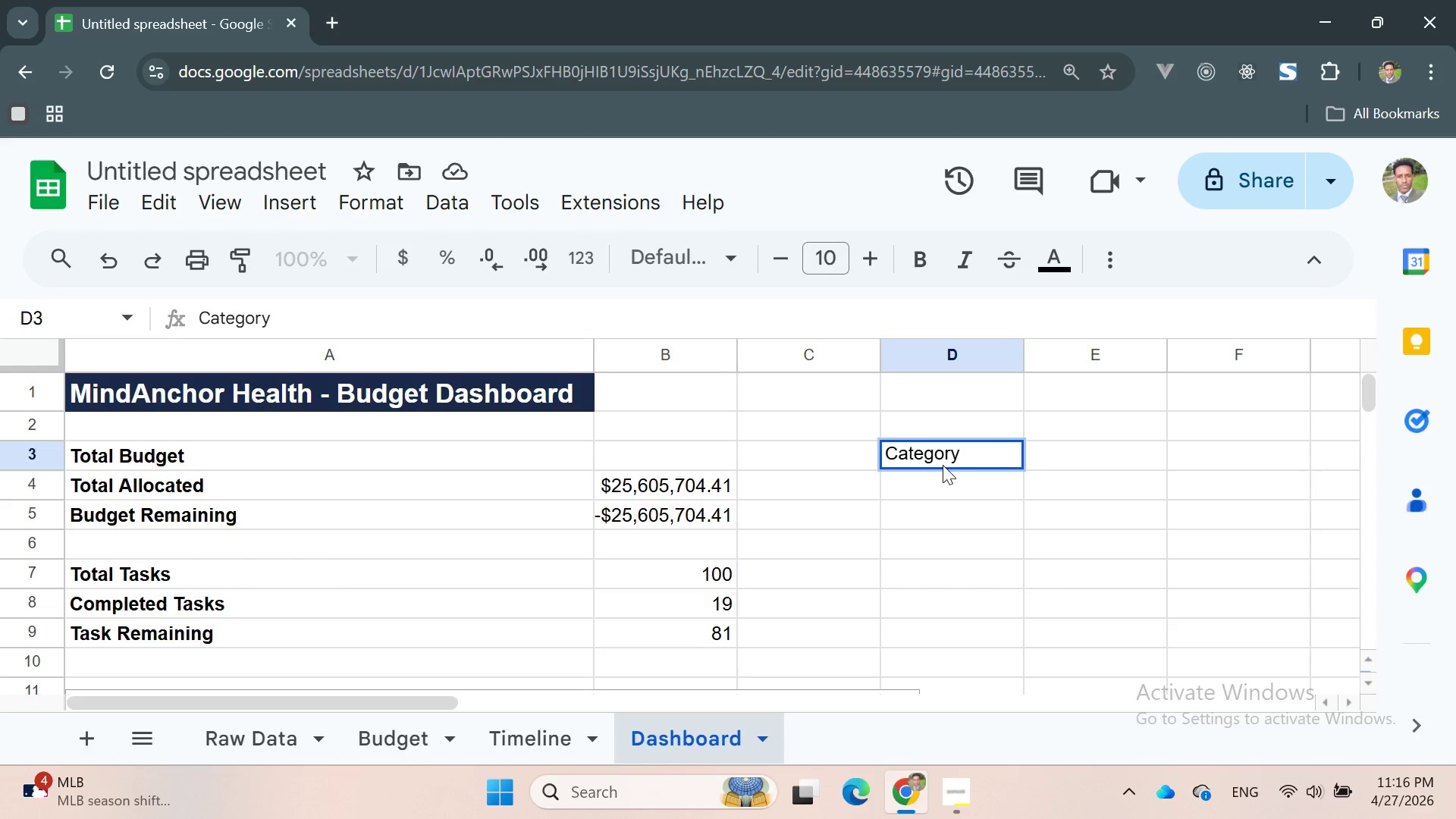 
key(Enter)
 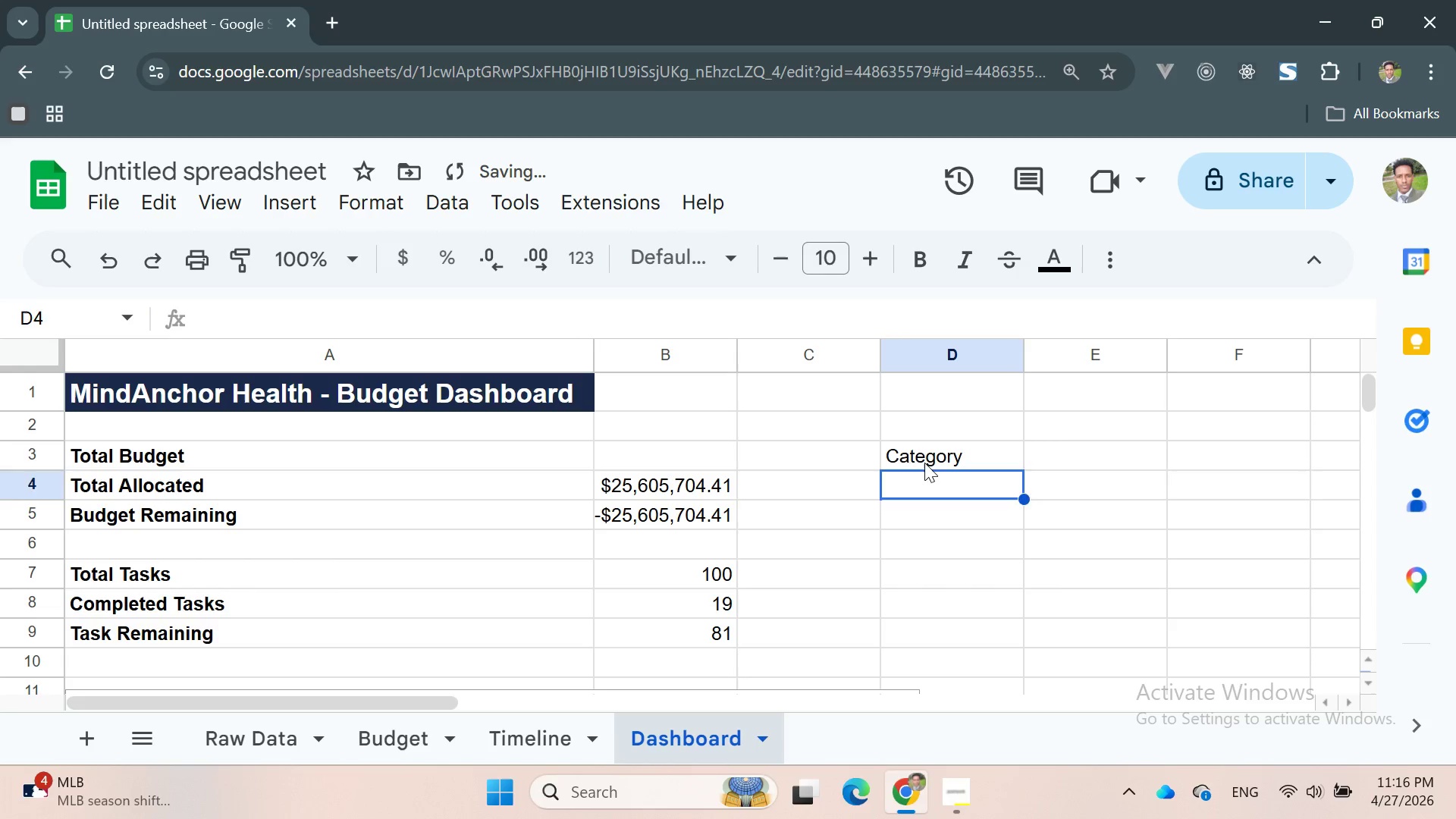 
double_click([924, 463])
 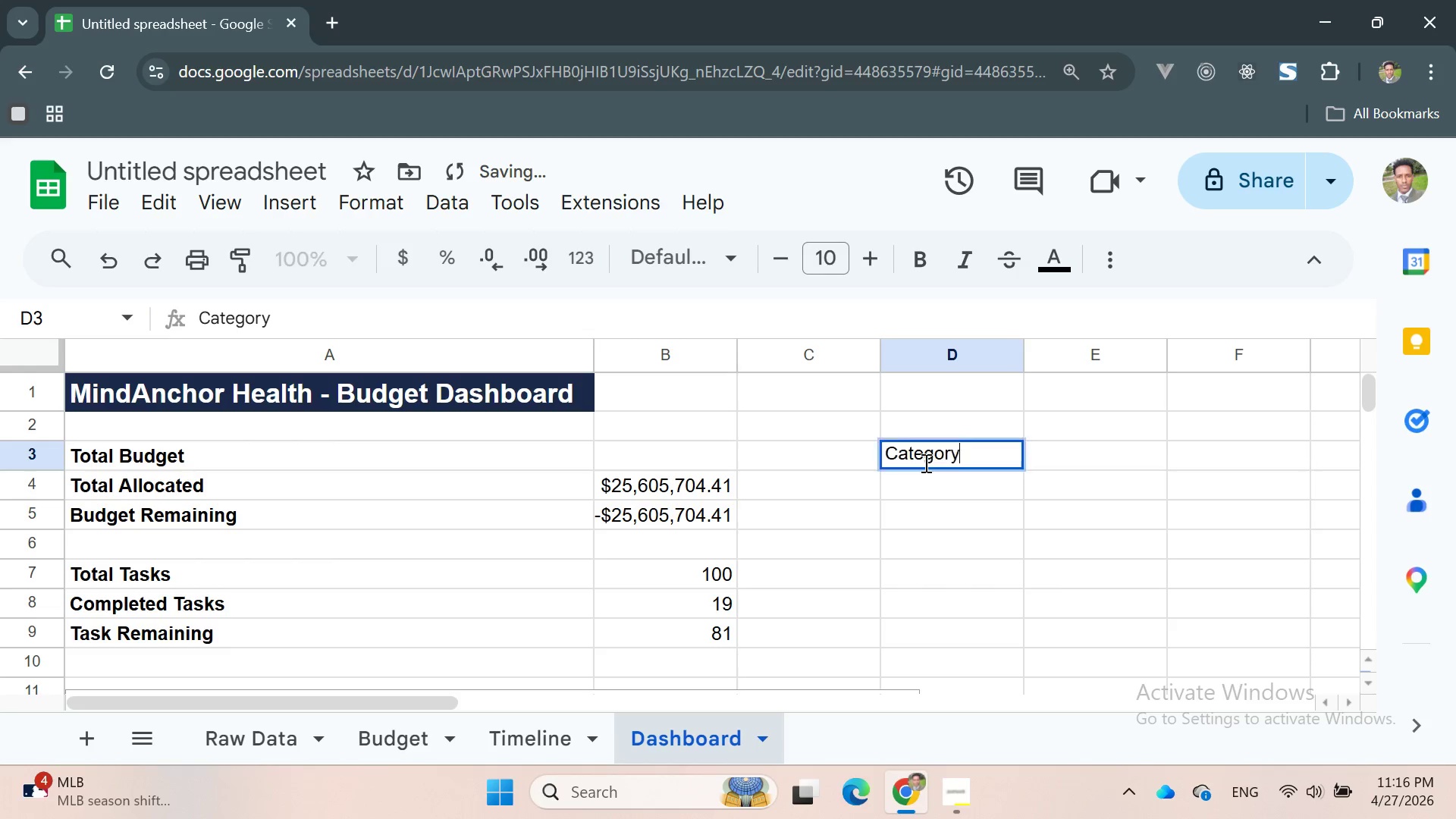 
triple_click([924, 463])
 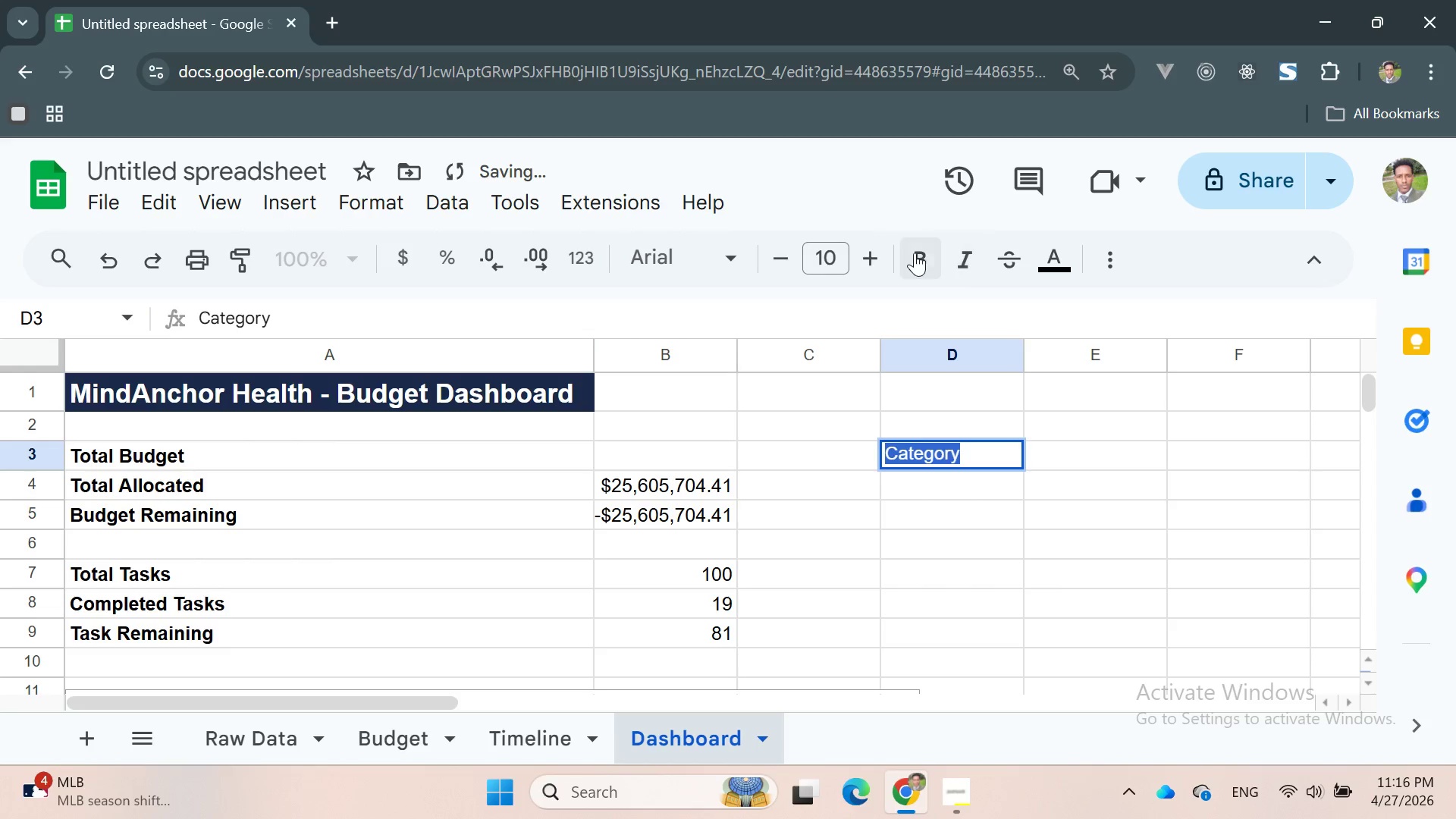 
left_click([906, 252])
 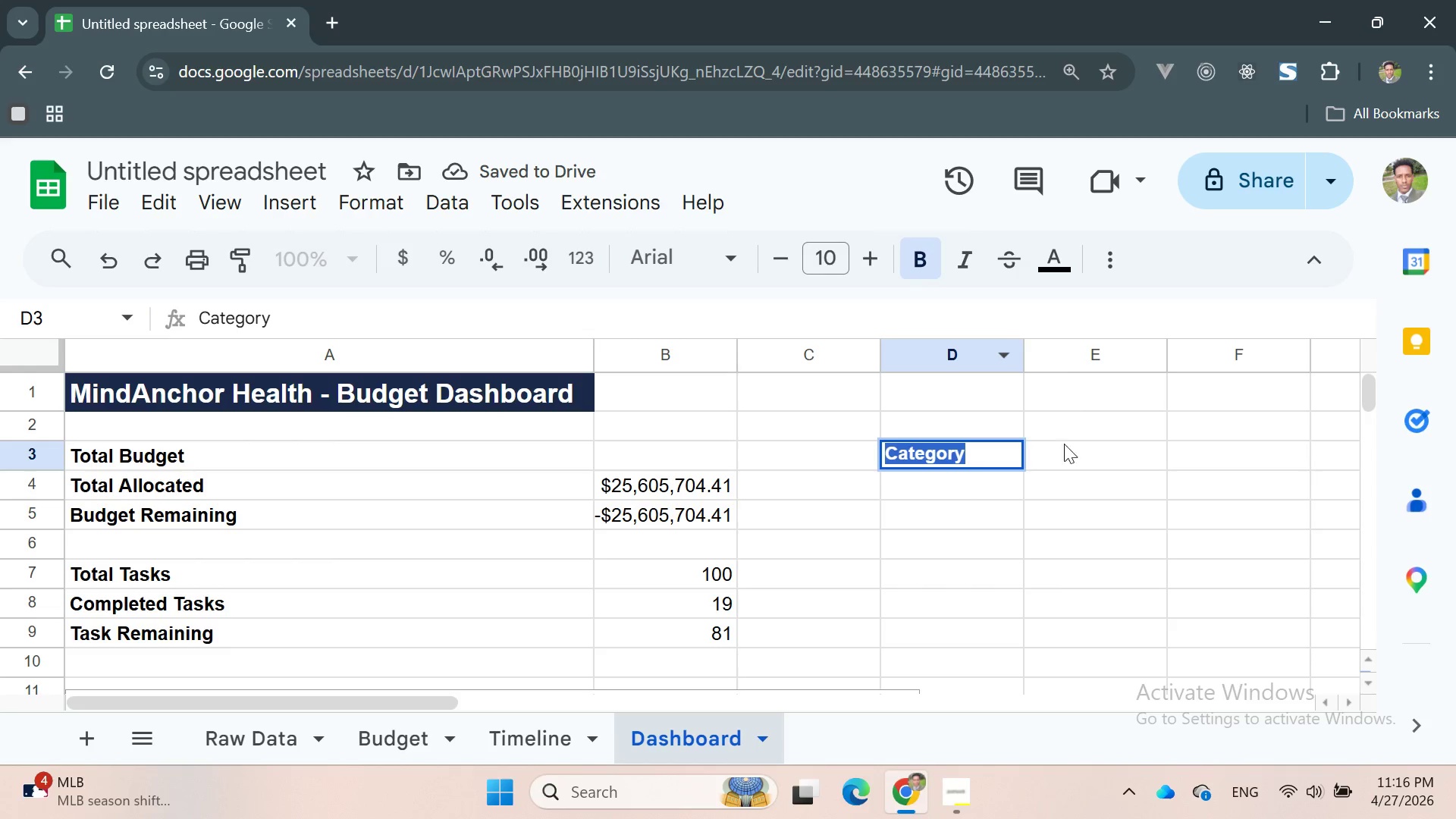 
left_click([1053, 469])
 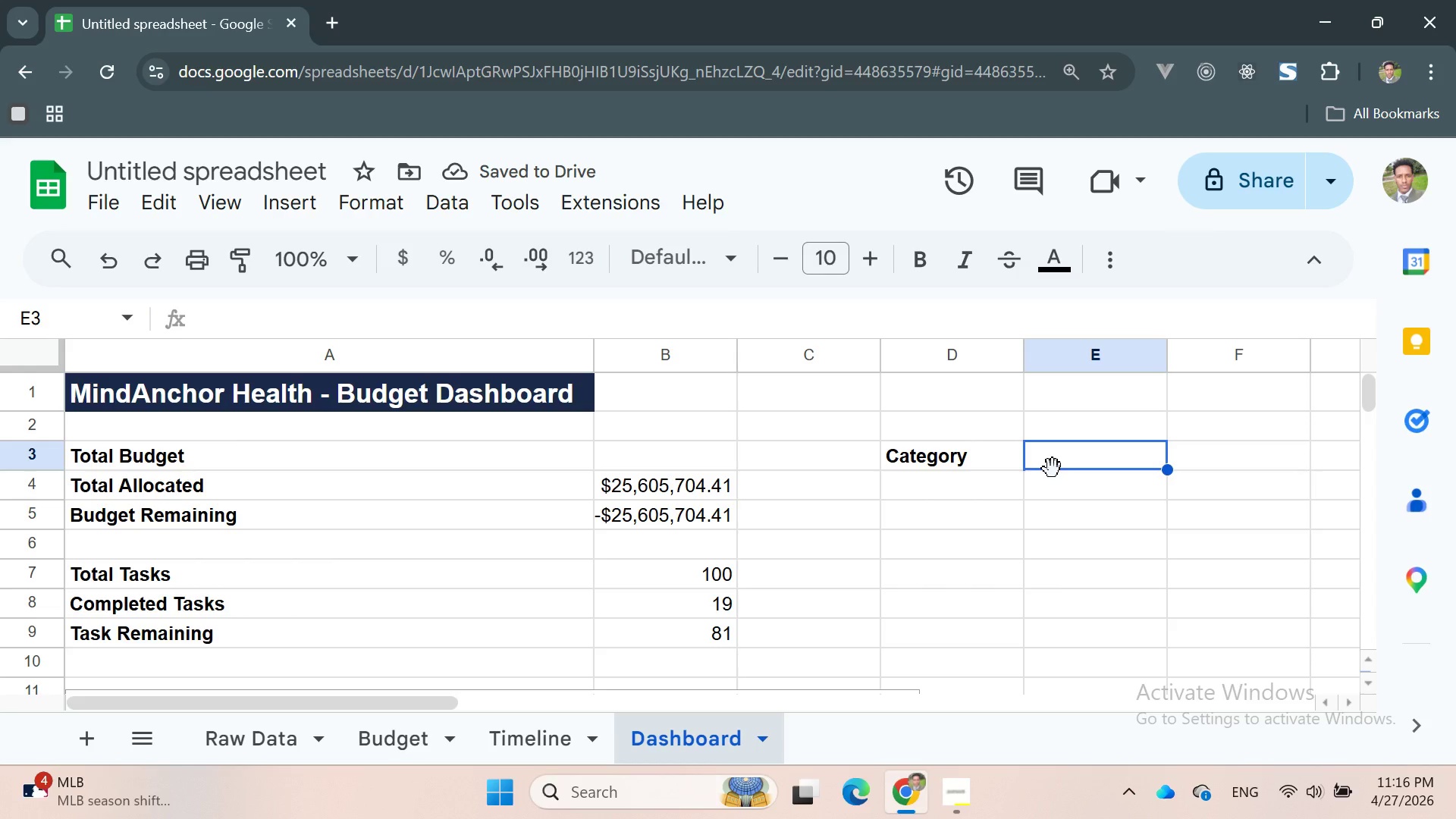 
type(Allow)
key(Backspace)
type(cated)
 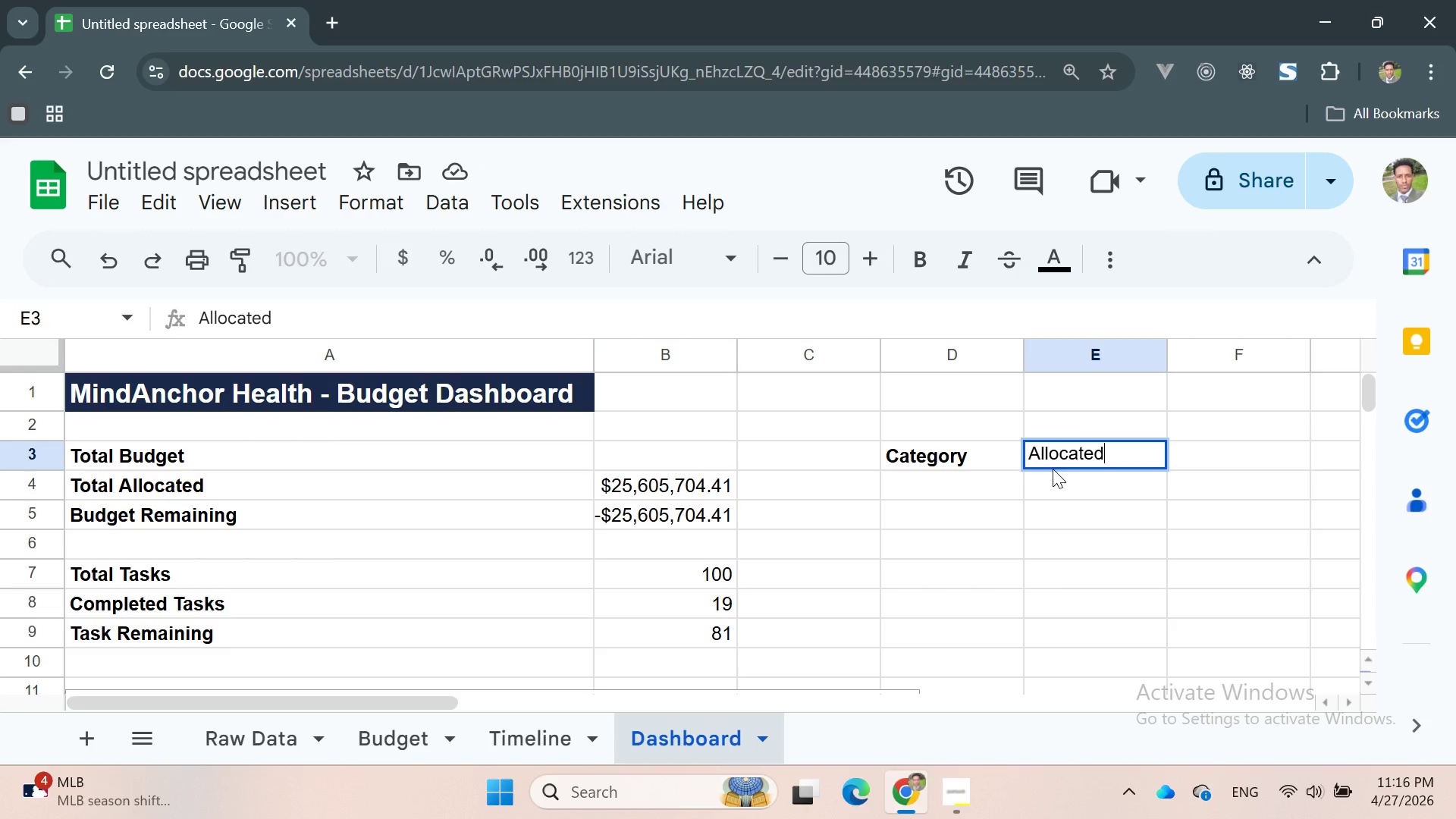 
double_click([1053, 469])
 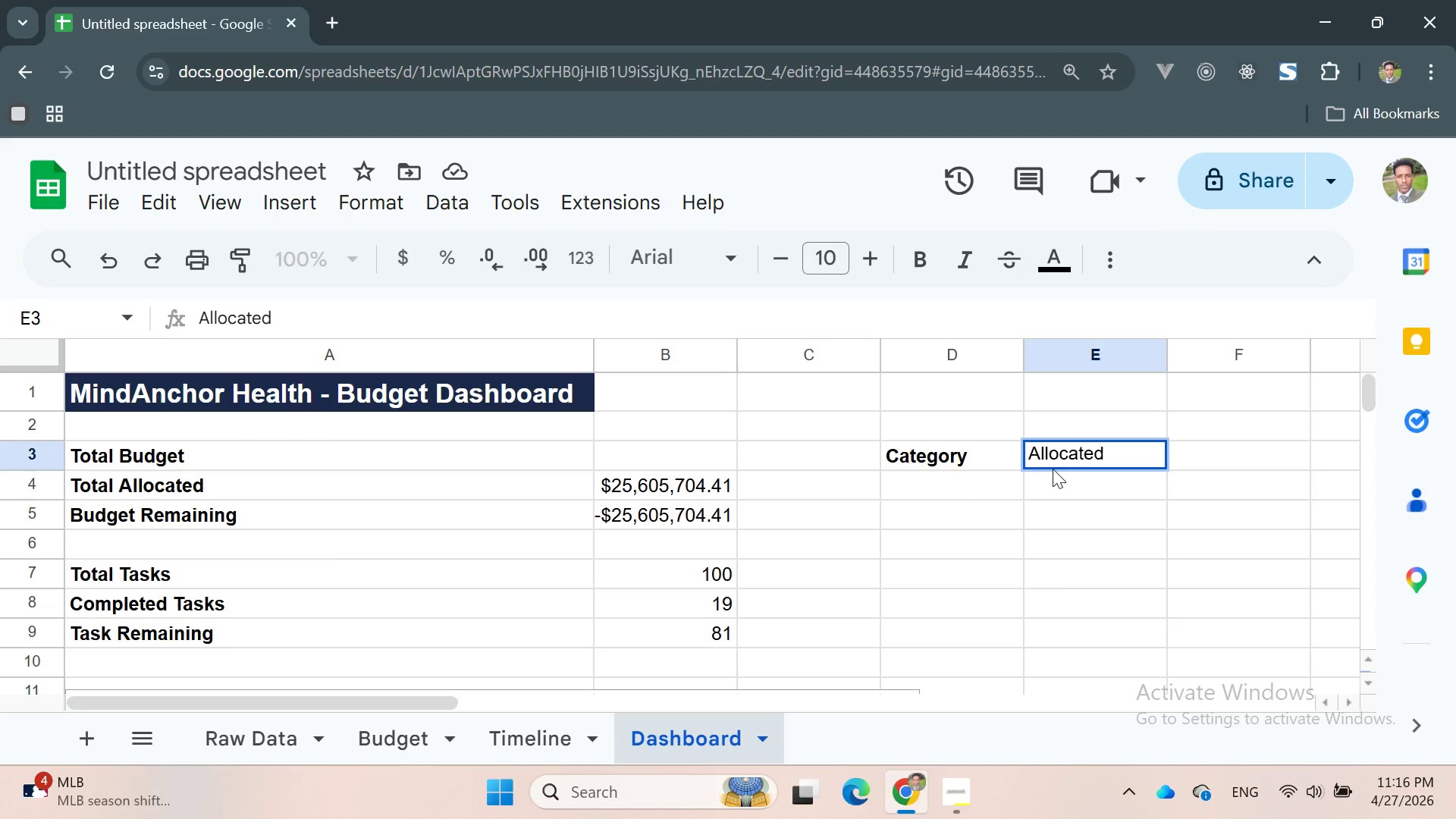 
triple_click([1053, 469])
 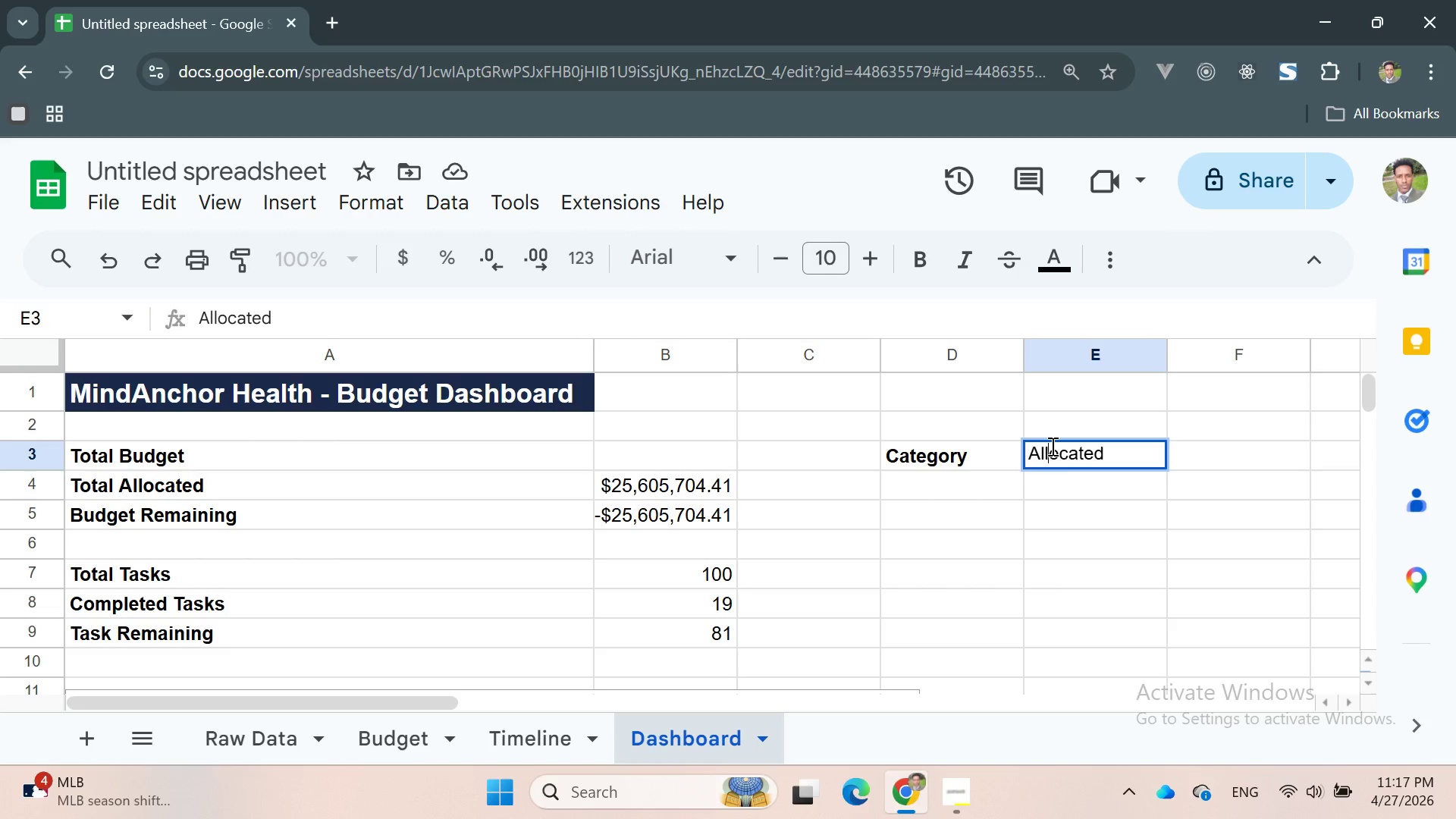 
double_click([1053, 446])
 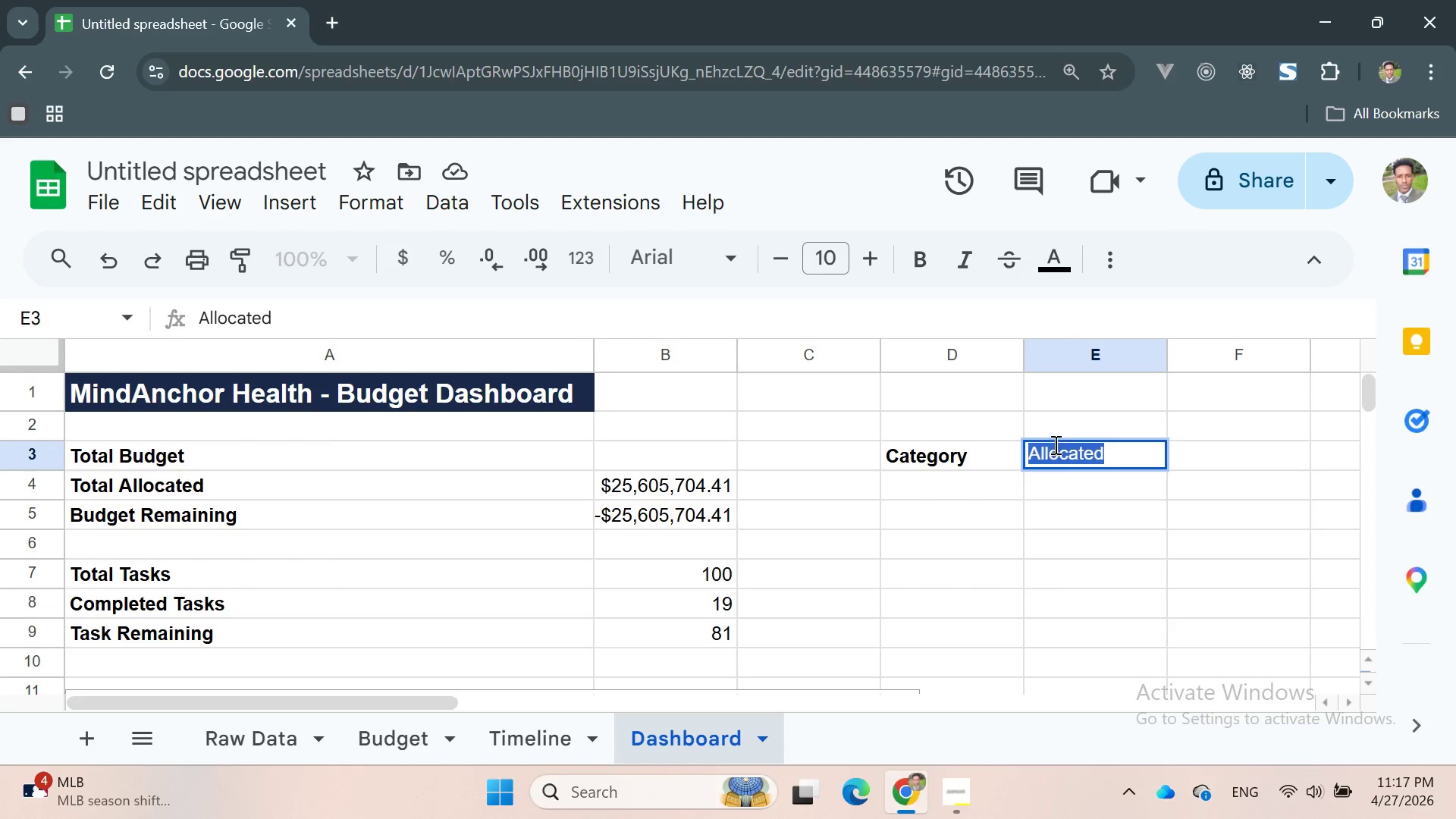 
left_click_drag(start_coordinate=[1055, 441], to_coordinate=[1068, 259])
 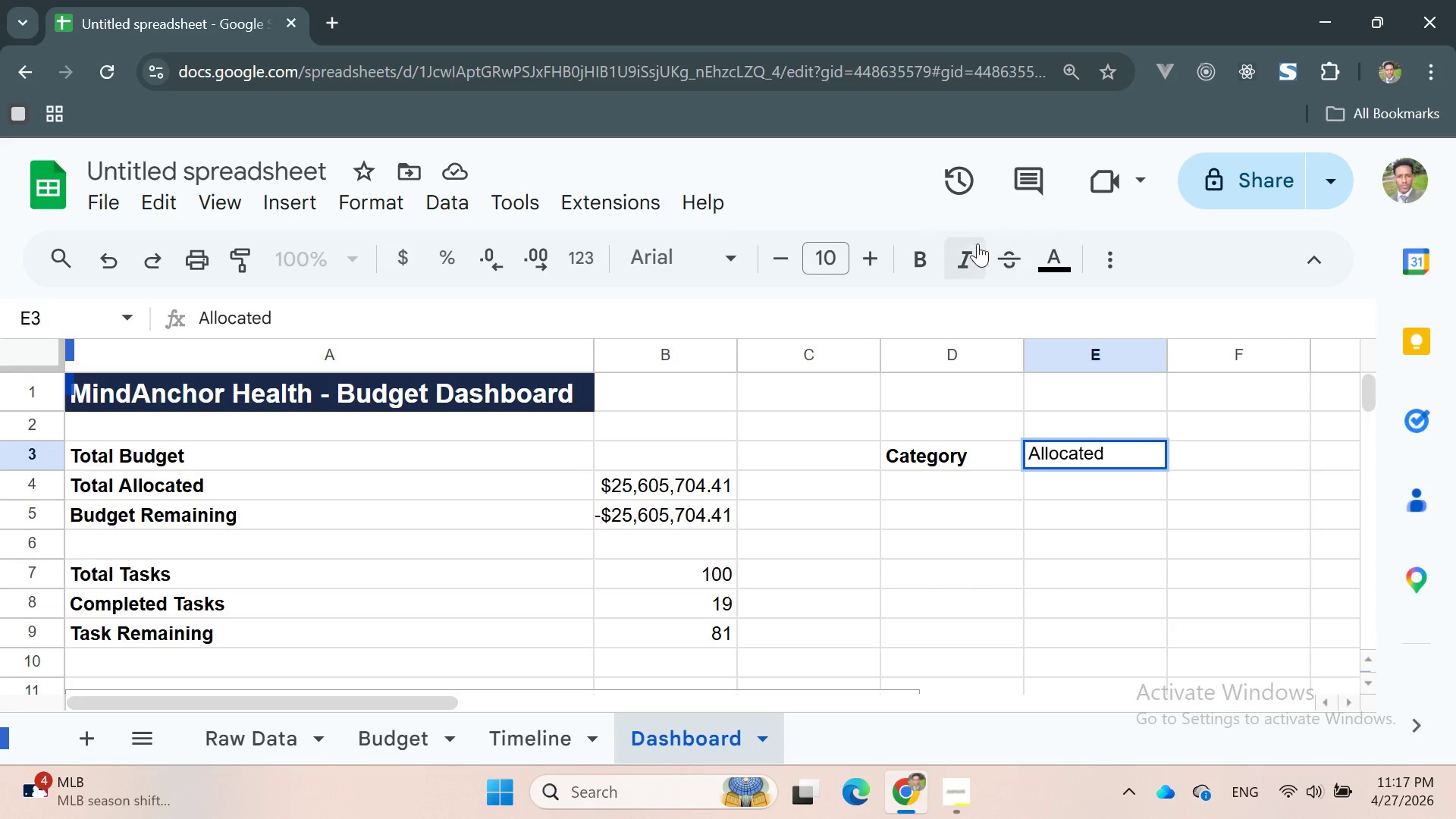 
mouse_move([943, 266])
 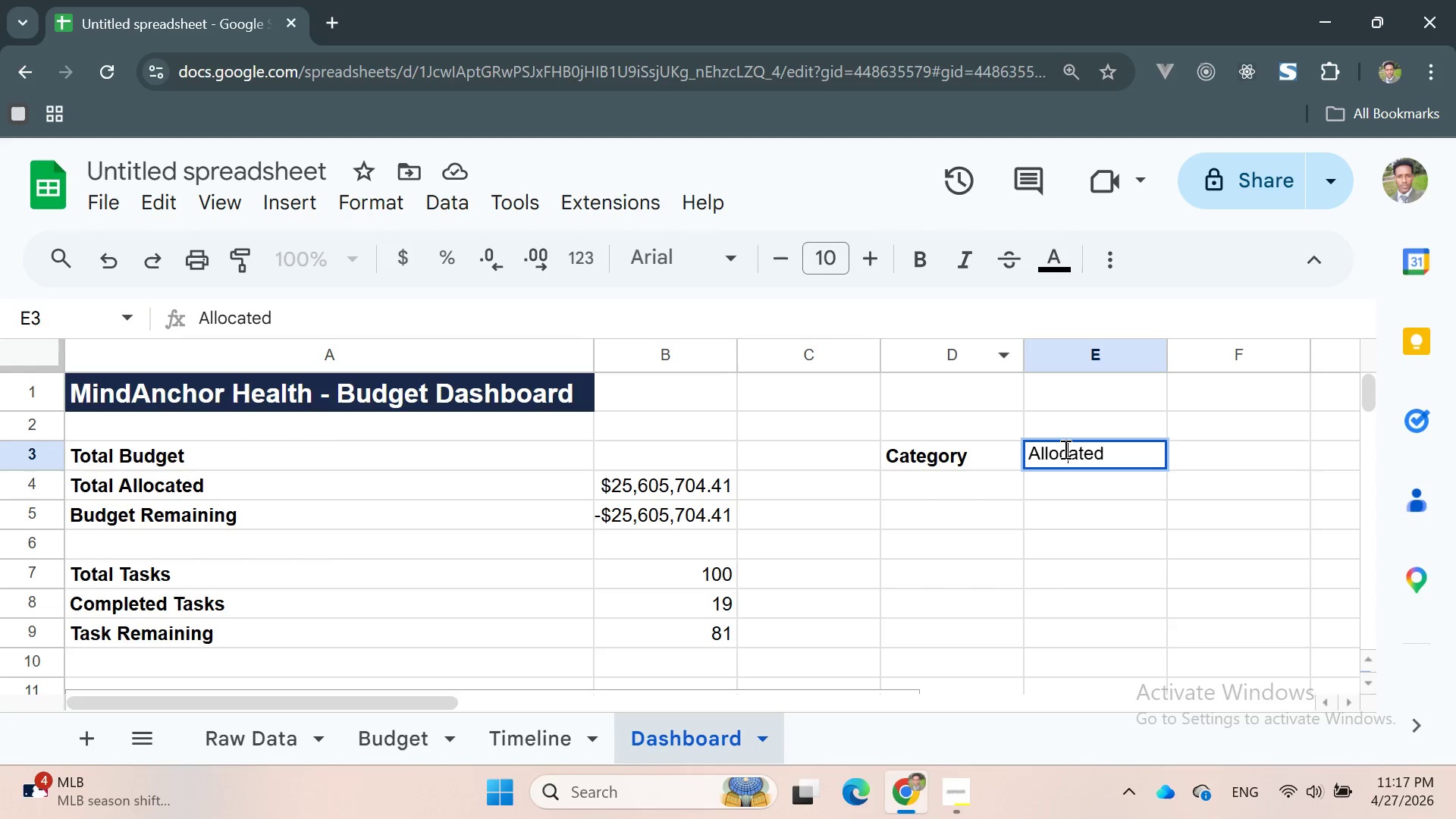 
double_click([1064, 449])
 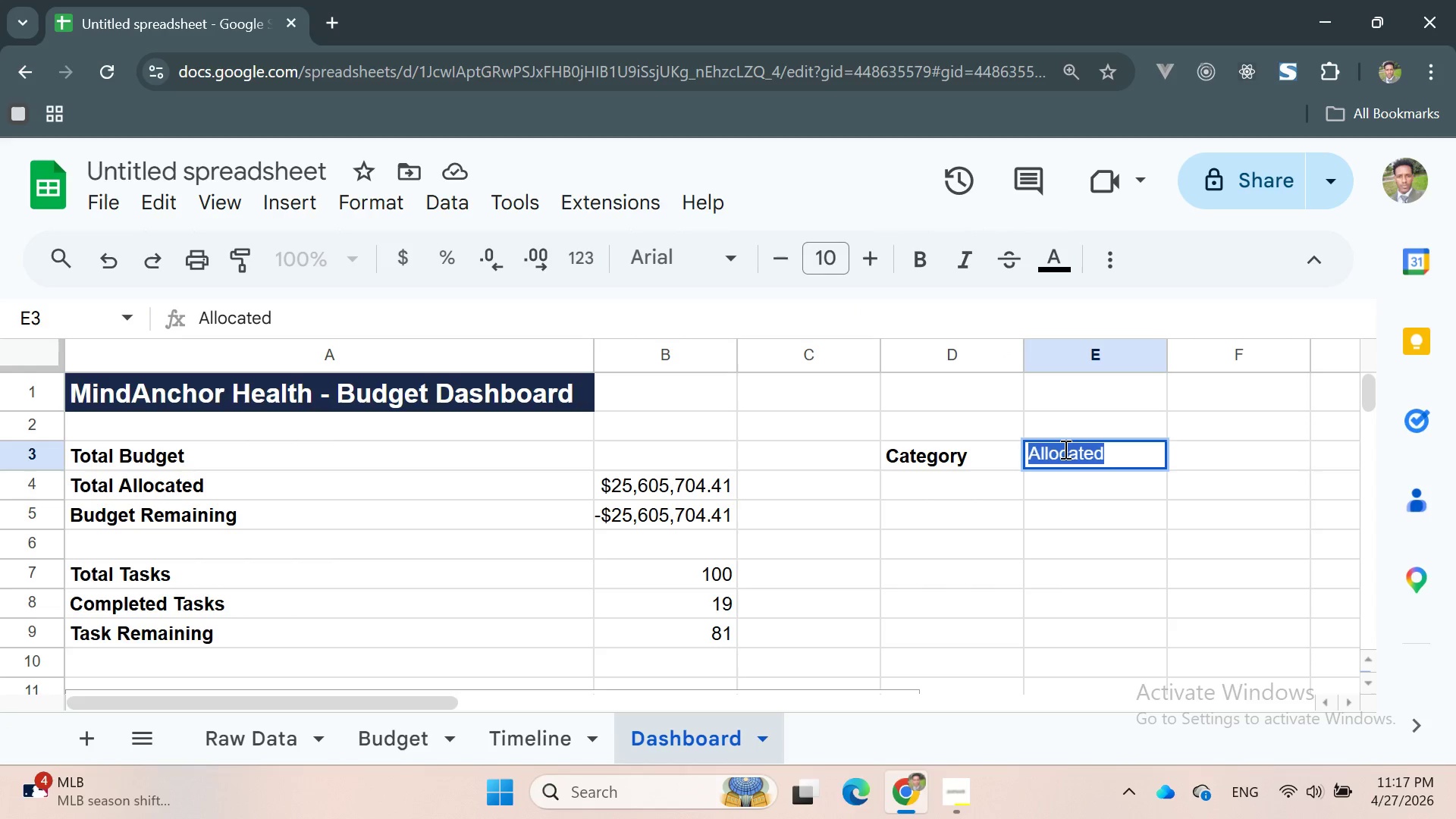 
triple_click([1064, 449])
 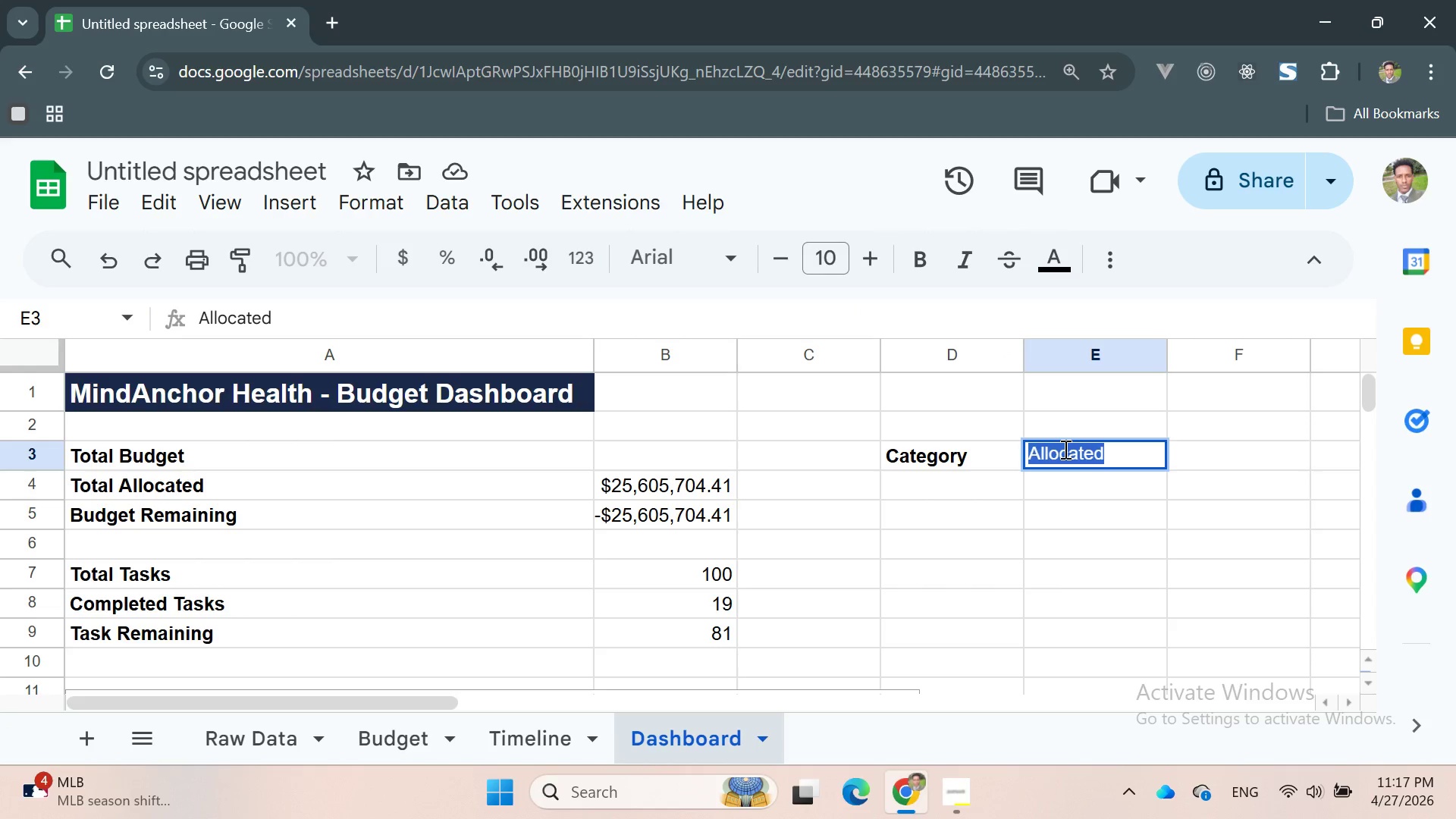 
key(Control+X)
 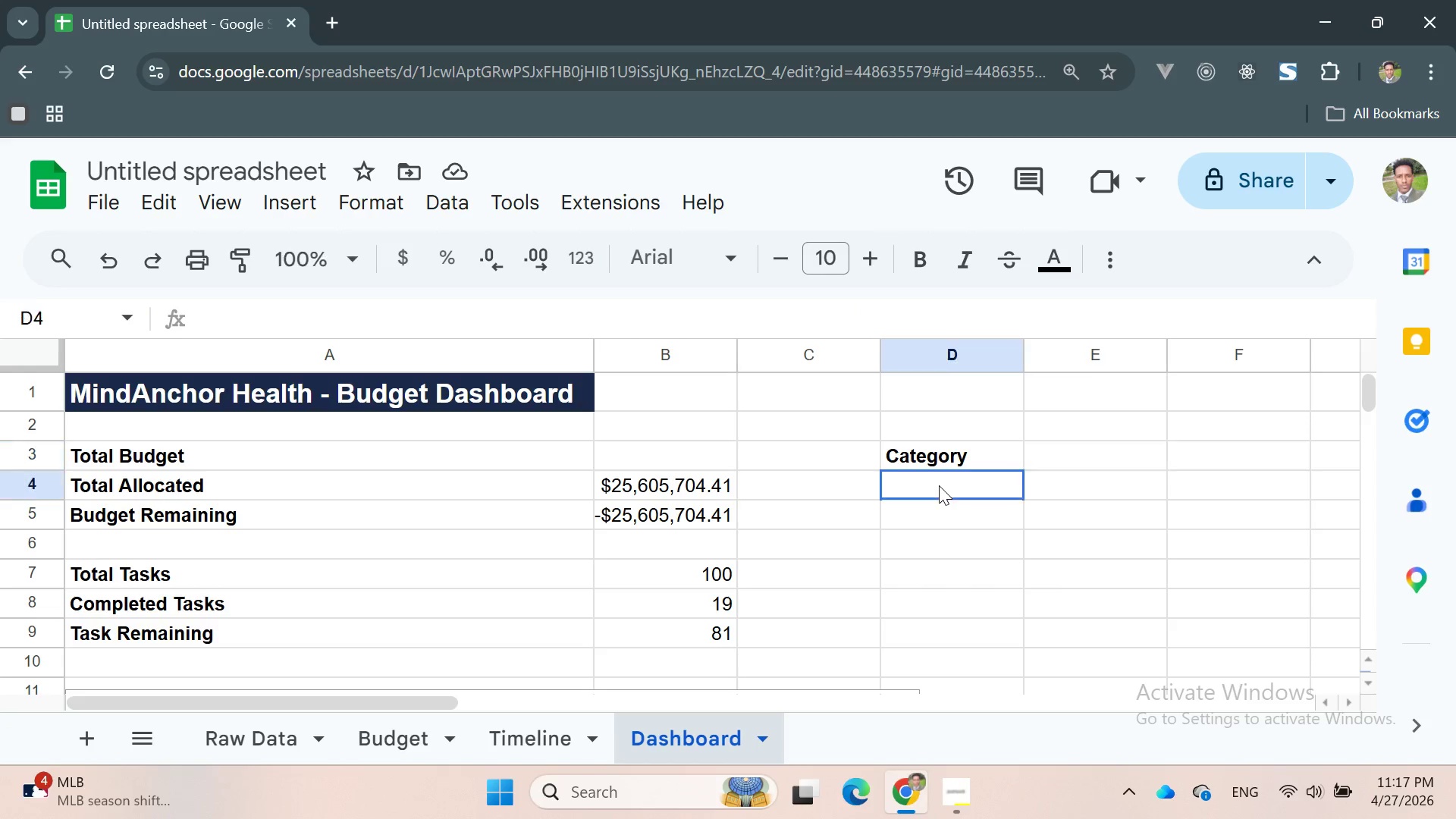 
double_click([939, 485])
 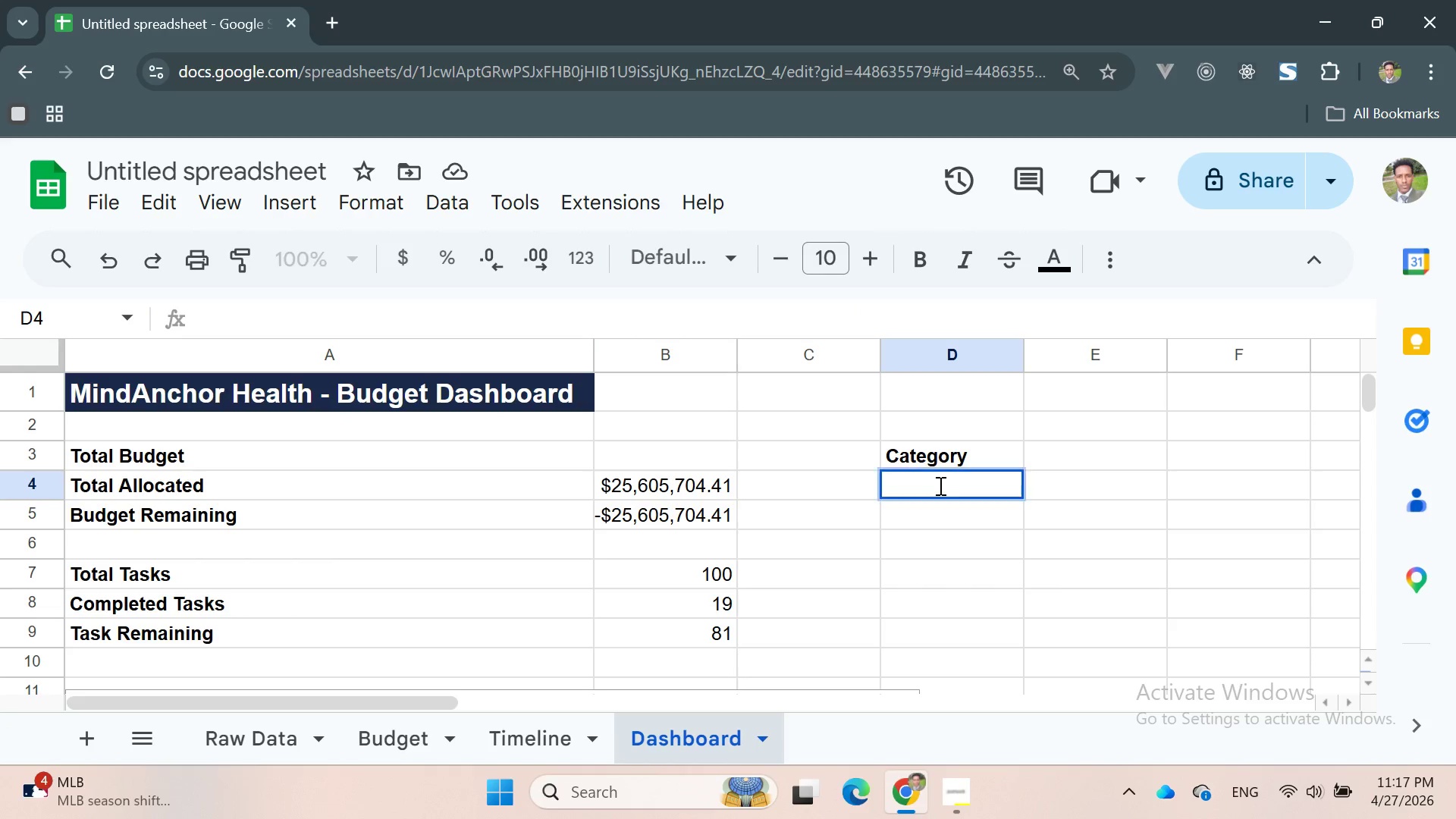 
triple_click([939, 485])
 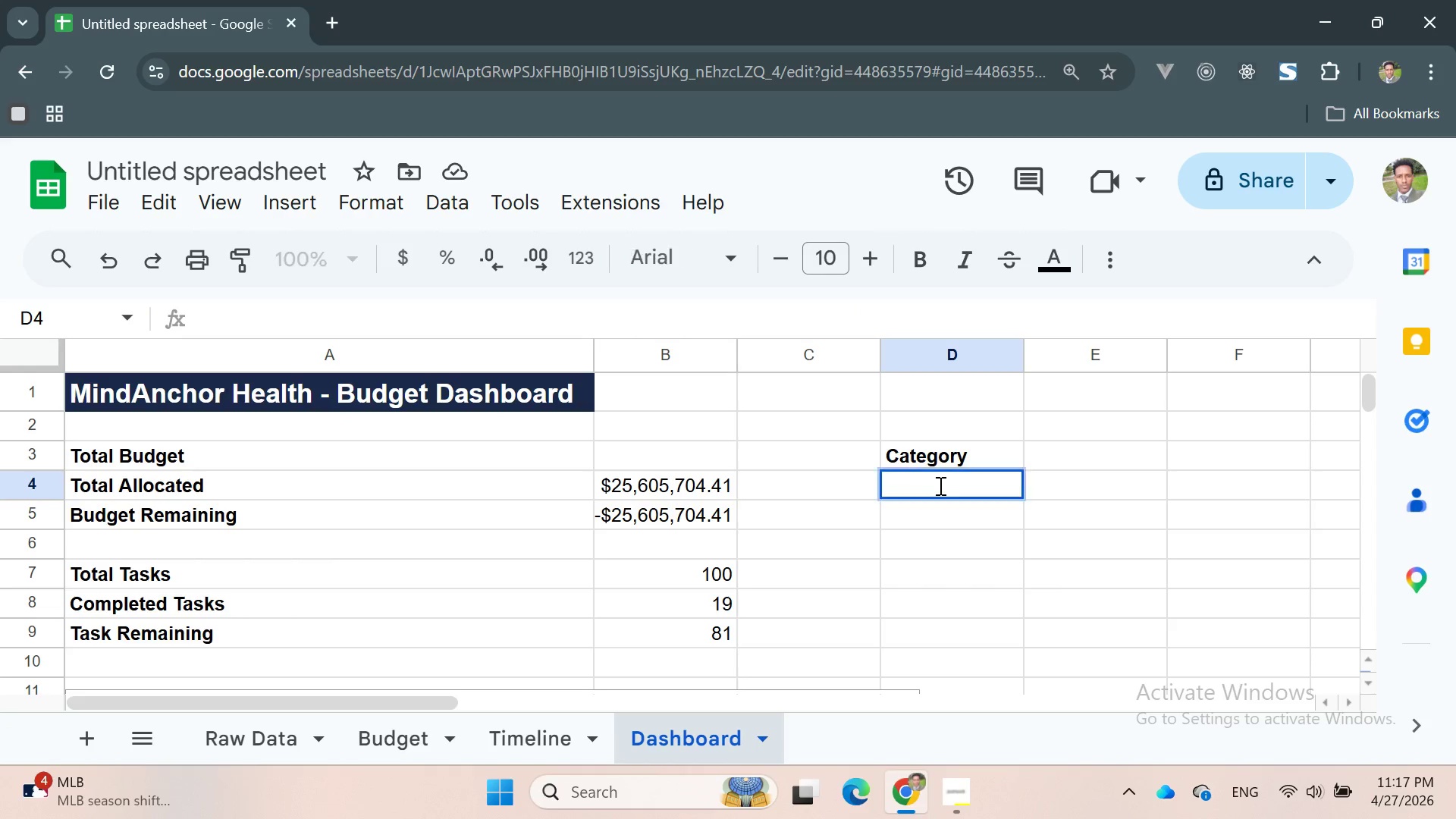 
hold_key(key=ControlLeft, duration=0.38)
 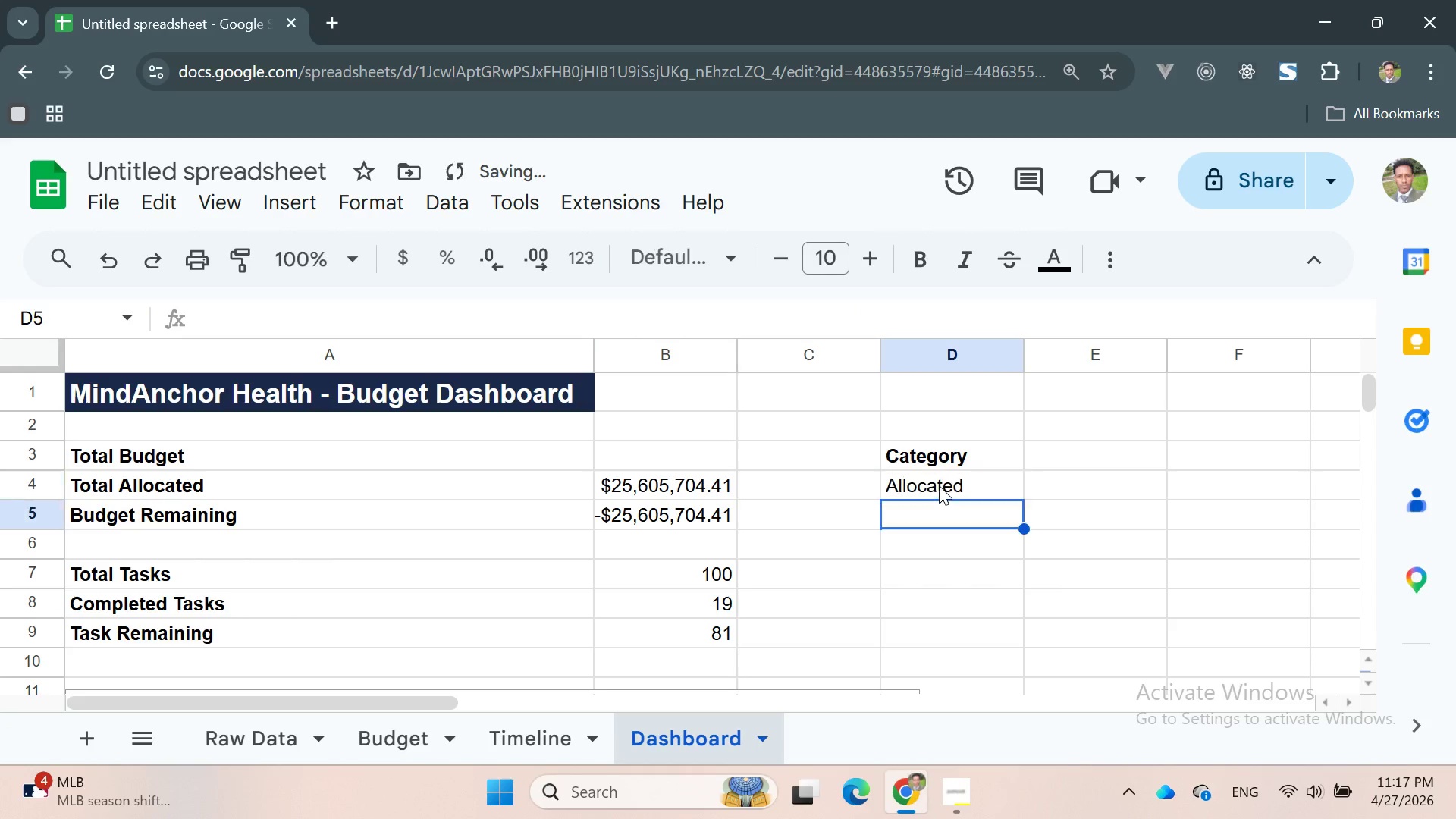 
key(V)
 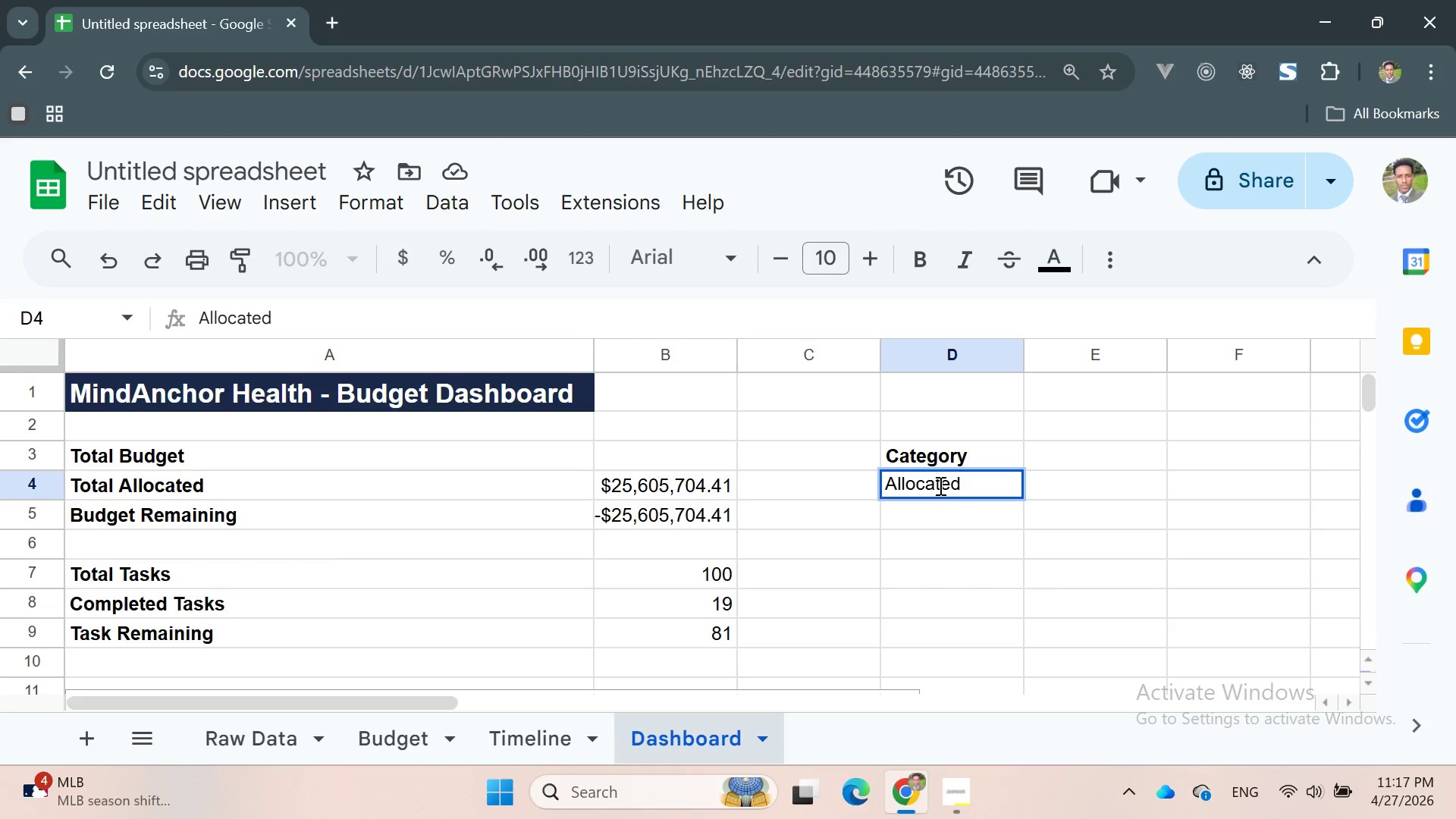 
key(Enter)
 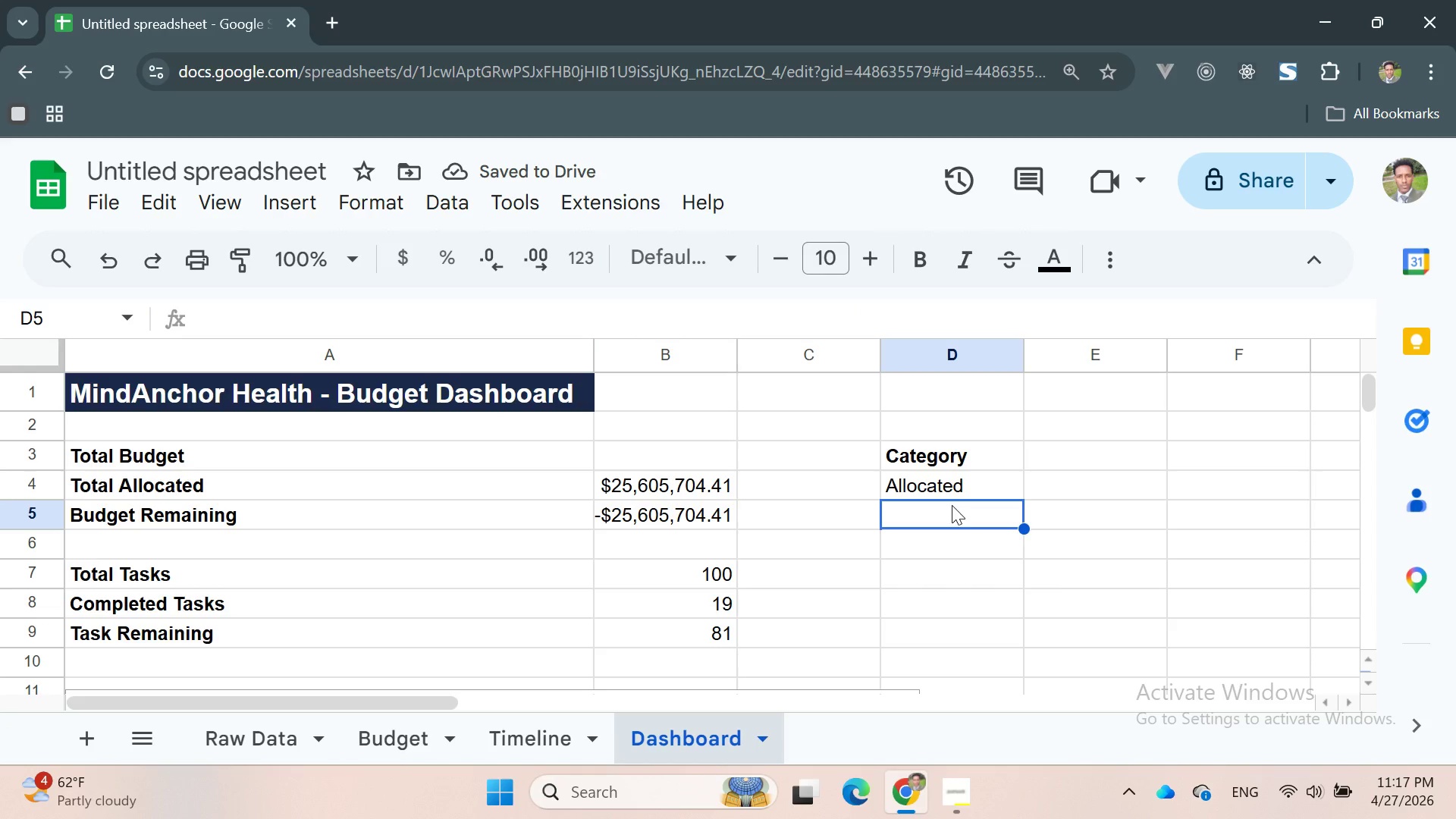 
left_click([946, 548])
 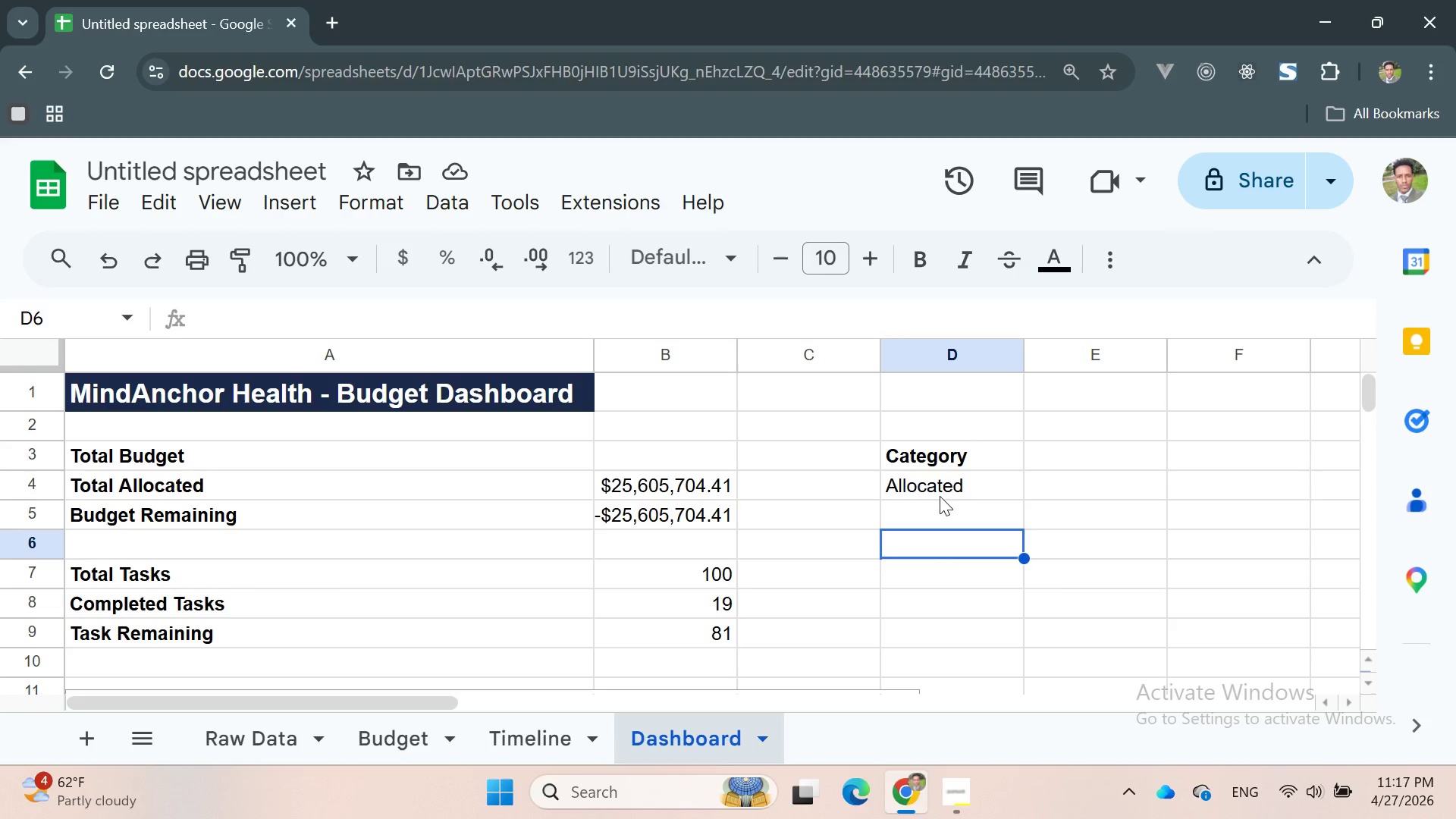 
wait(5.95)
 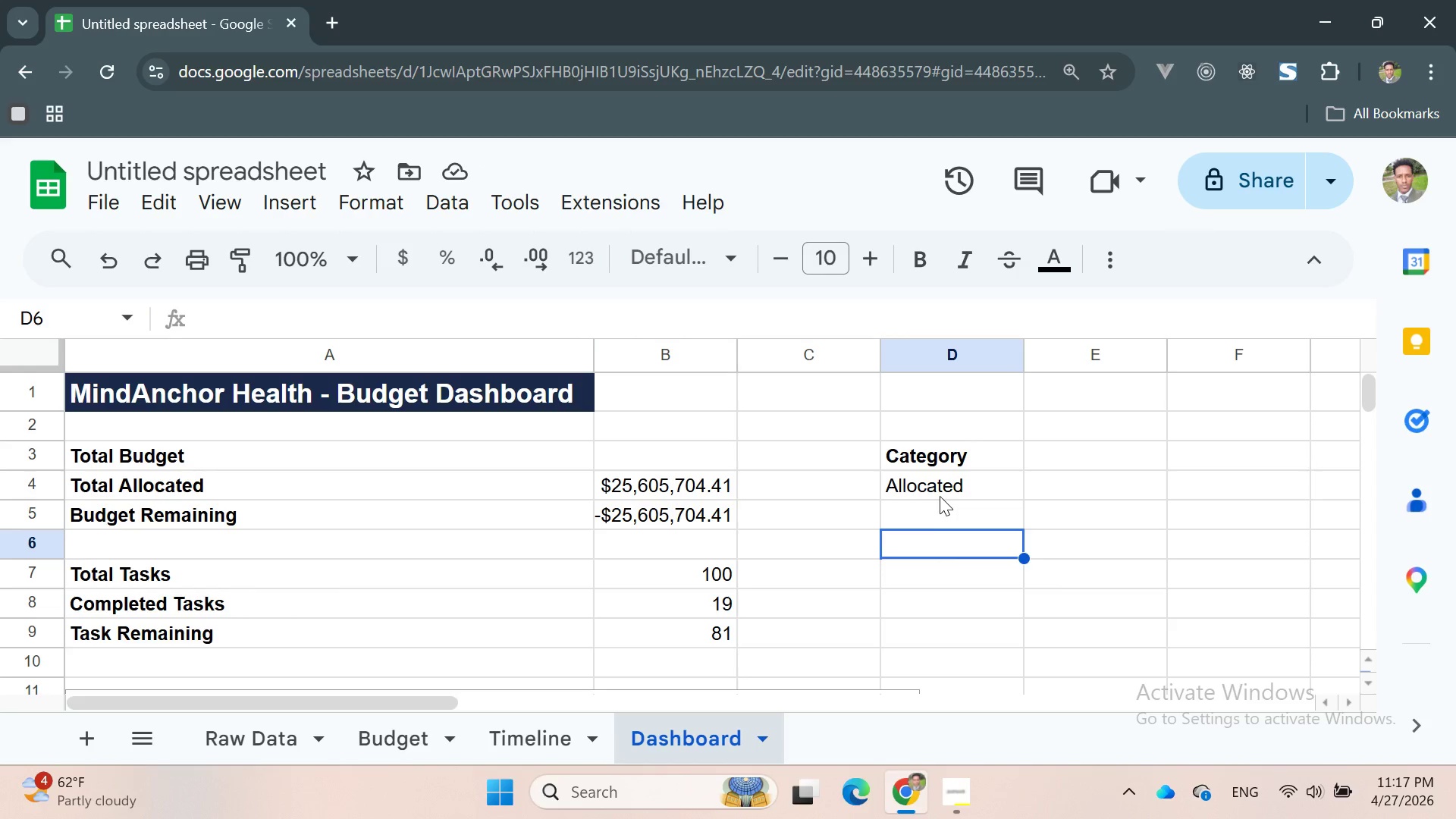 
left_click([934, 504])
 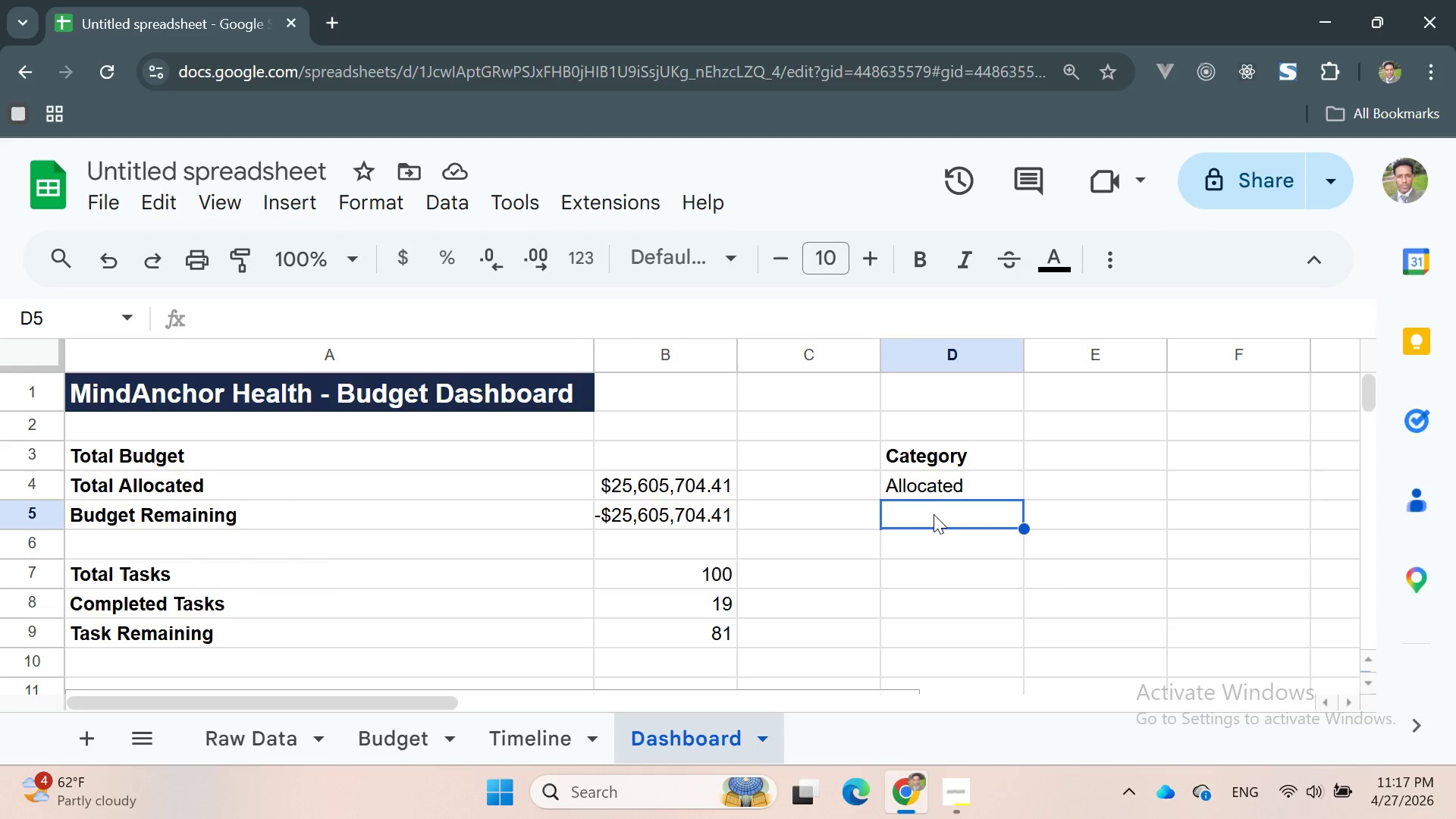 
double_click([934, 514])
 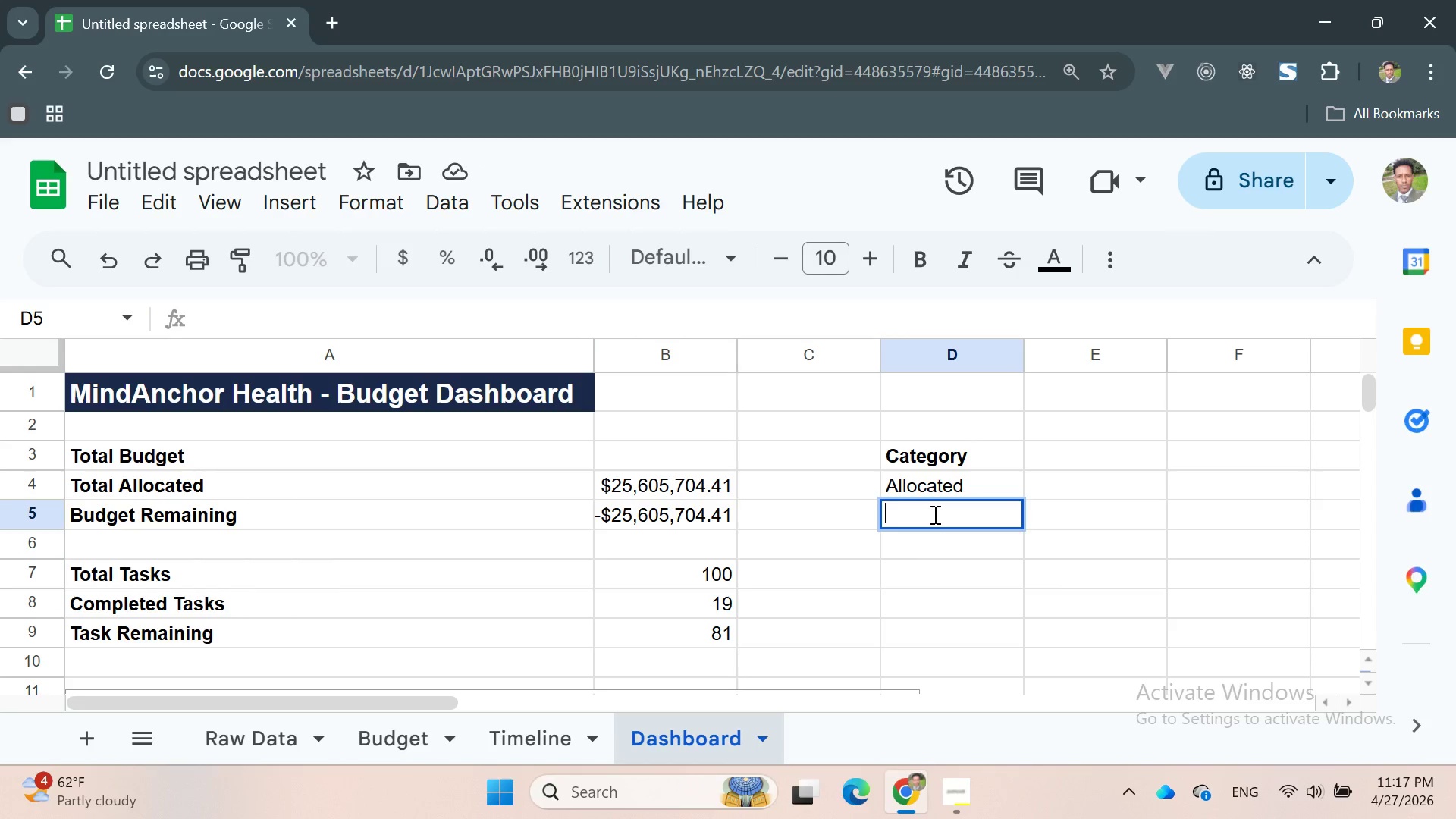 
type(Remaining)
 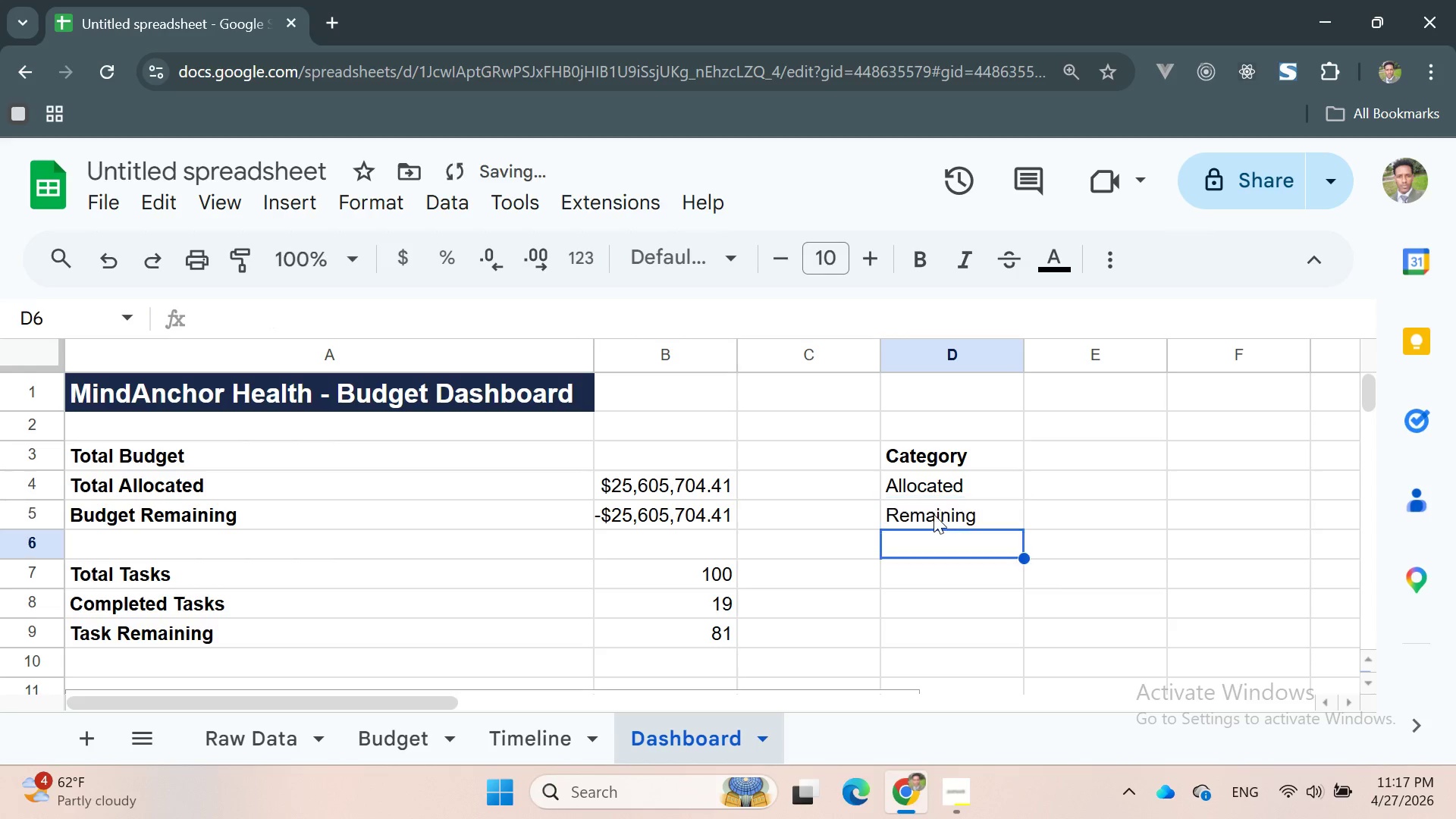 
key(Enter)
 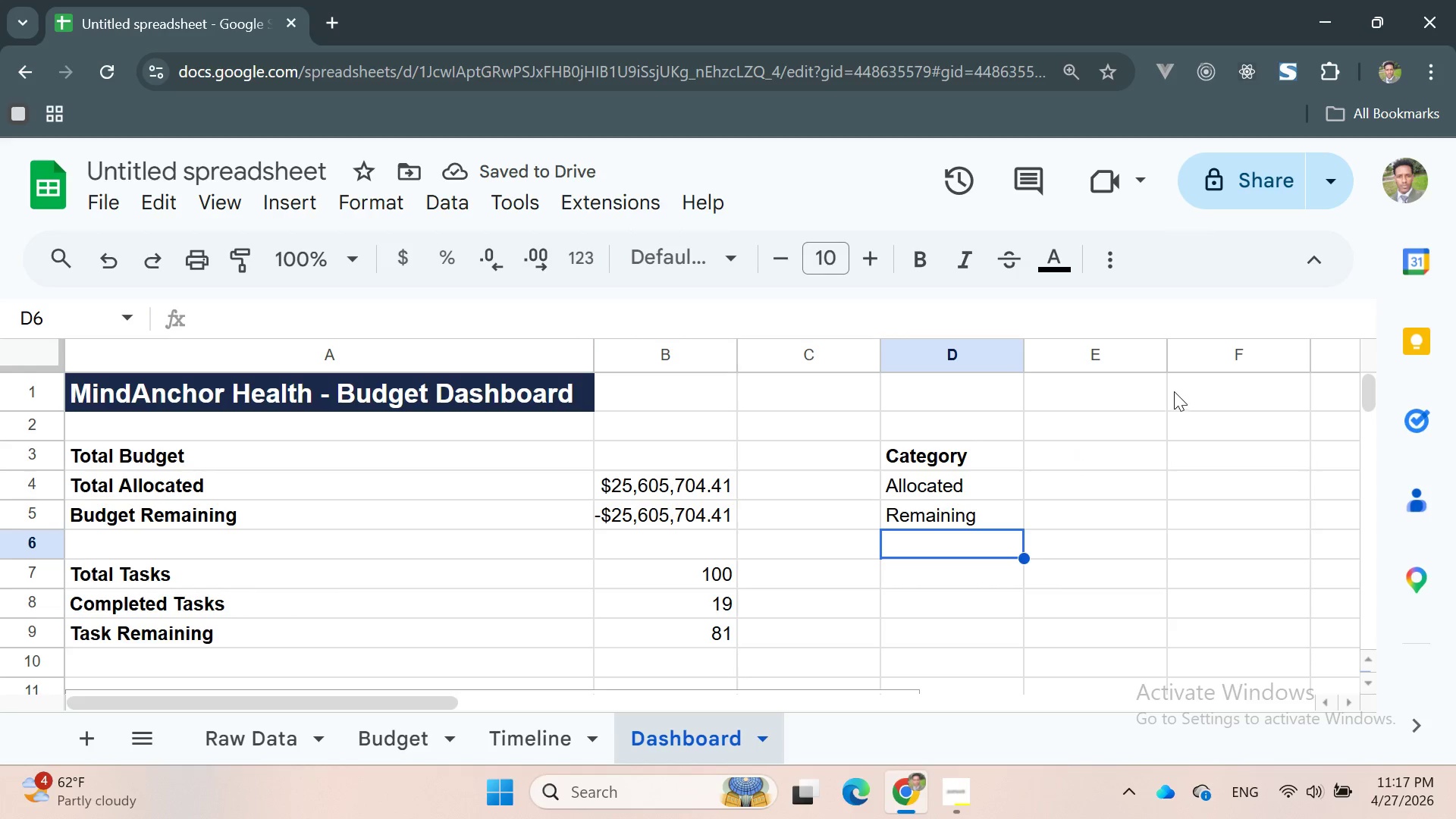 
wait(5.59)
 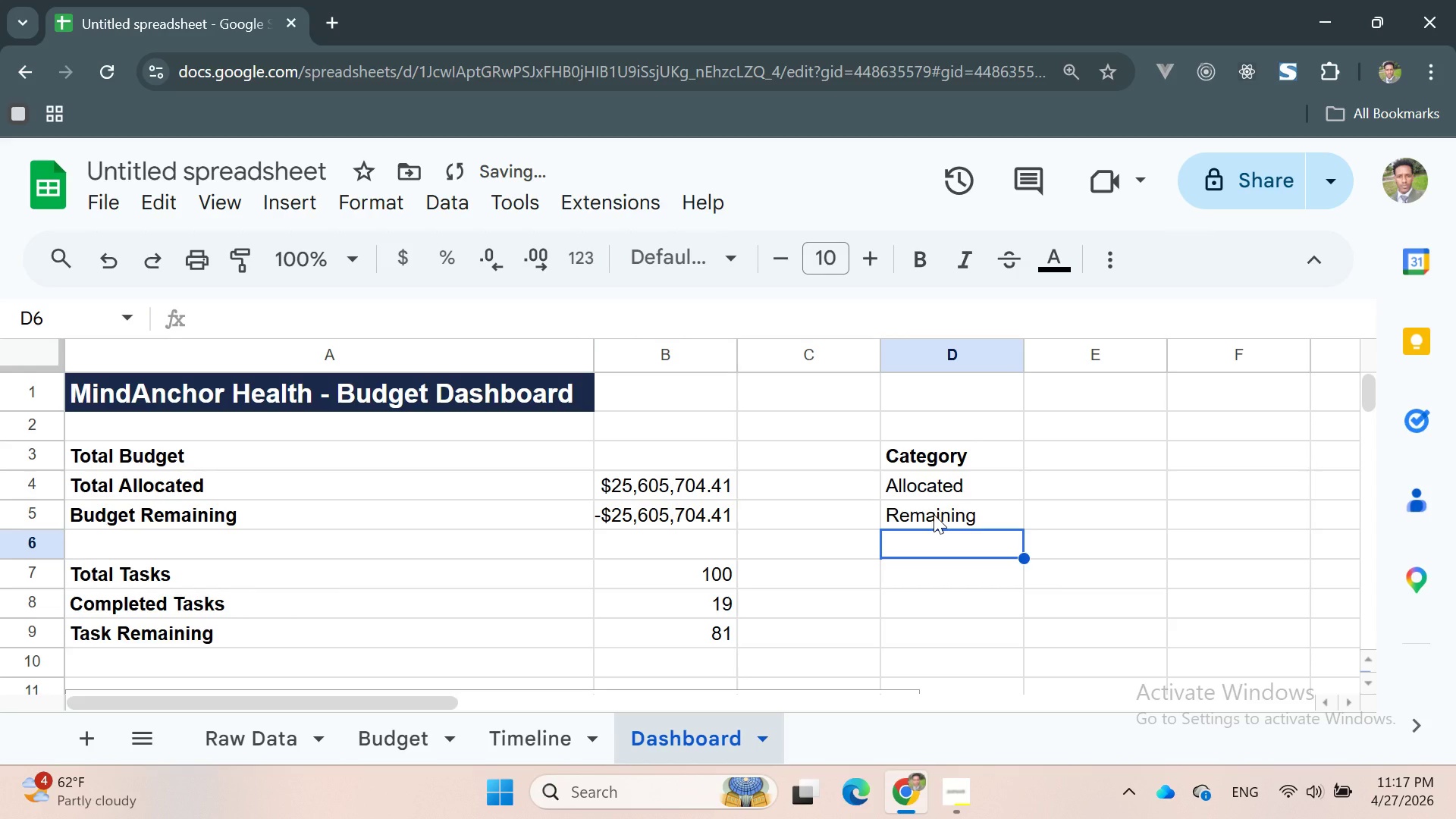 
double_click([1059, 483])
 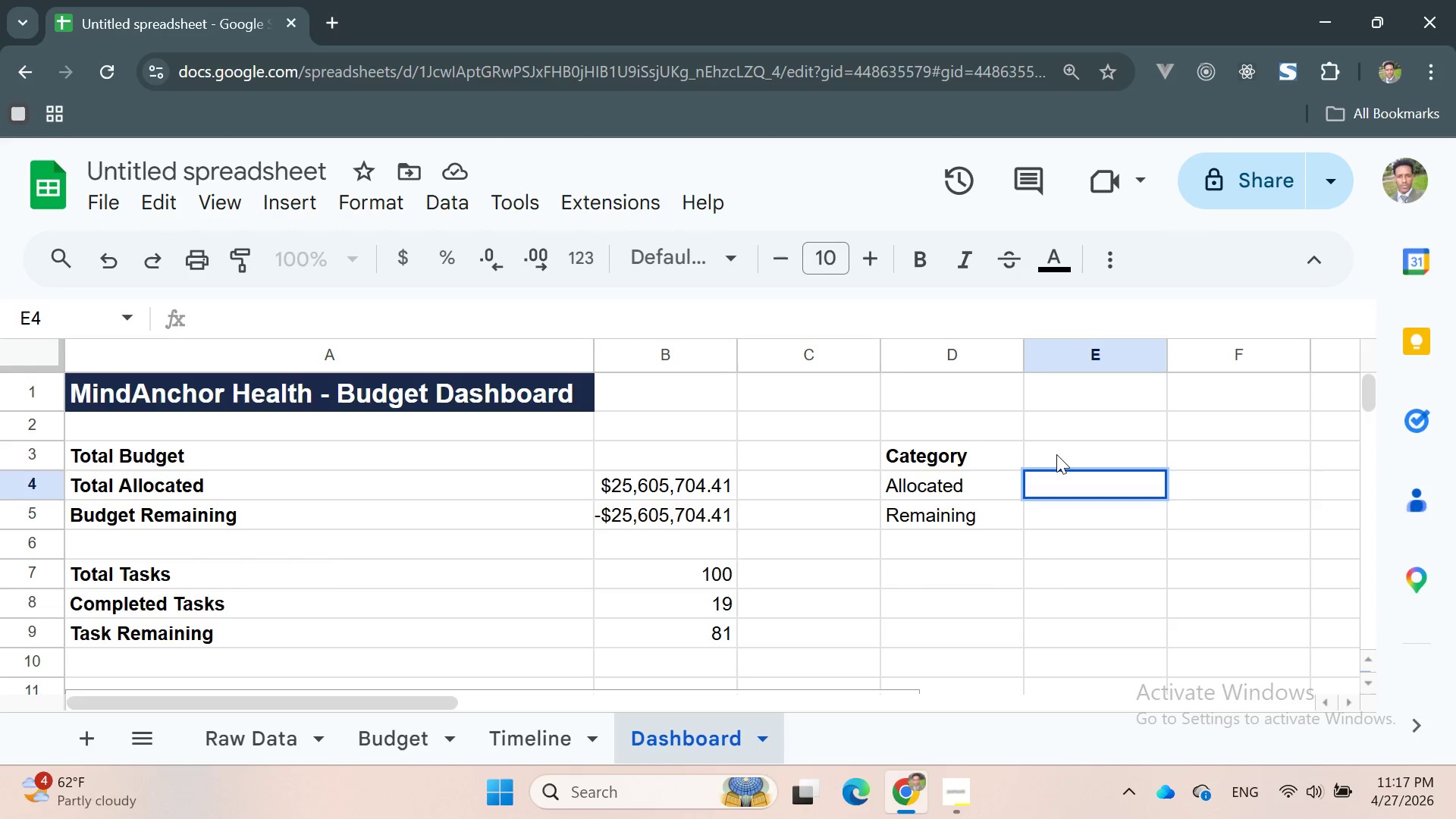 
double_click([1056, 454])
 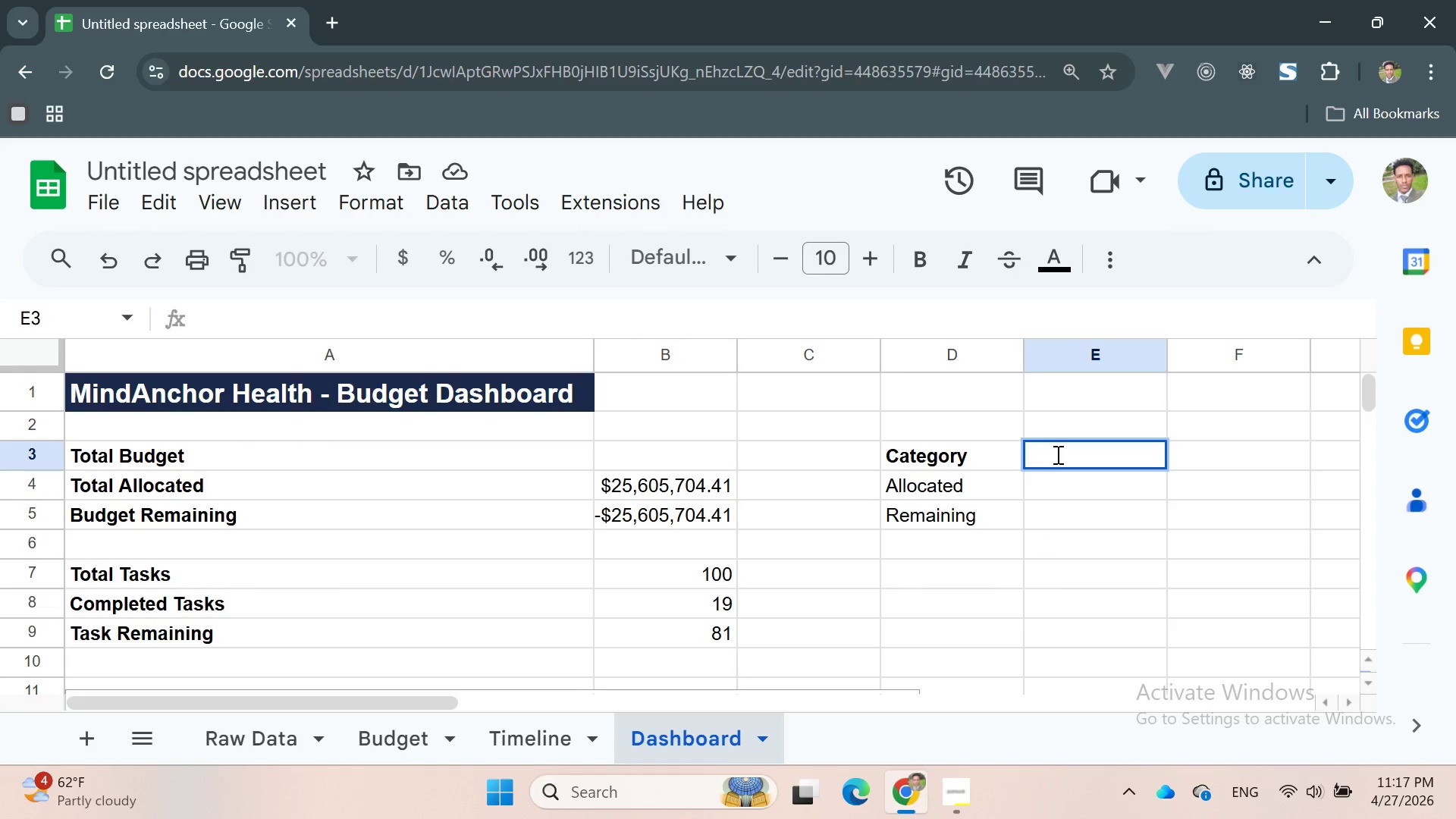 
type(Amount)
 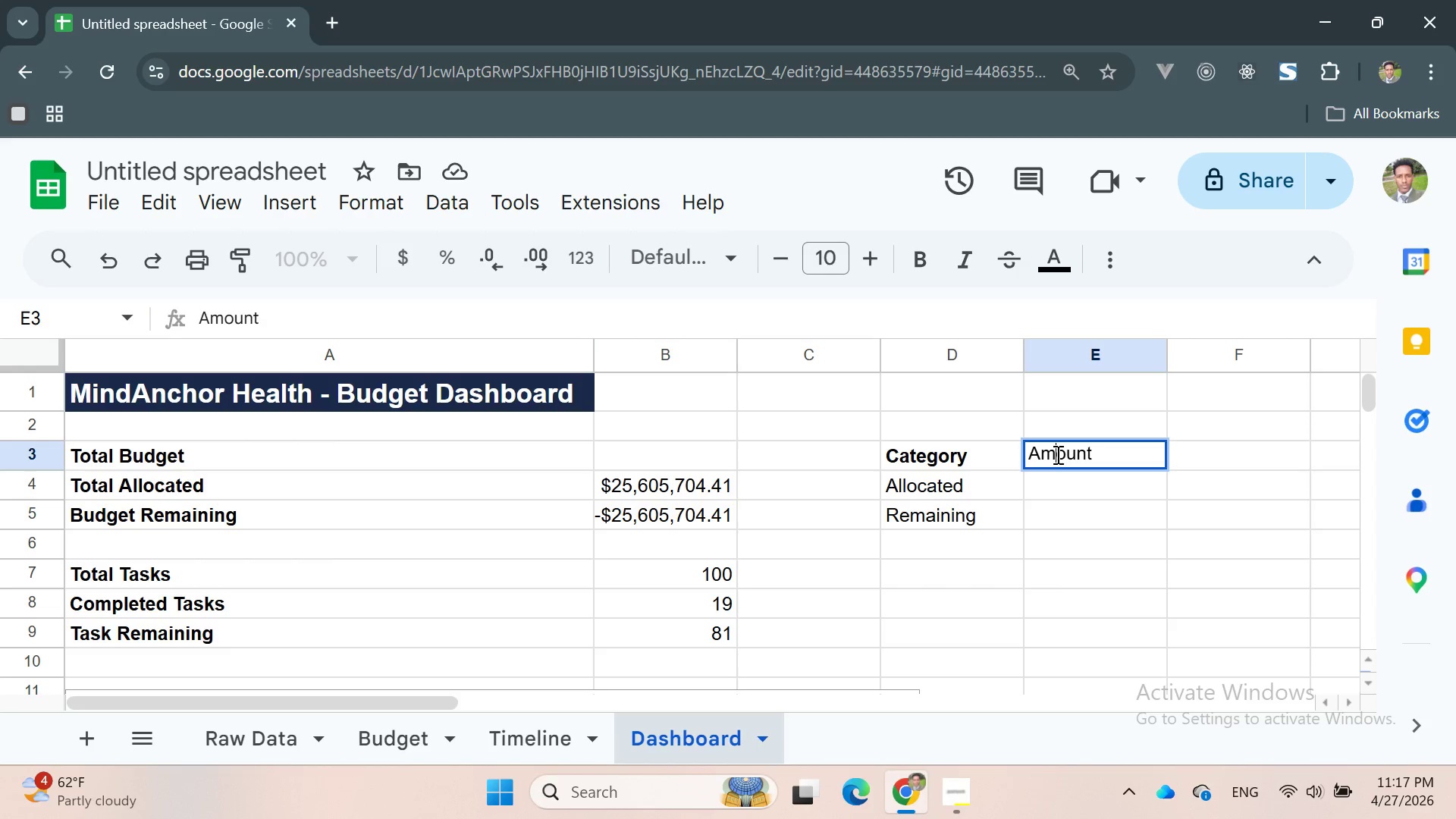 
double_click([1056, 454])
 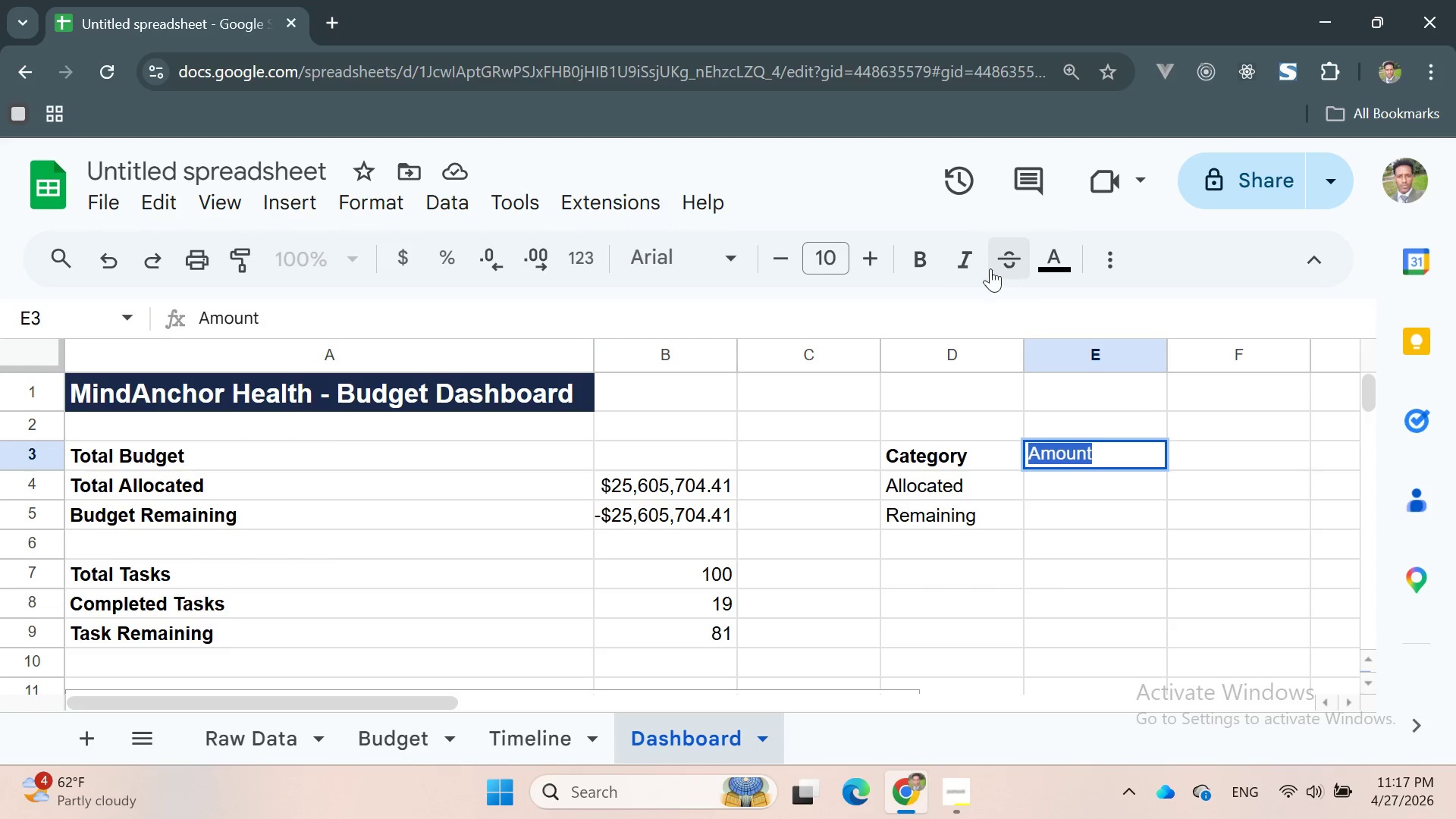 
left_click([926, 249])
 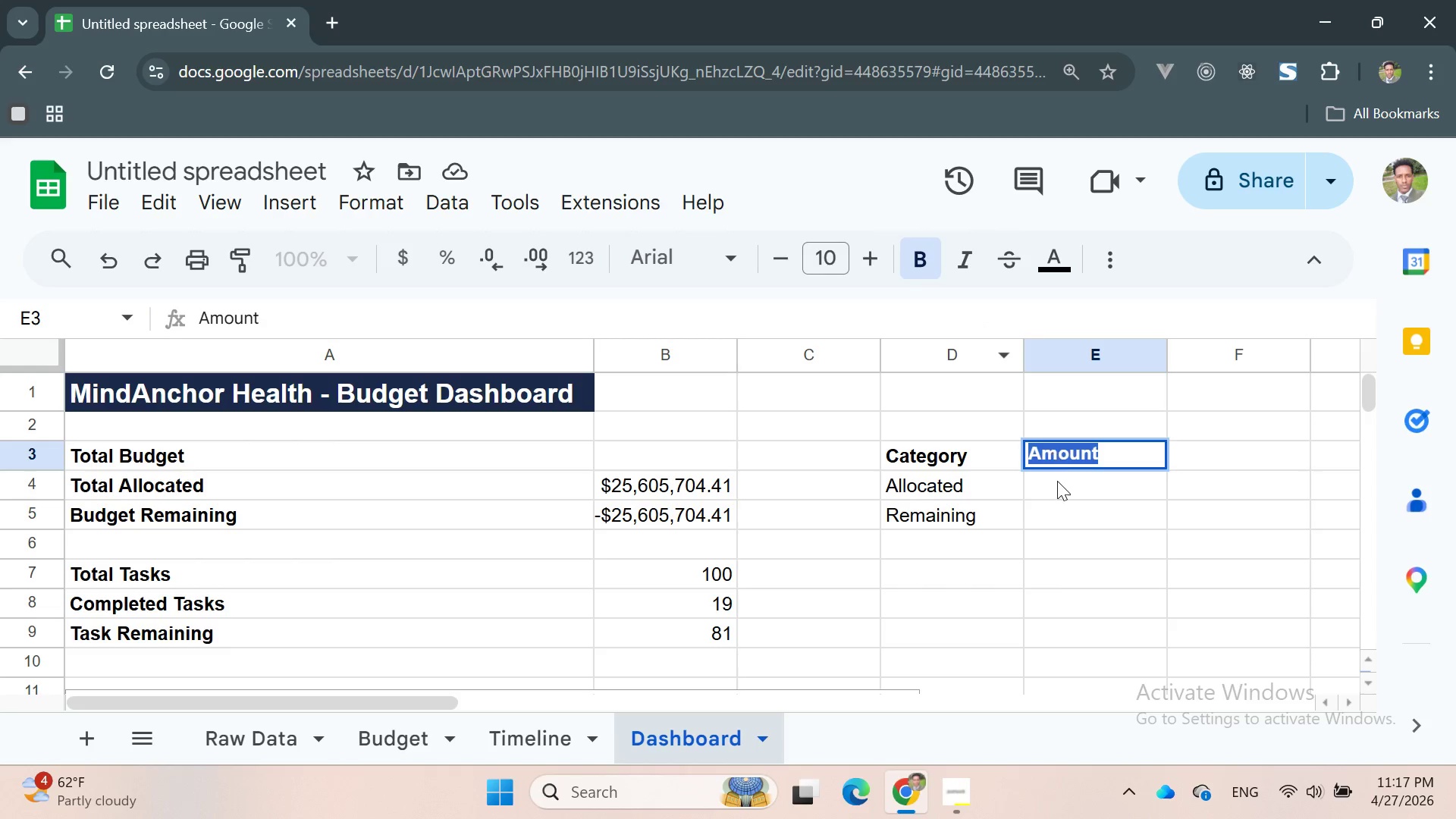 
left_click([1057, 486])
 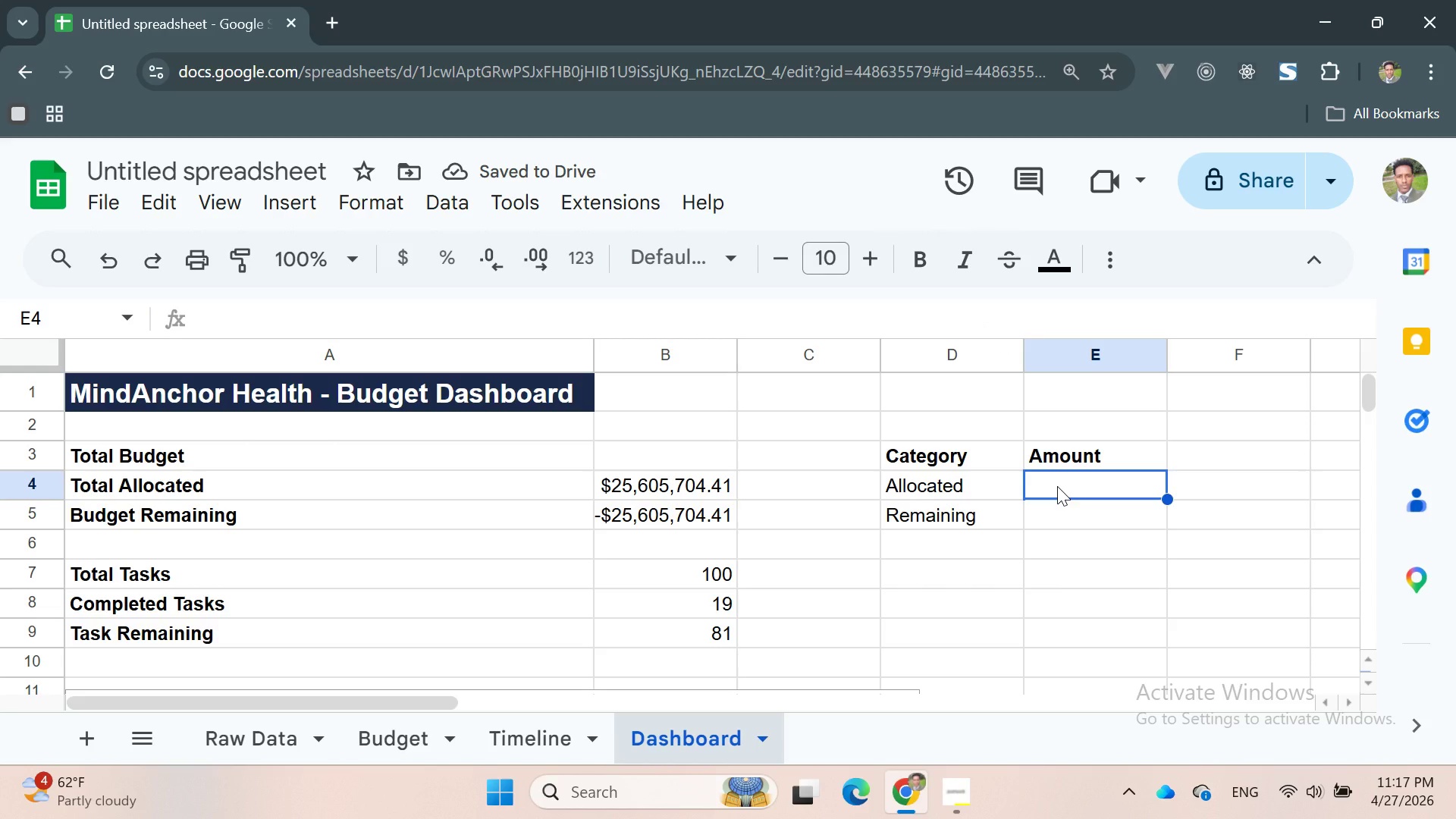 
wait(6.38)
 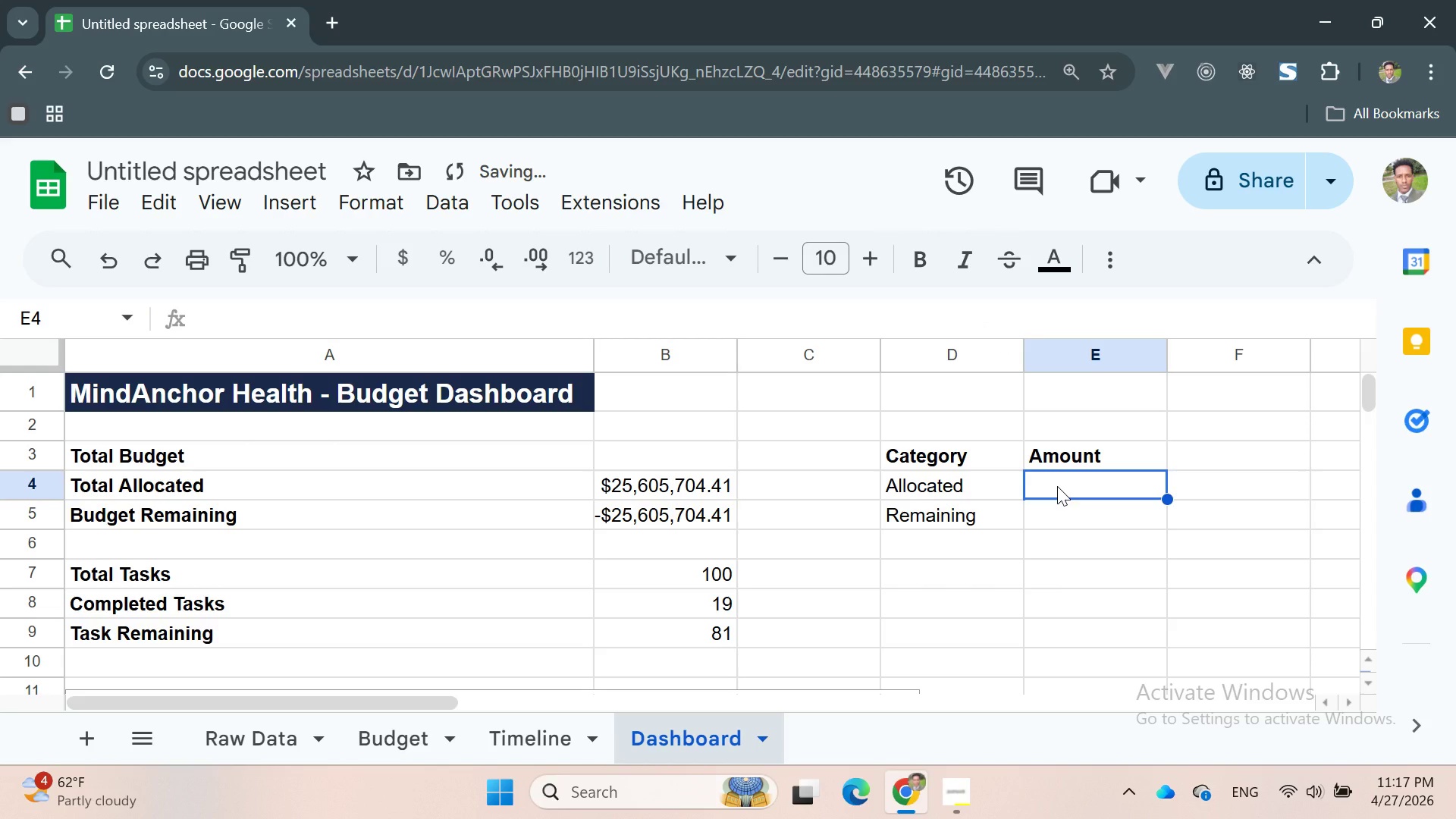 
type(=Budget!b)
 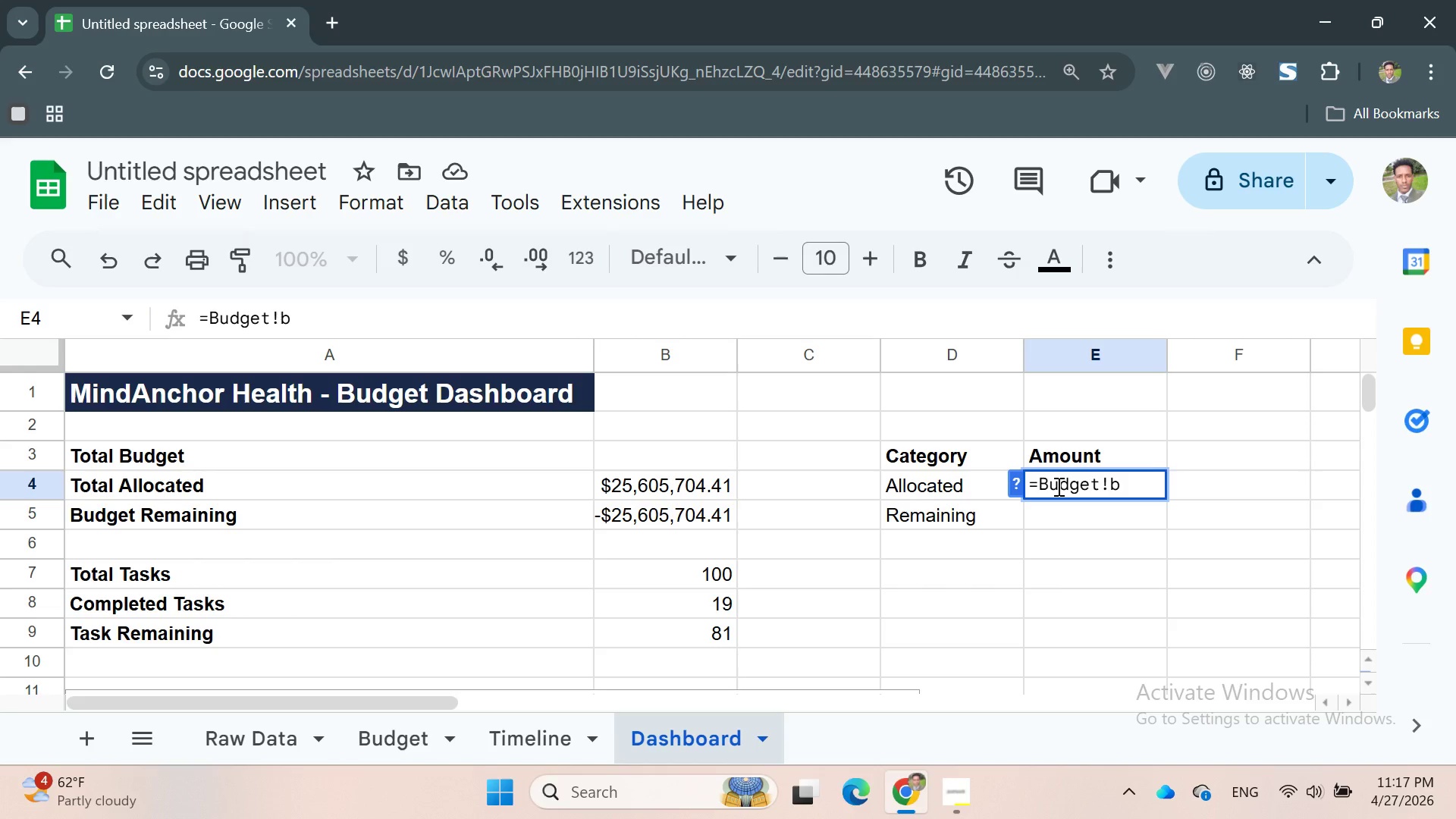 
wait(8.98)
 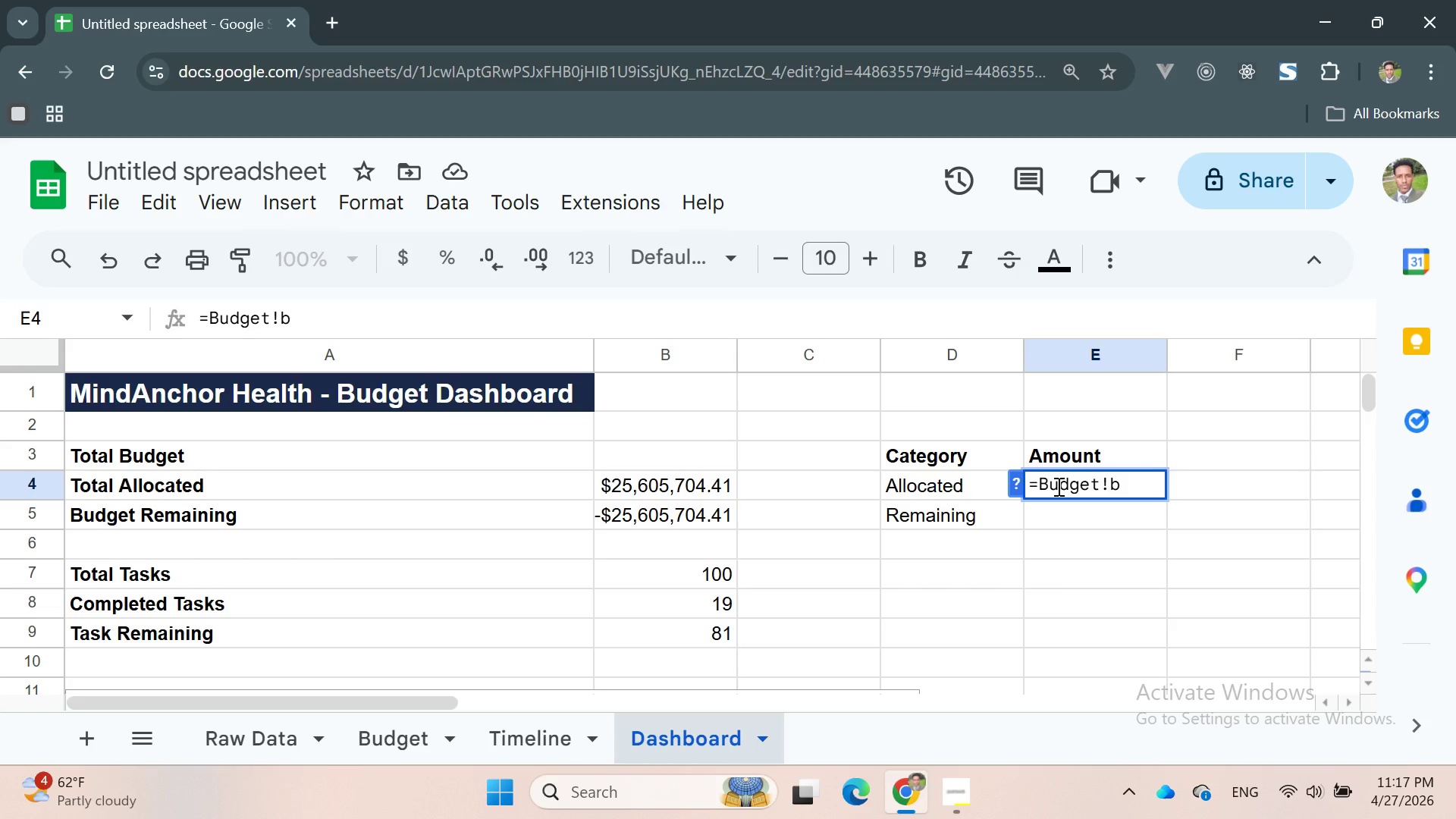 
type(4)
key(Backspace)
key(Backspace)
type(B4)
 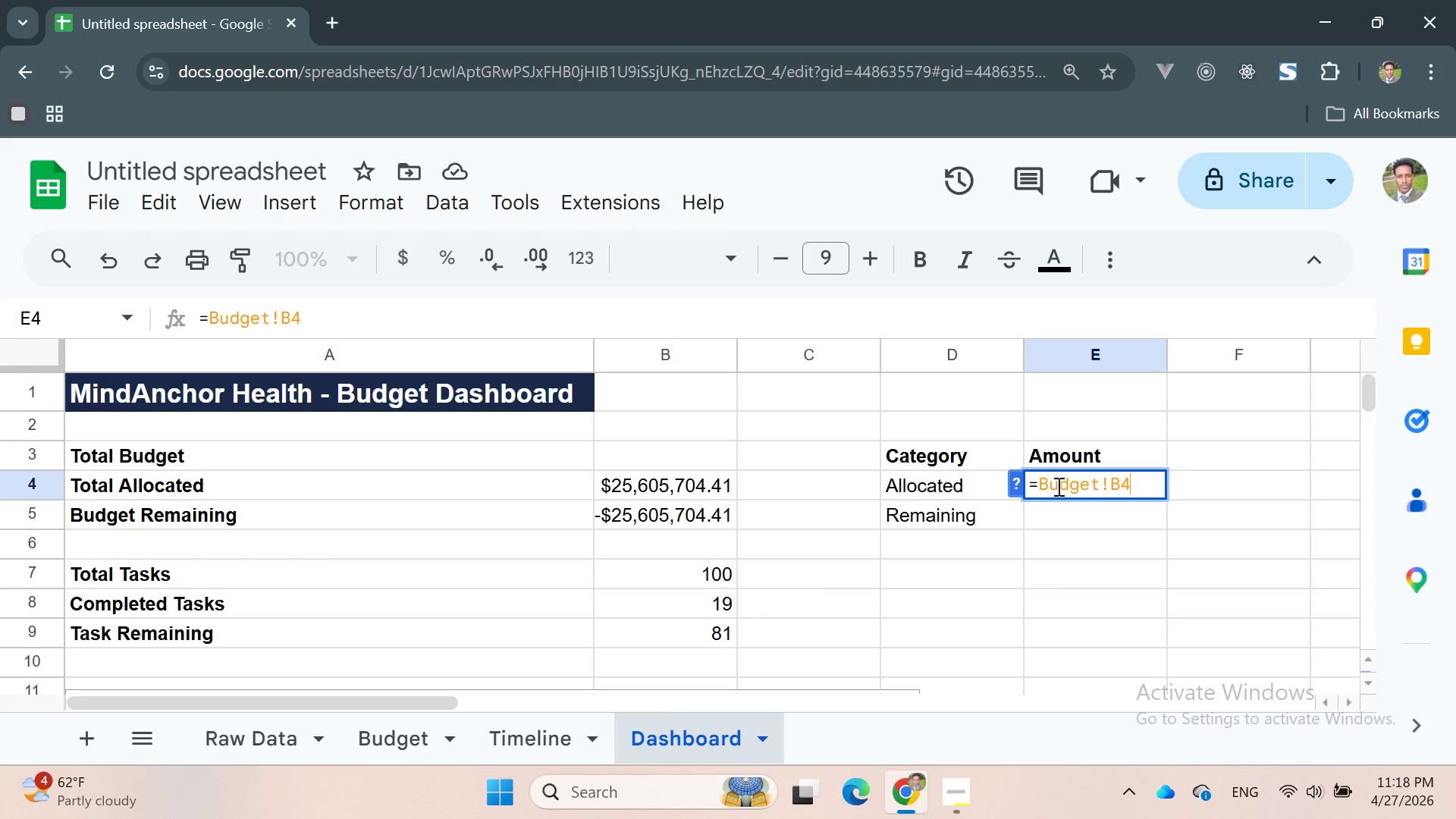 
key(Enter)
 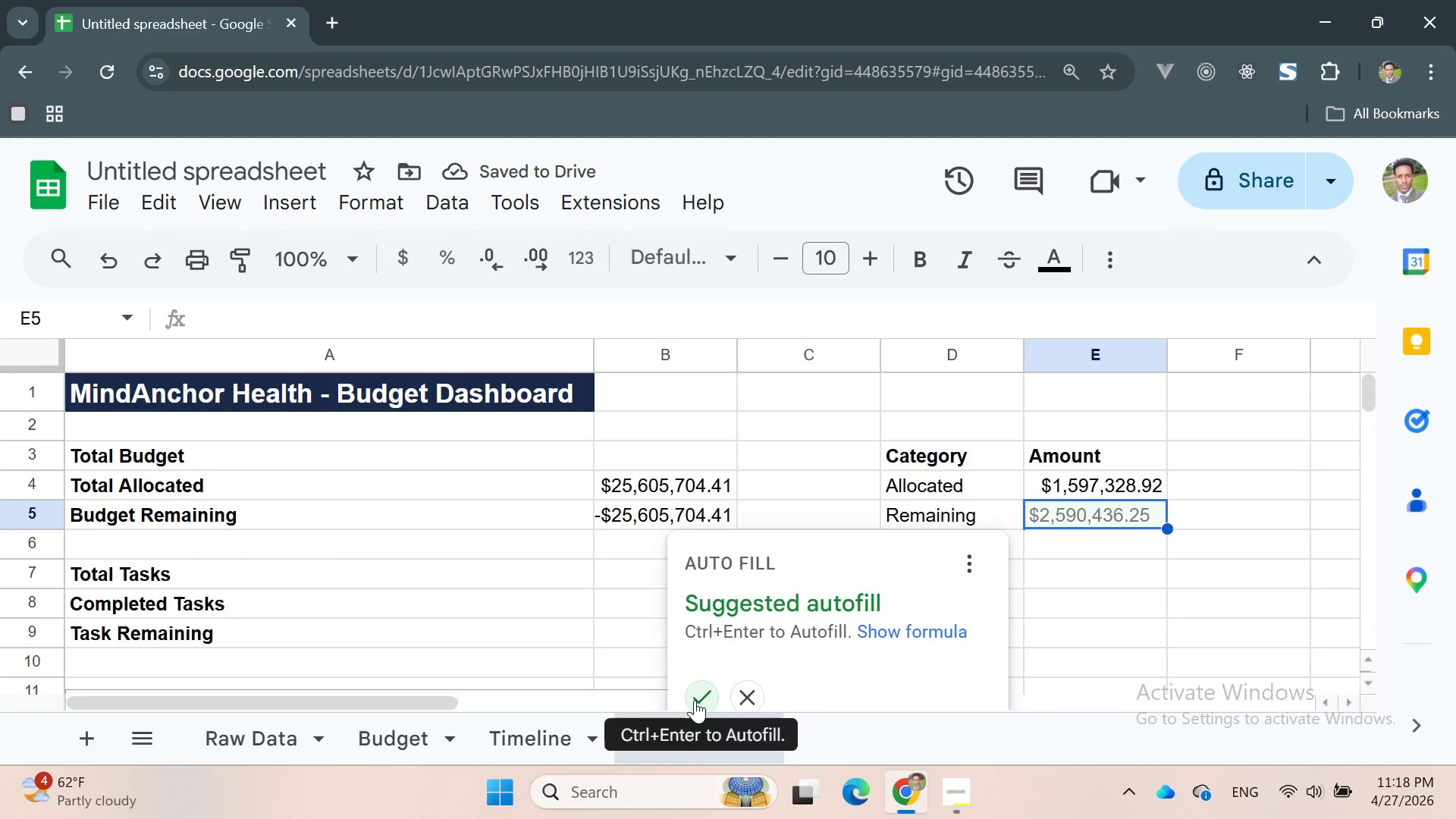 
left_click([695, 700])
 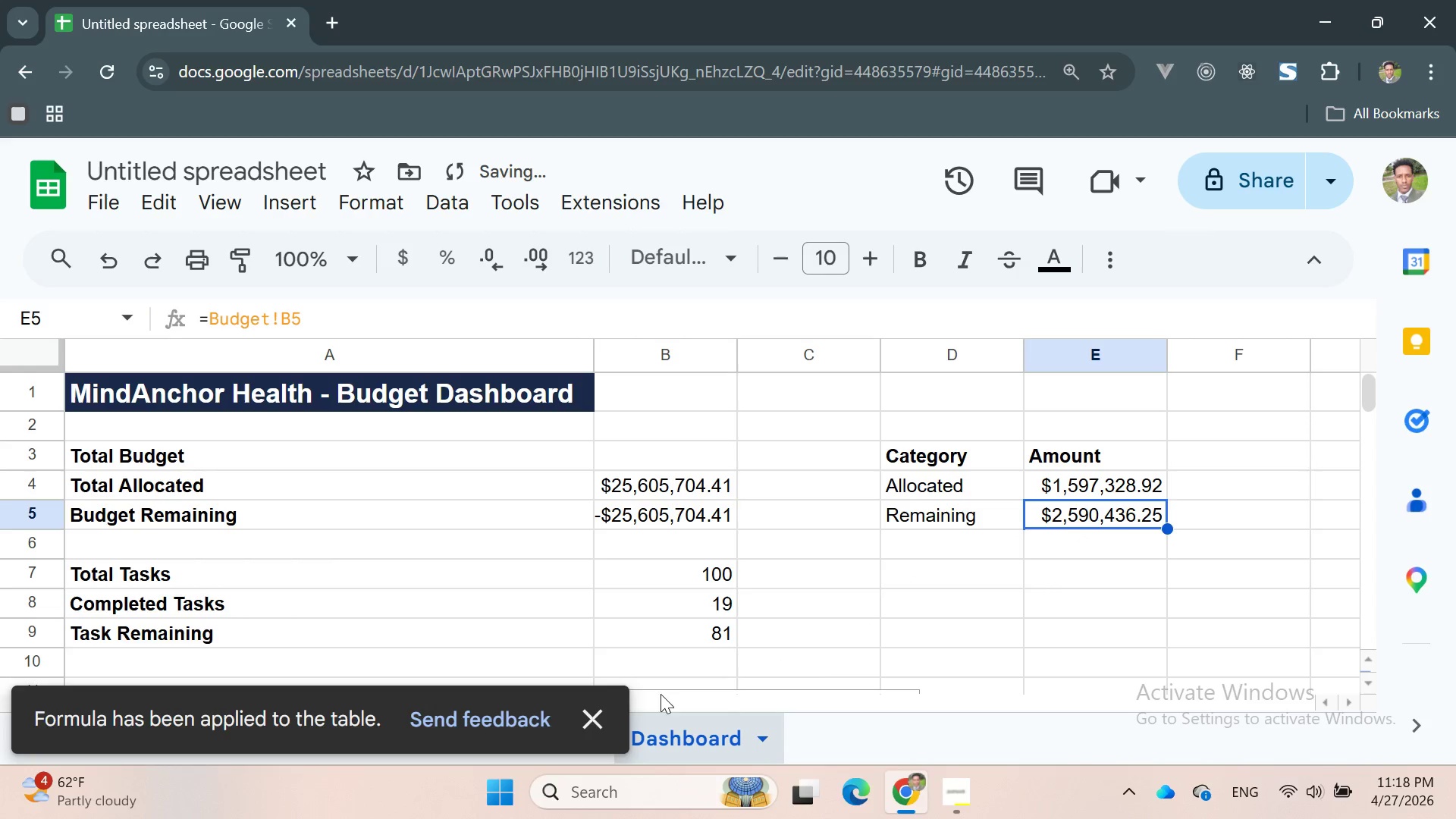 
left_click([608, 712])
 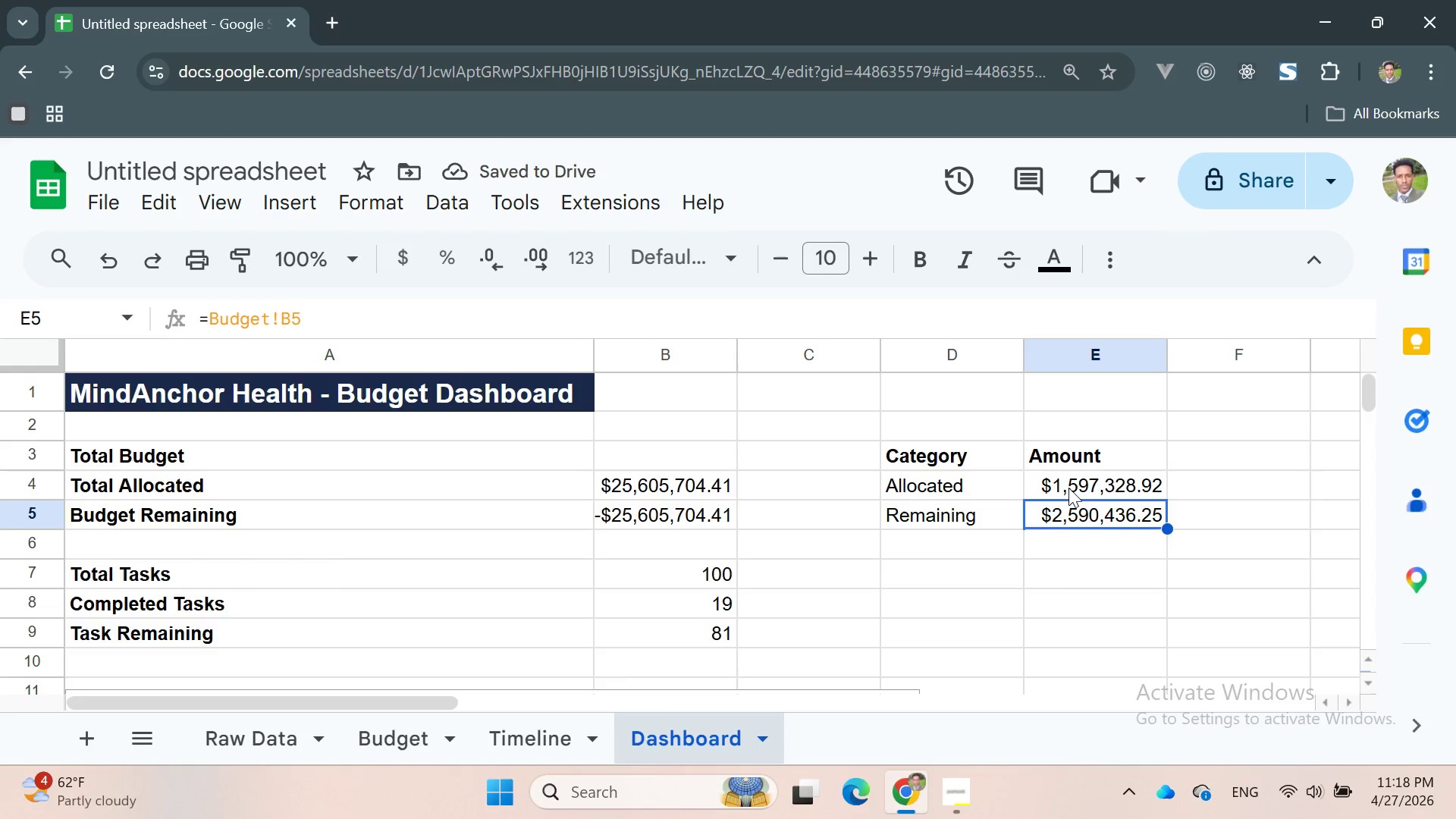 
double_click([1068, 484])
 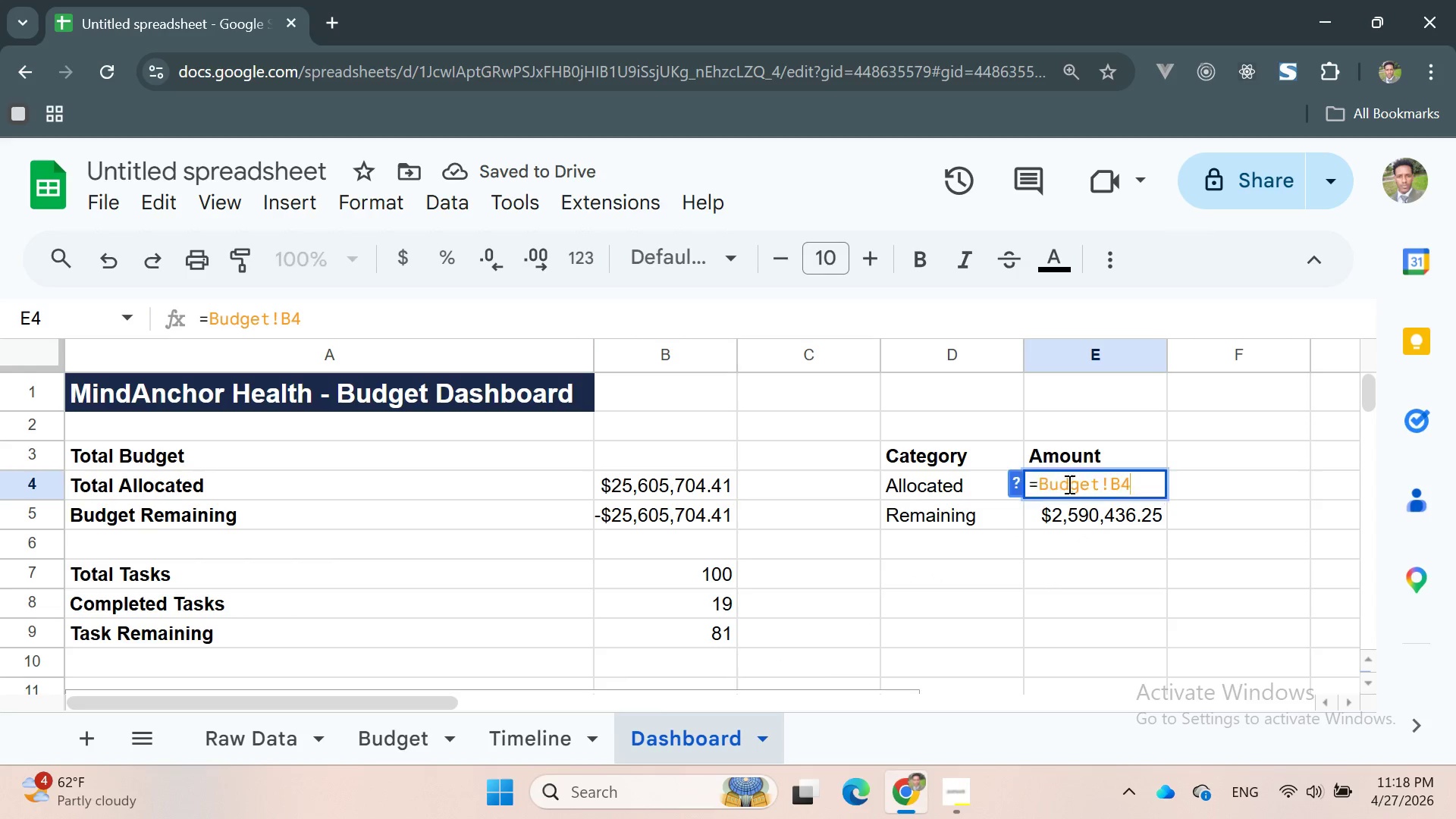 
triple_click([1068, 484])
 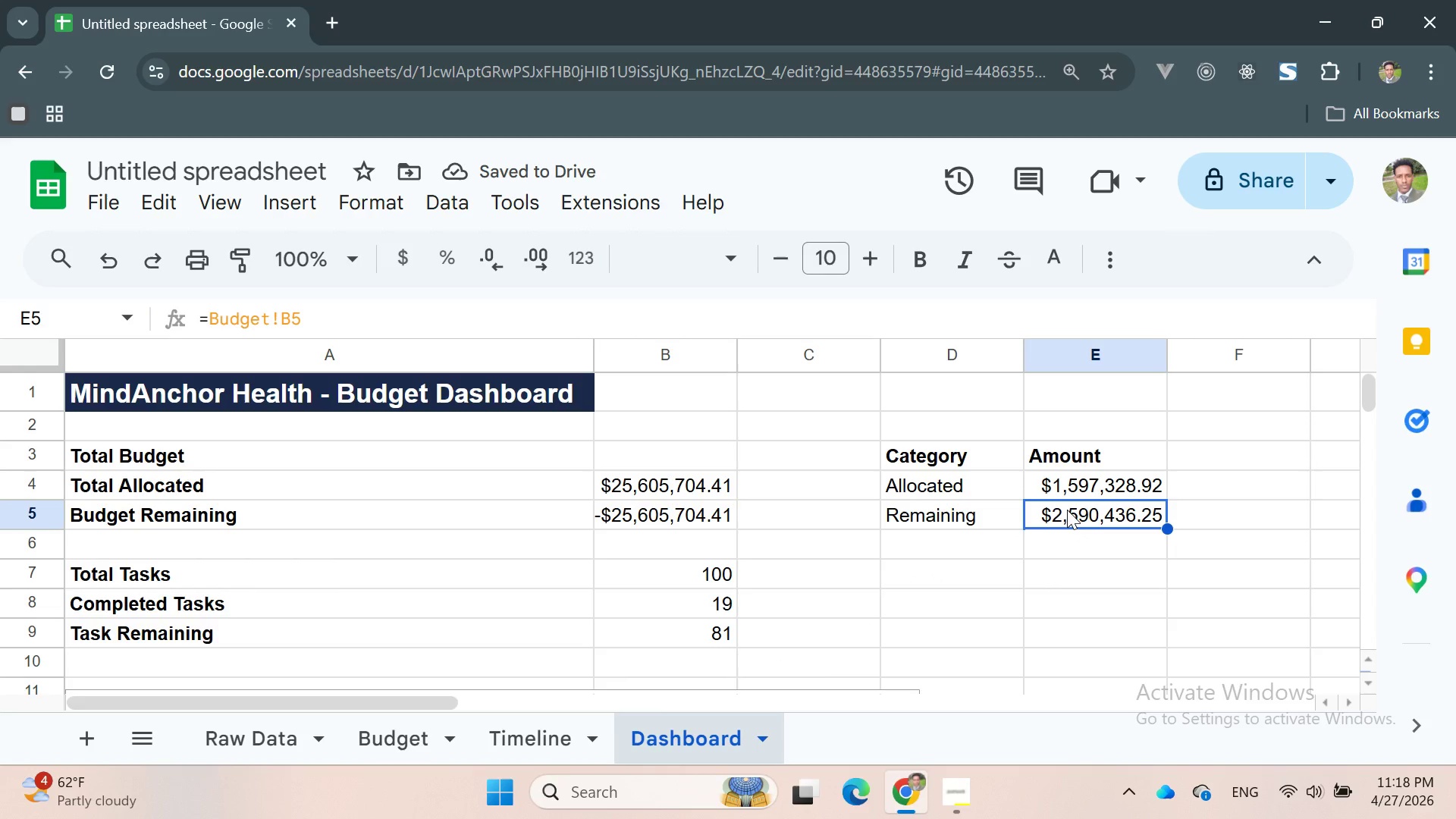 
double_click([1067, 510])
 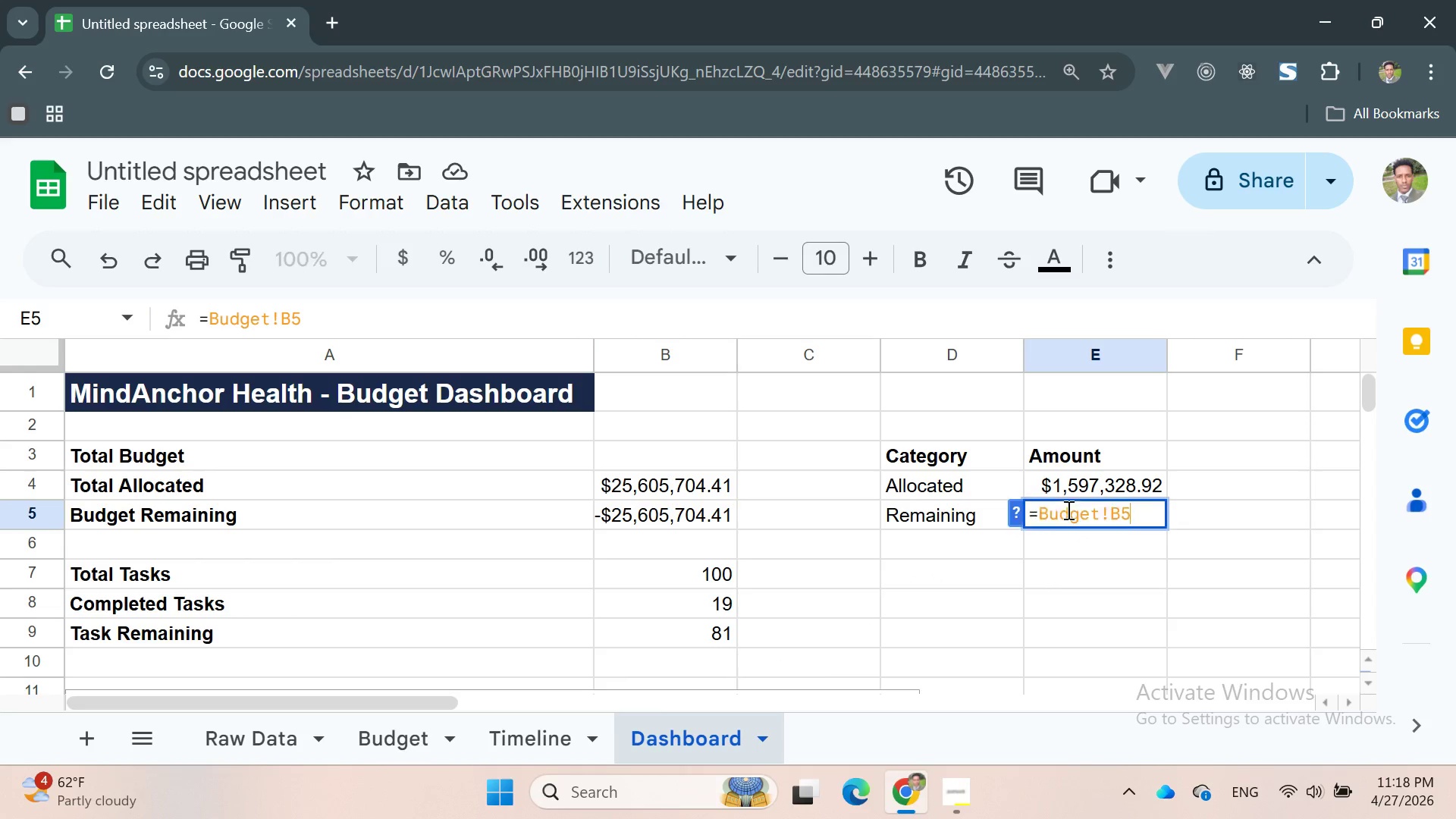 
triple_click([1067, 510])
 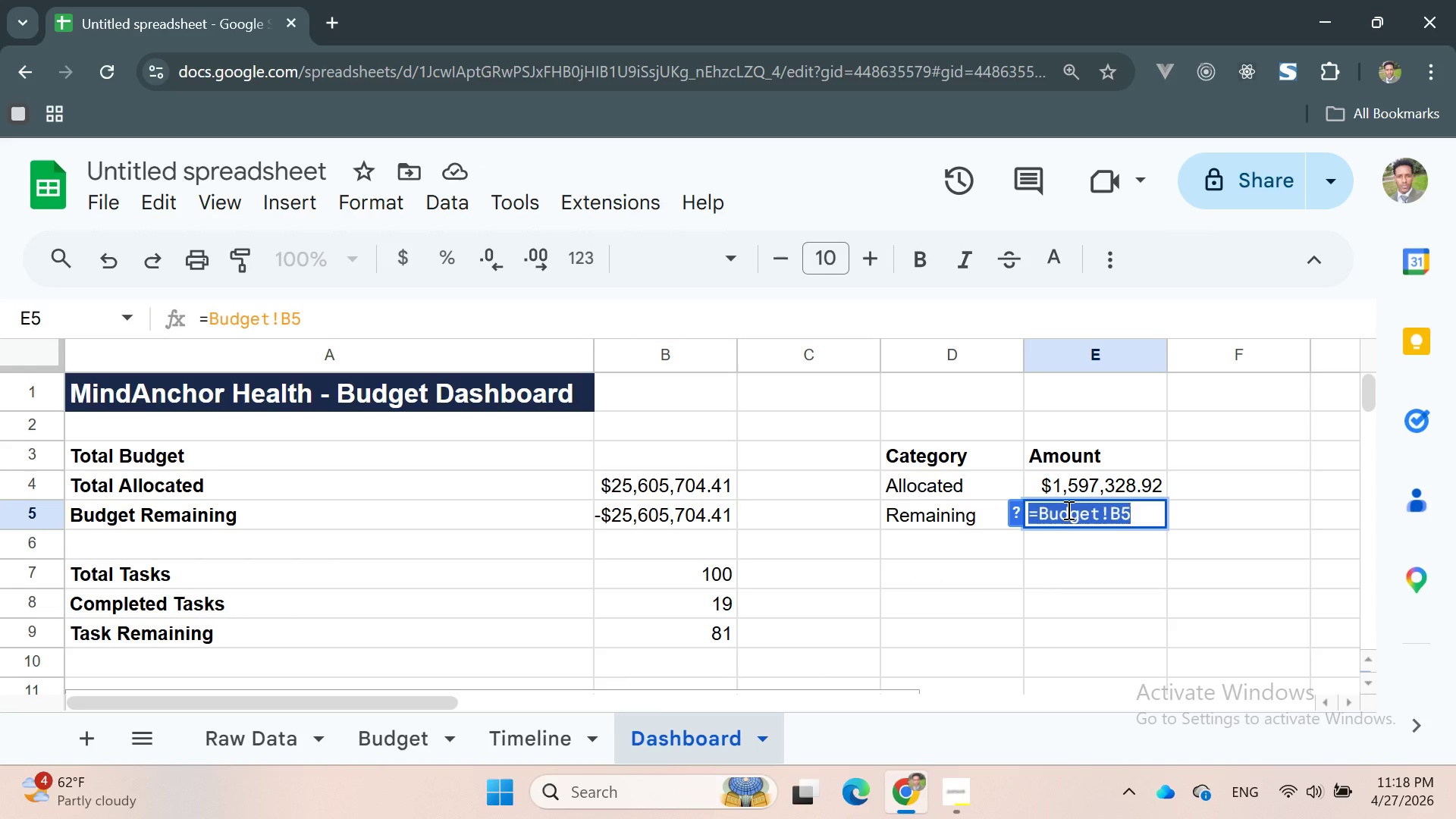 
key(Backspace)
 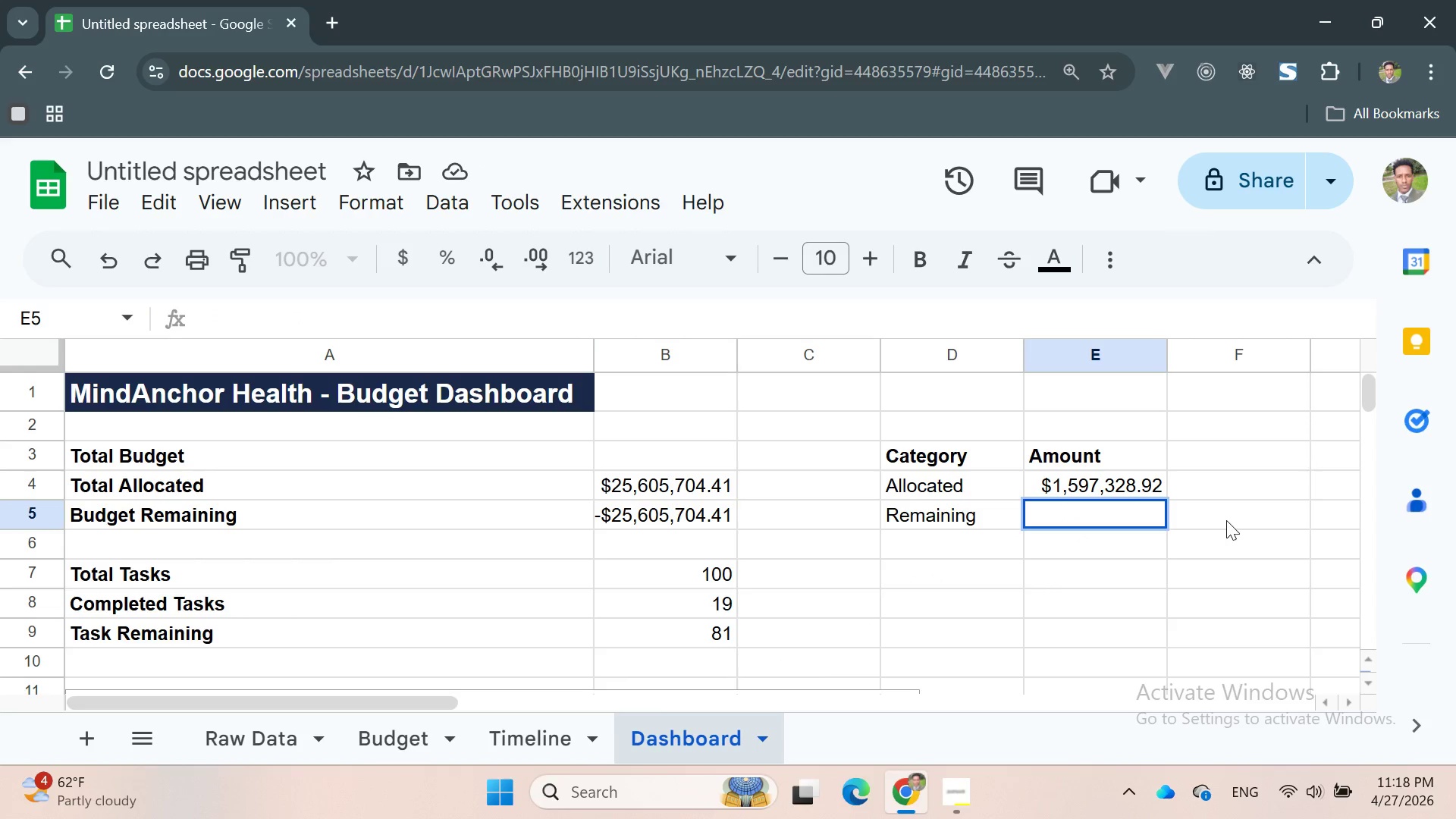 
left_click([1233, 520])
 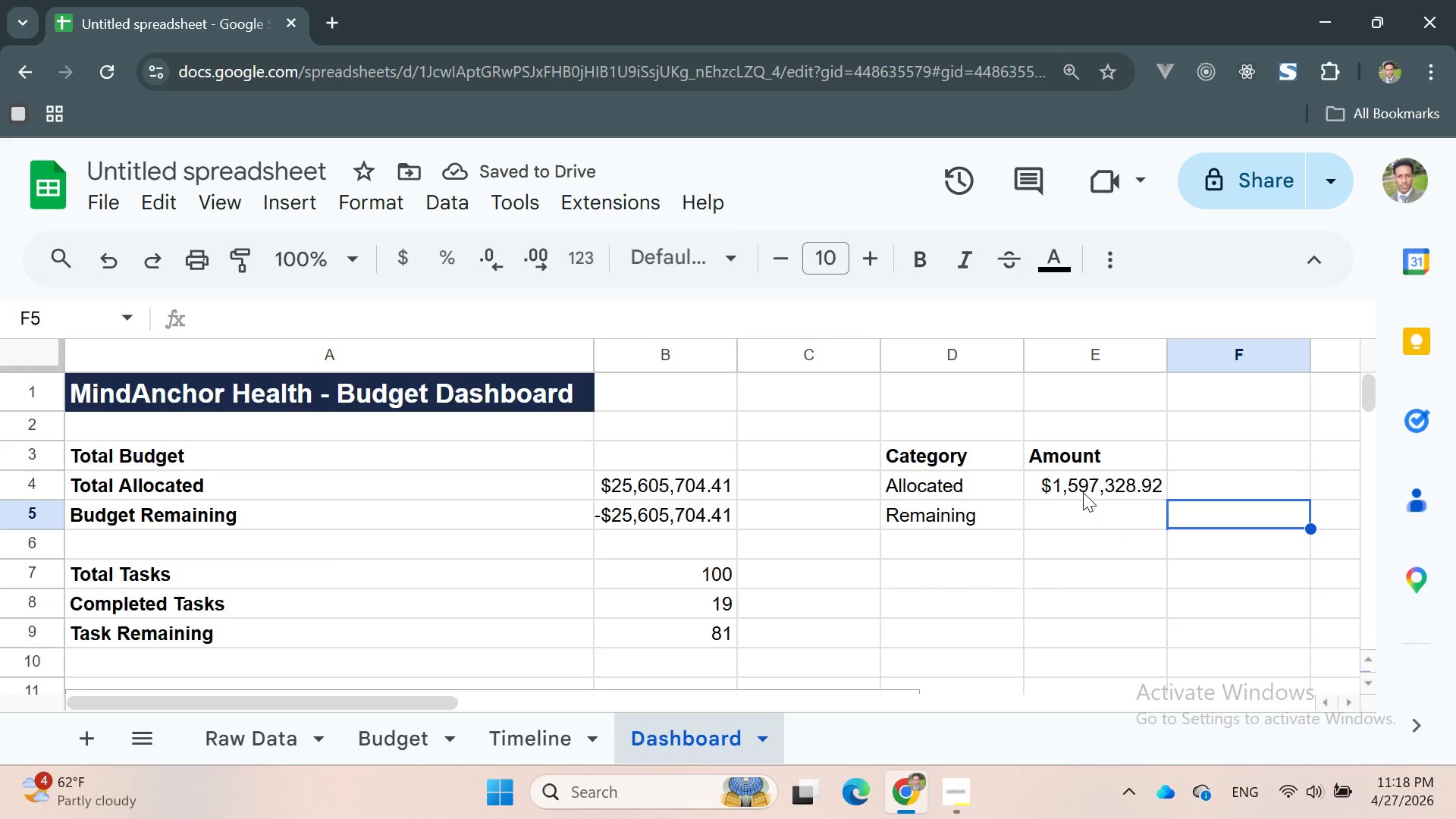 
wait(6.58)
 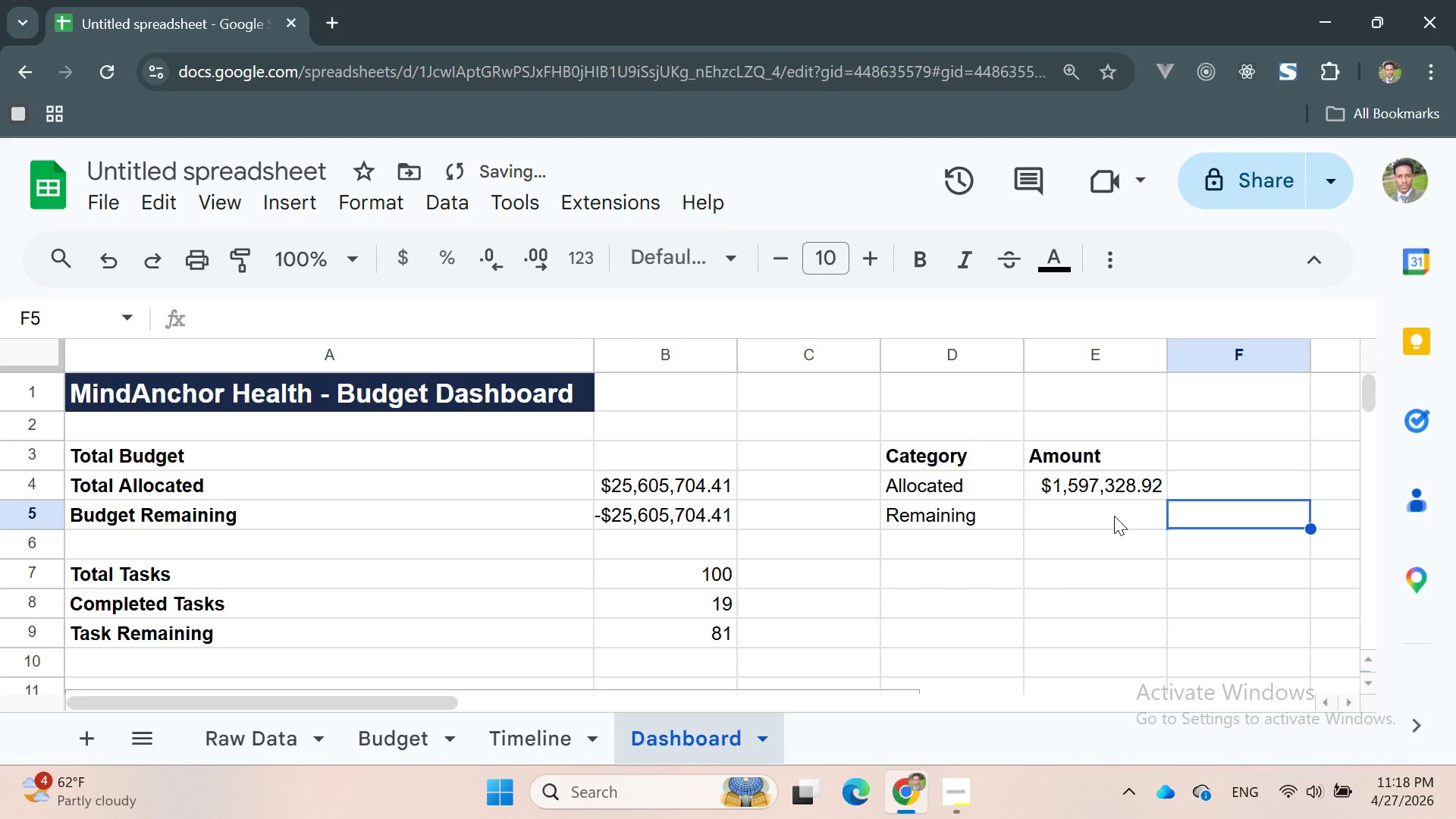 
double_click([1080, 491])
 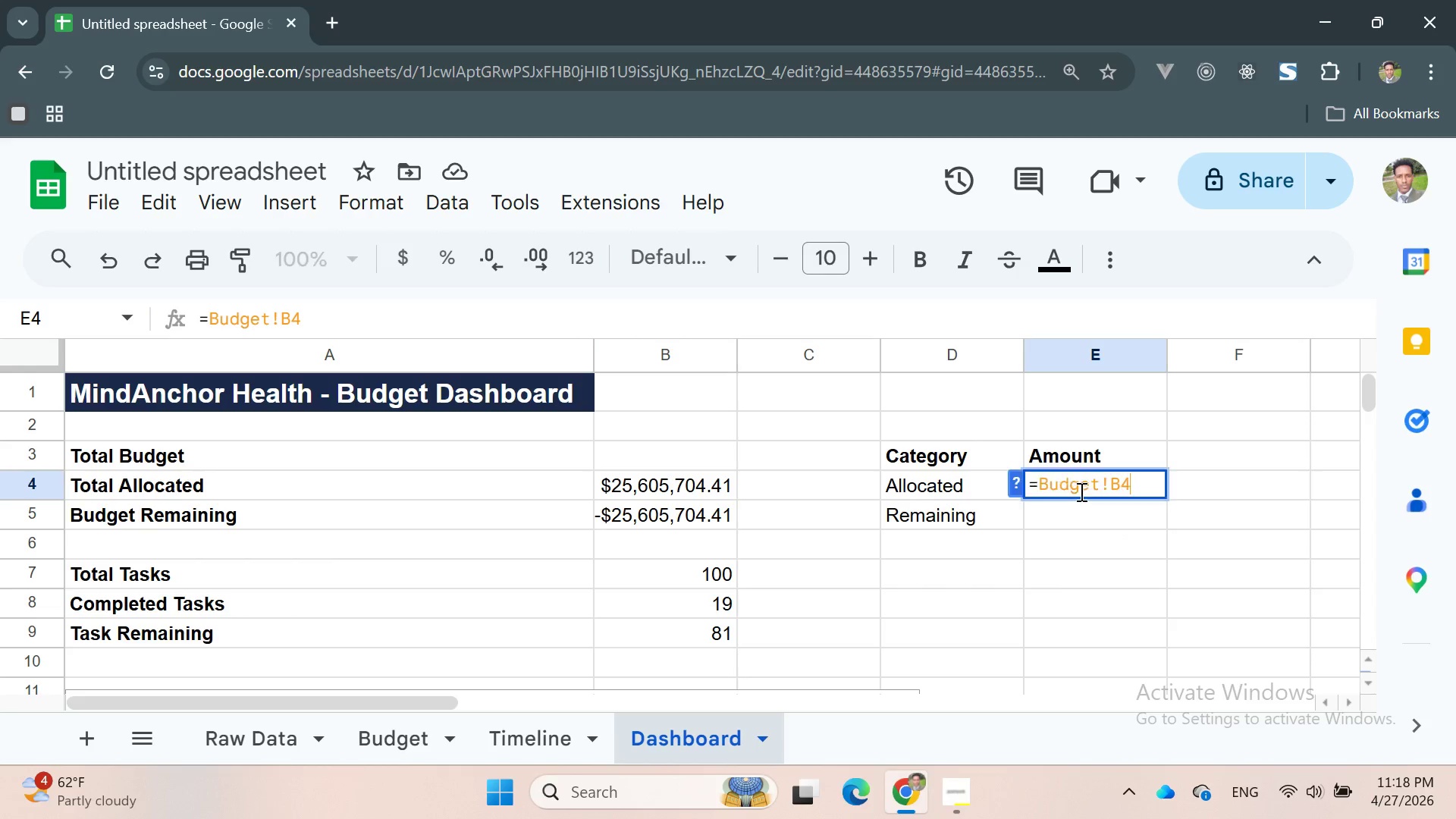 
triple_click([1080, 491])
 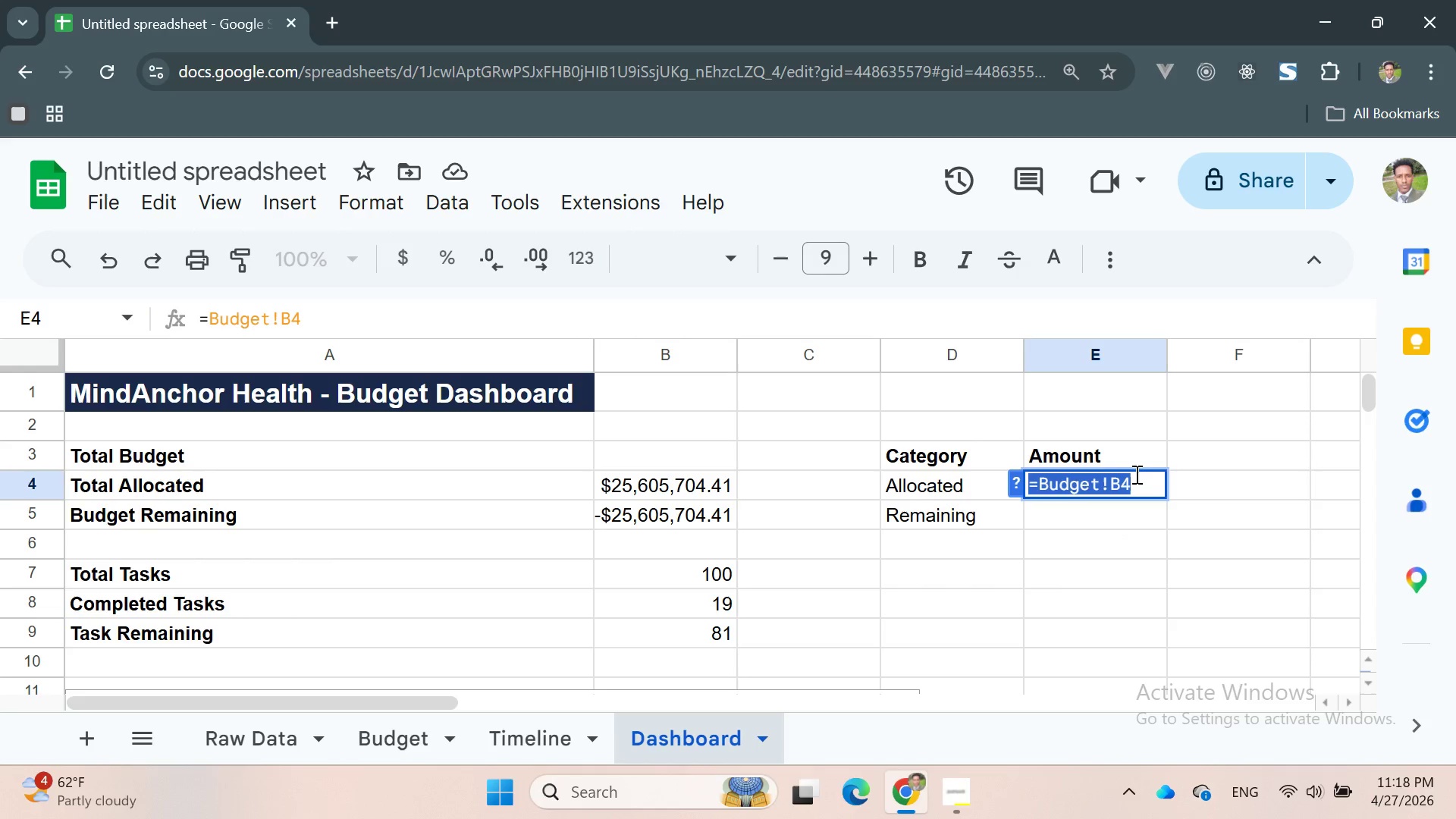 
left_click([1138, 482])
 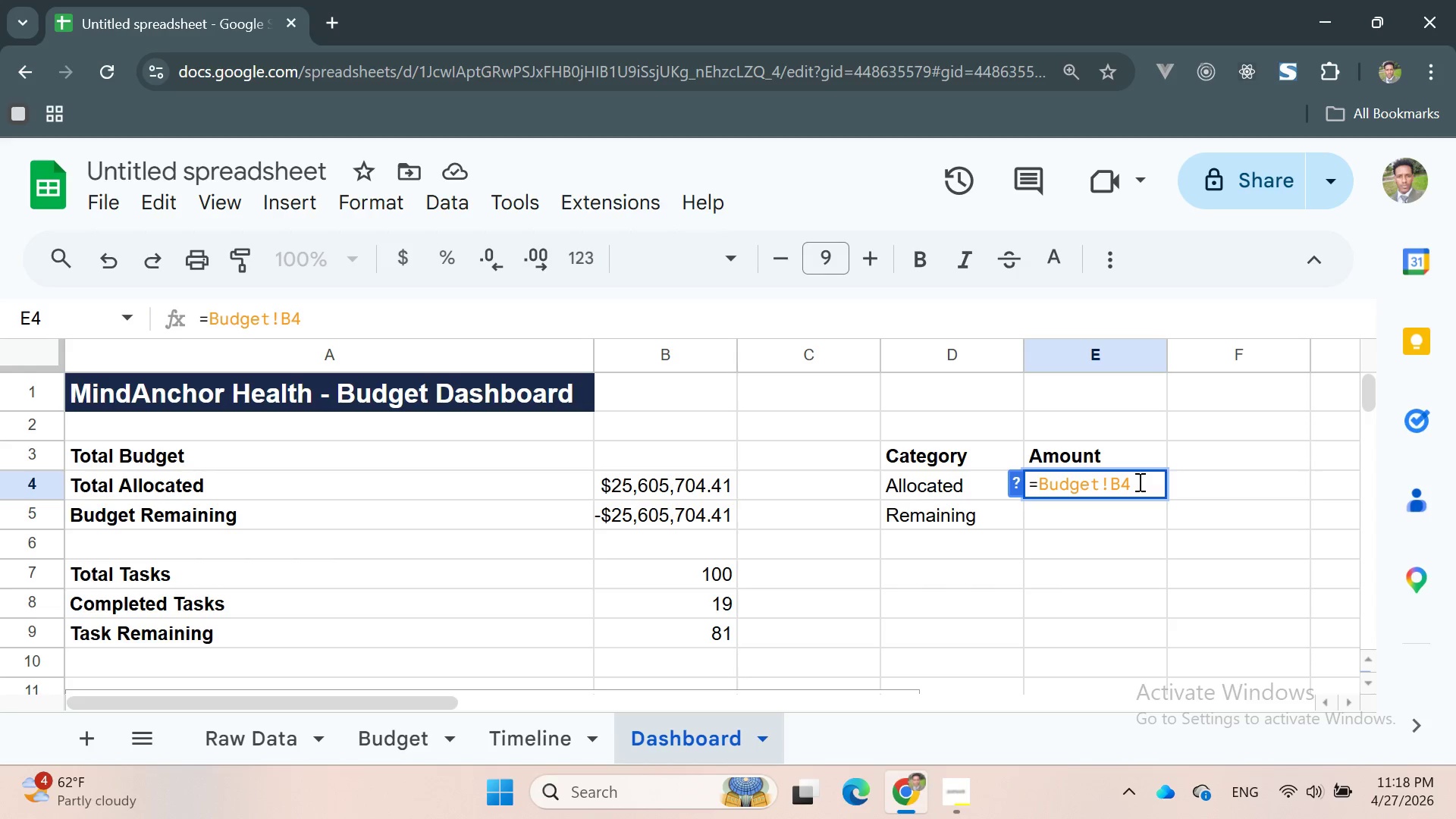 
wait(13.19)
 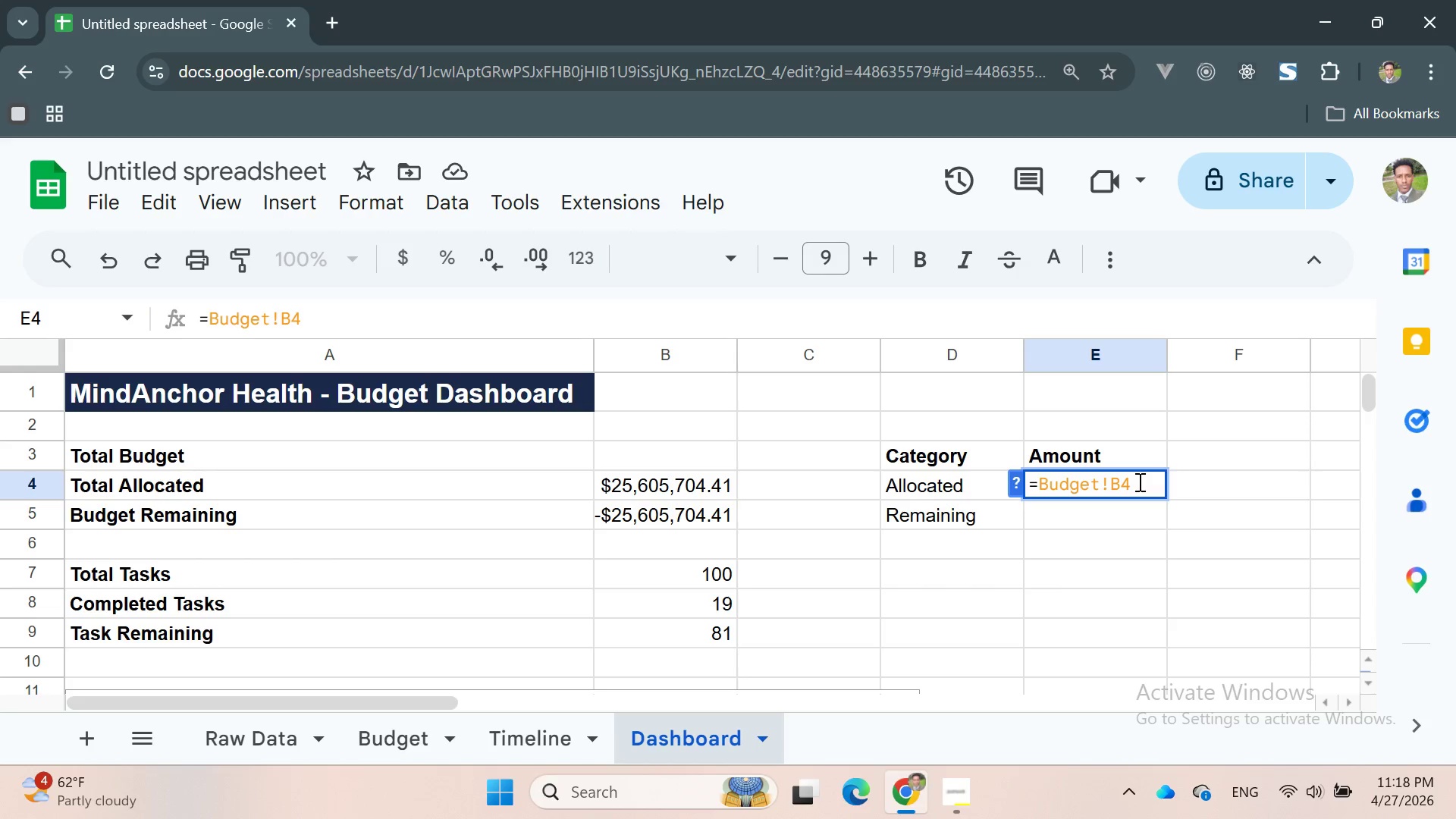 
double_click([1105, 513])
 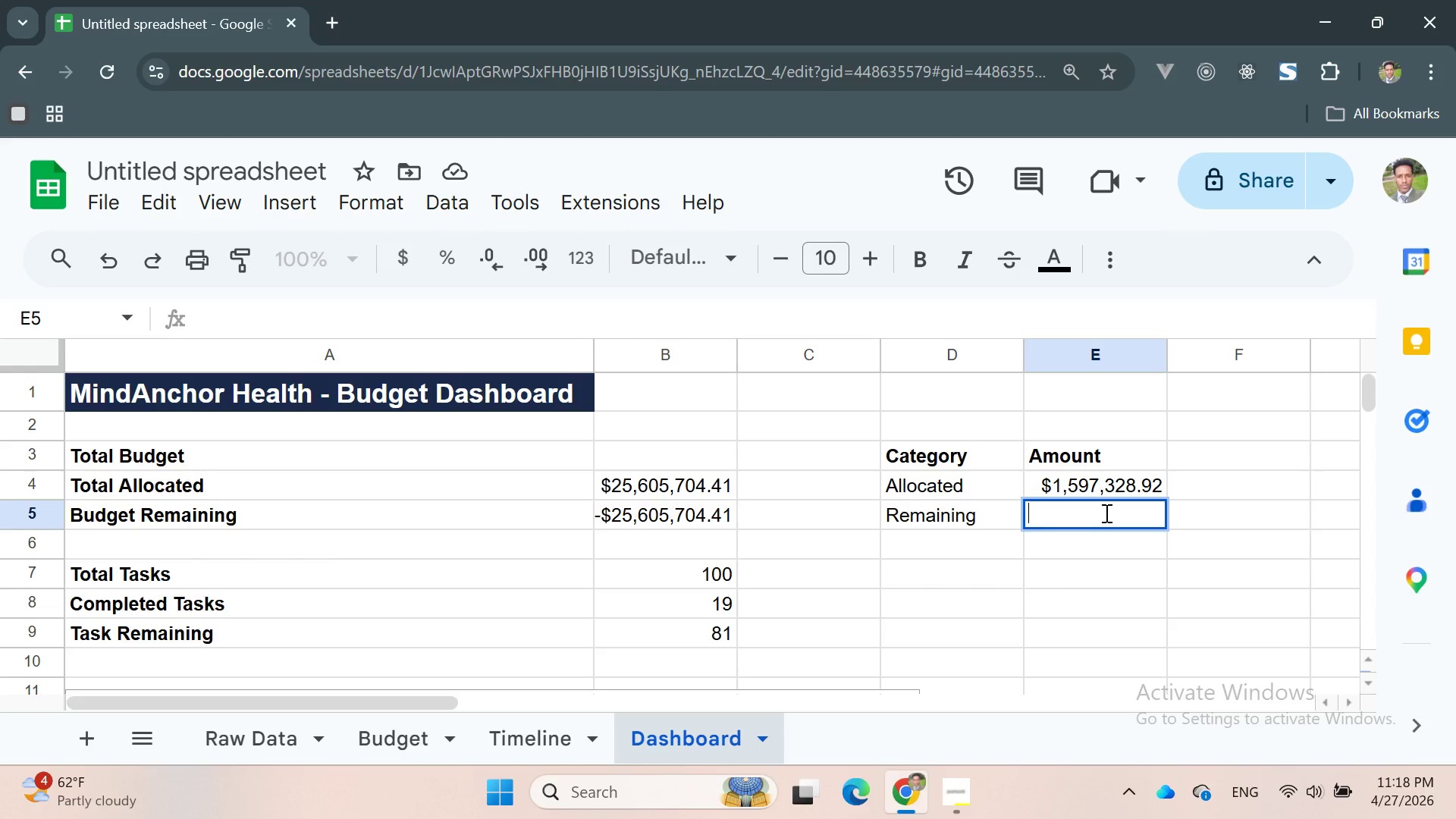 
wait(14.02)
 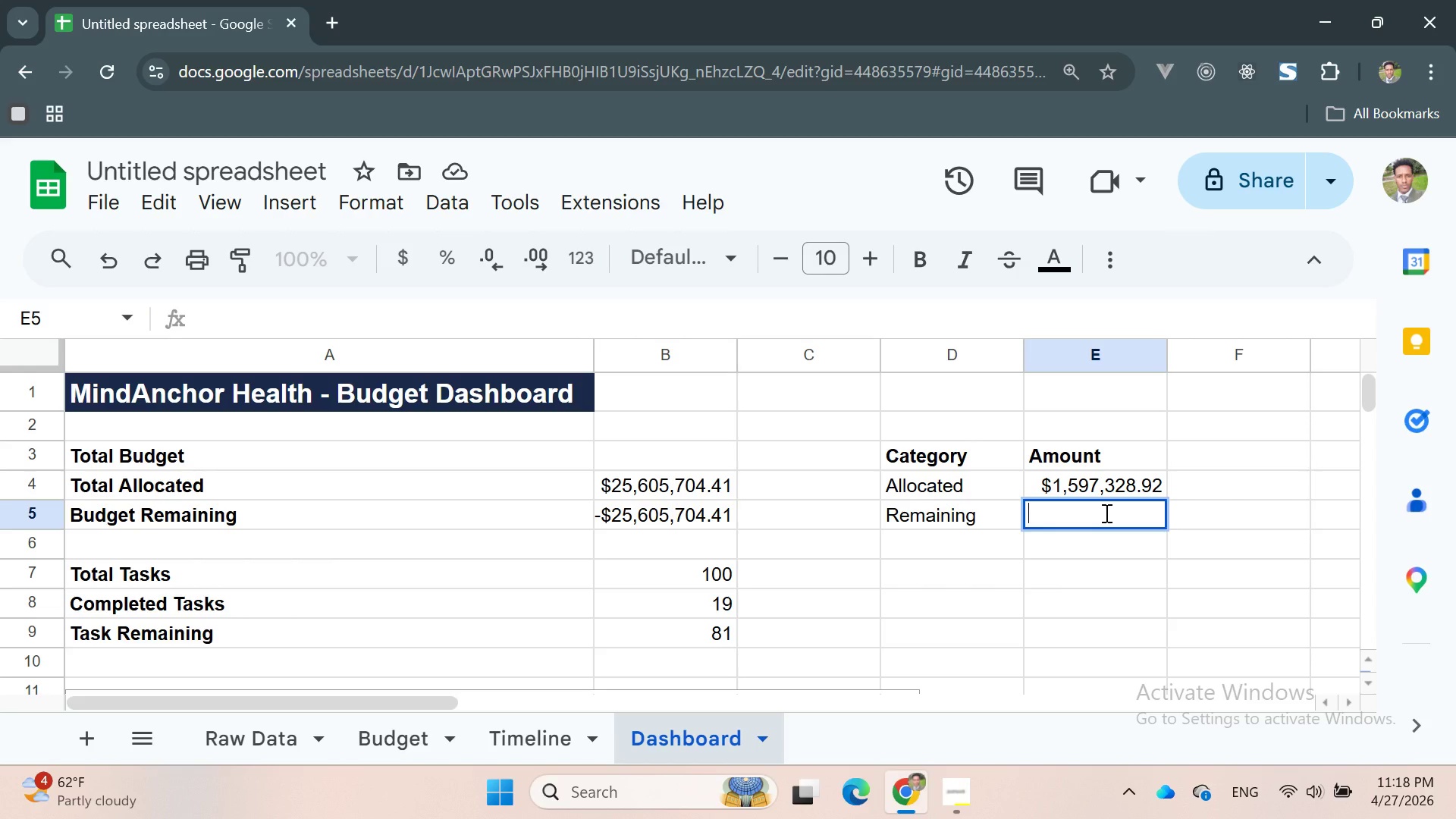 
double_click([1065, 480])
 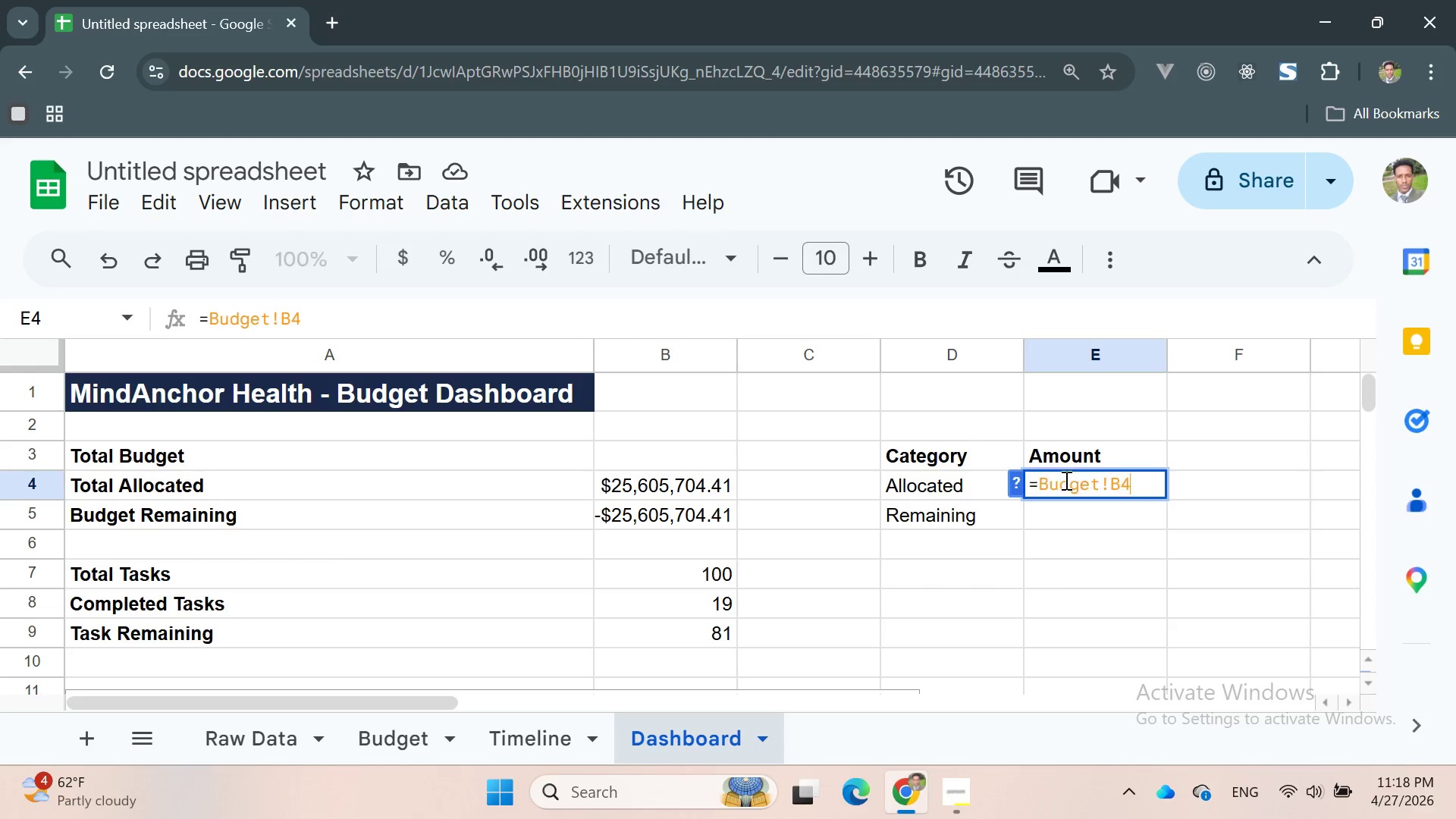 
triple_click([1065, 480])
 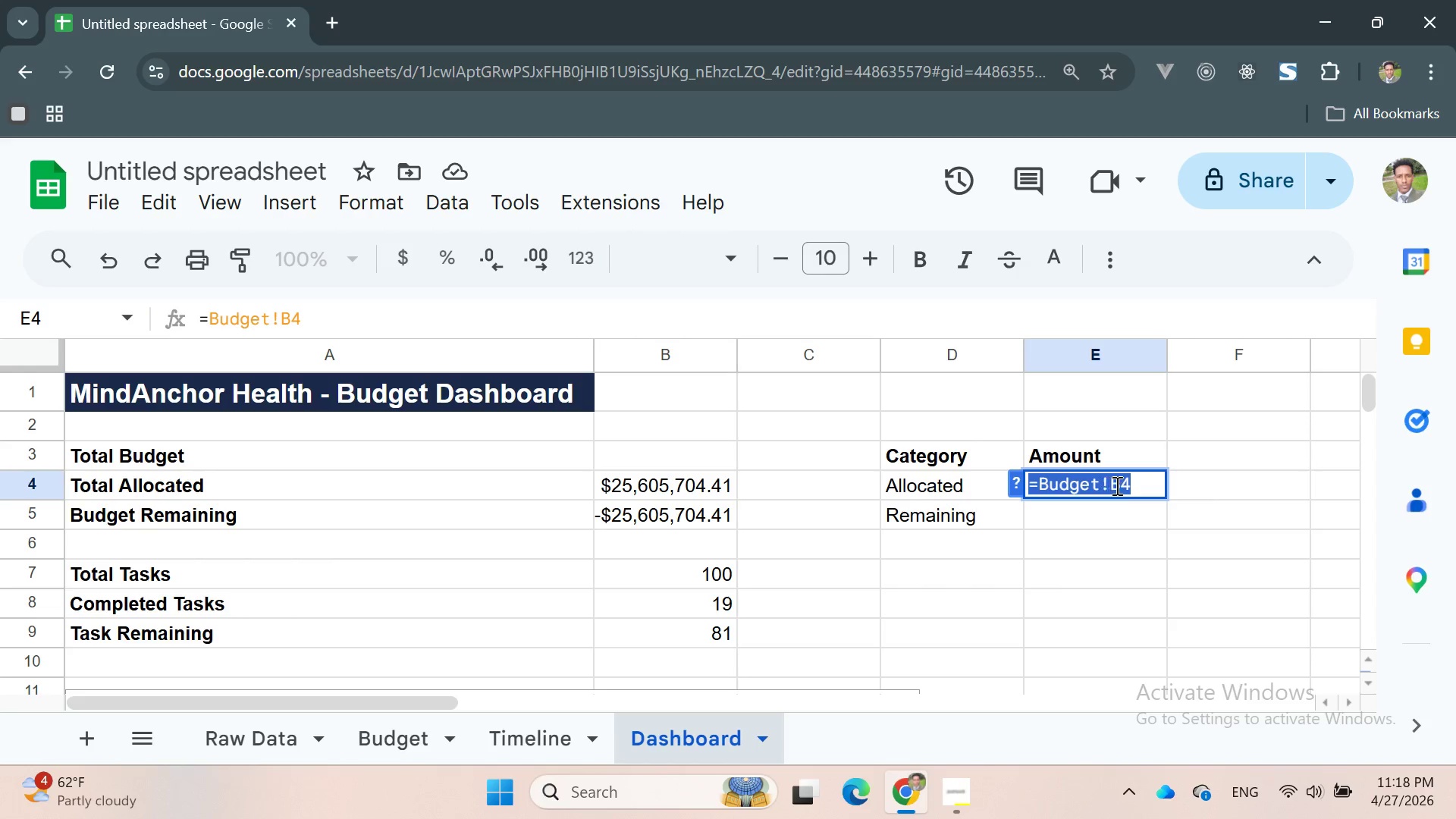 
left_click([1141, 489])
 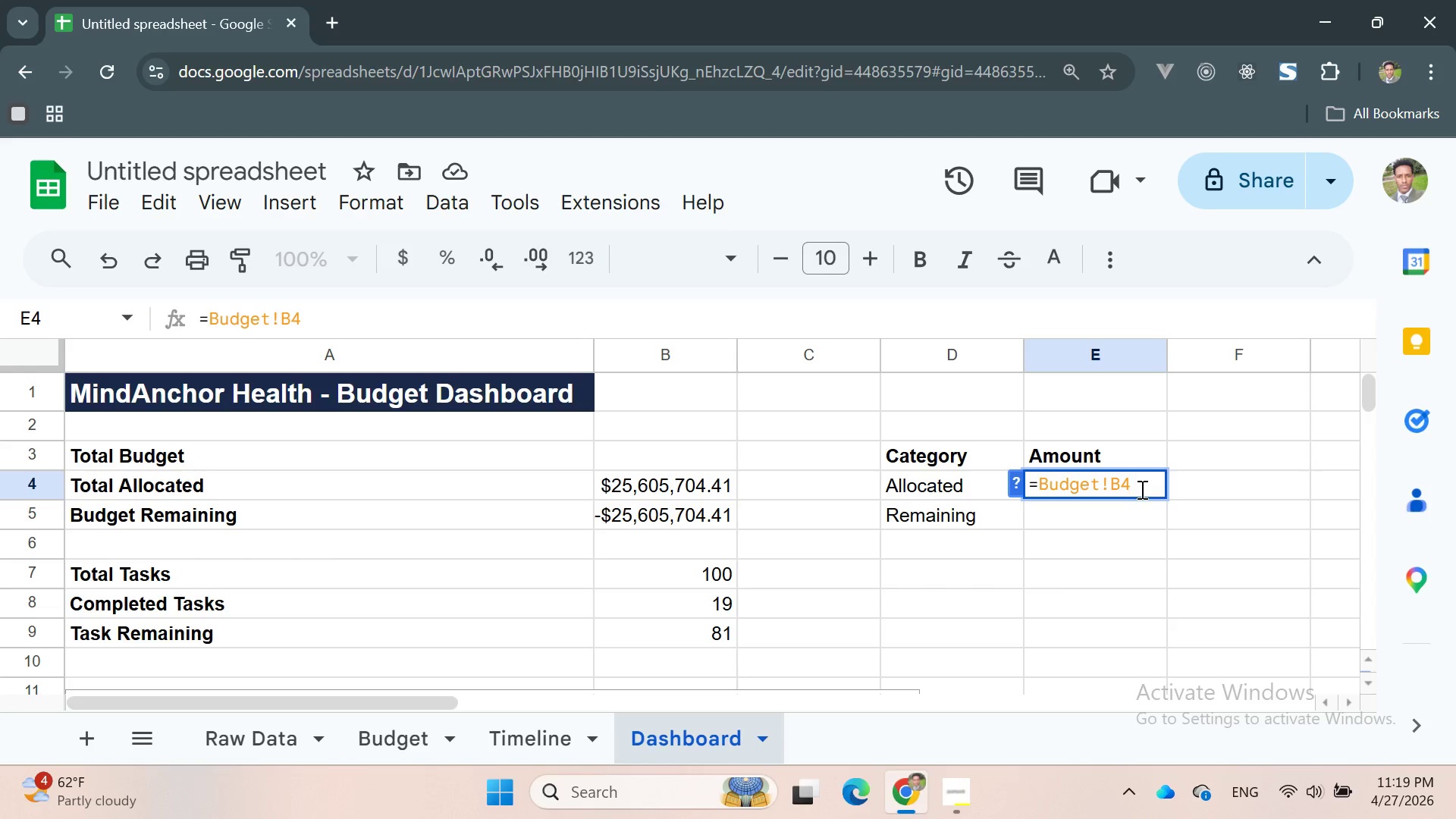 
wait(10.84)
 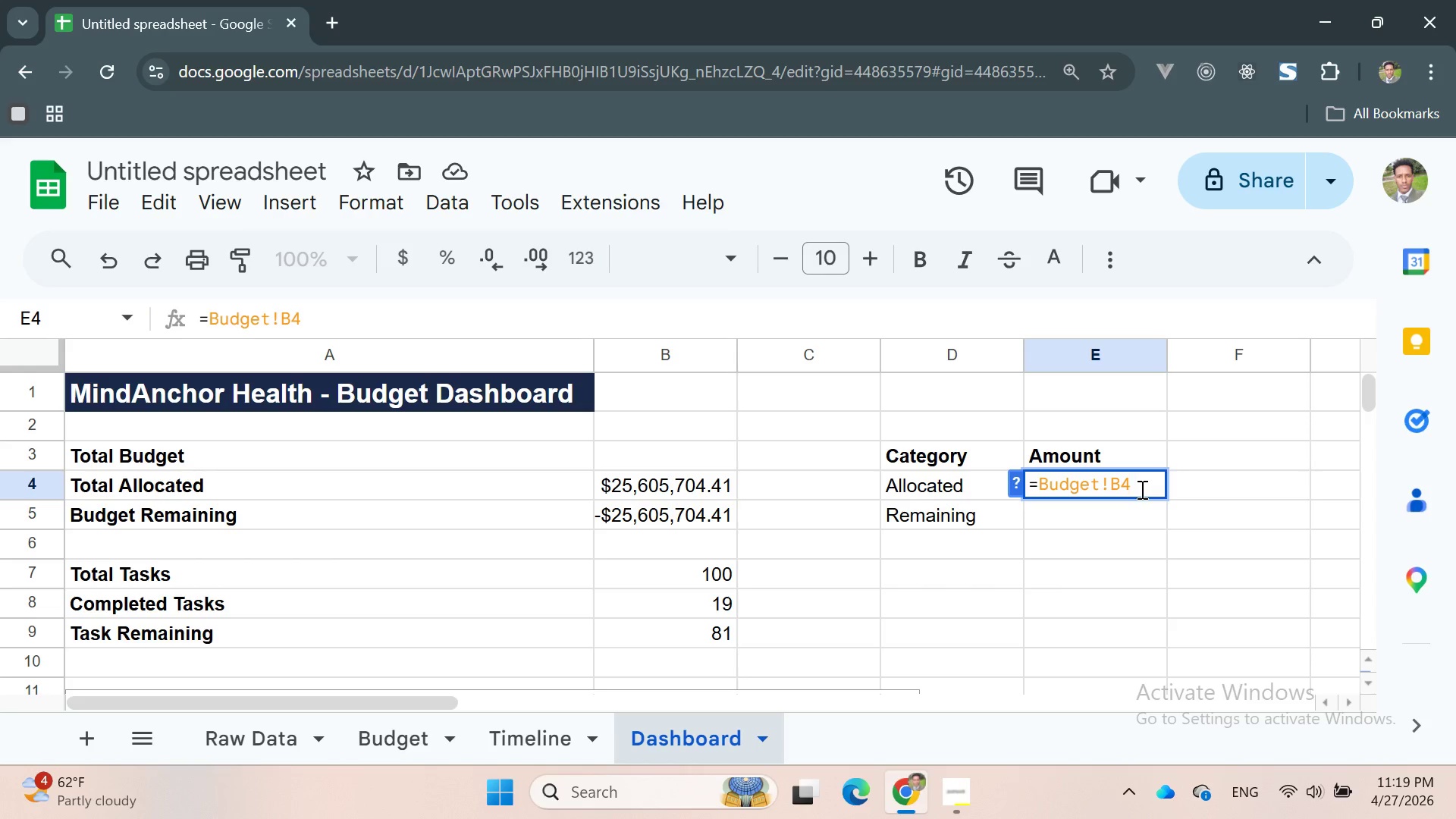 
key(Enter)
 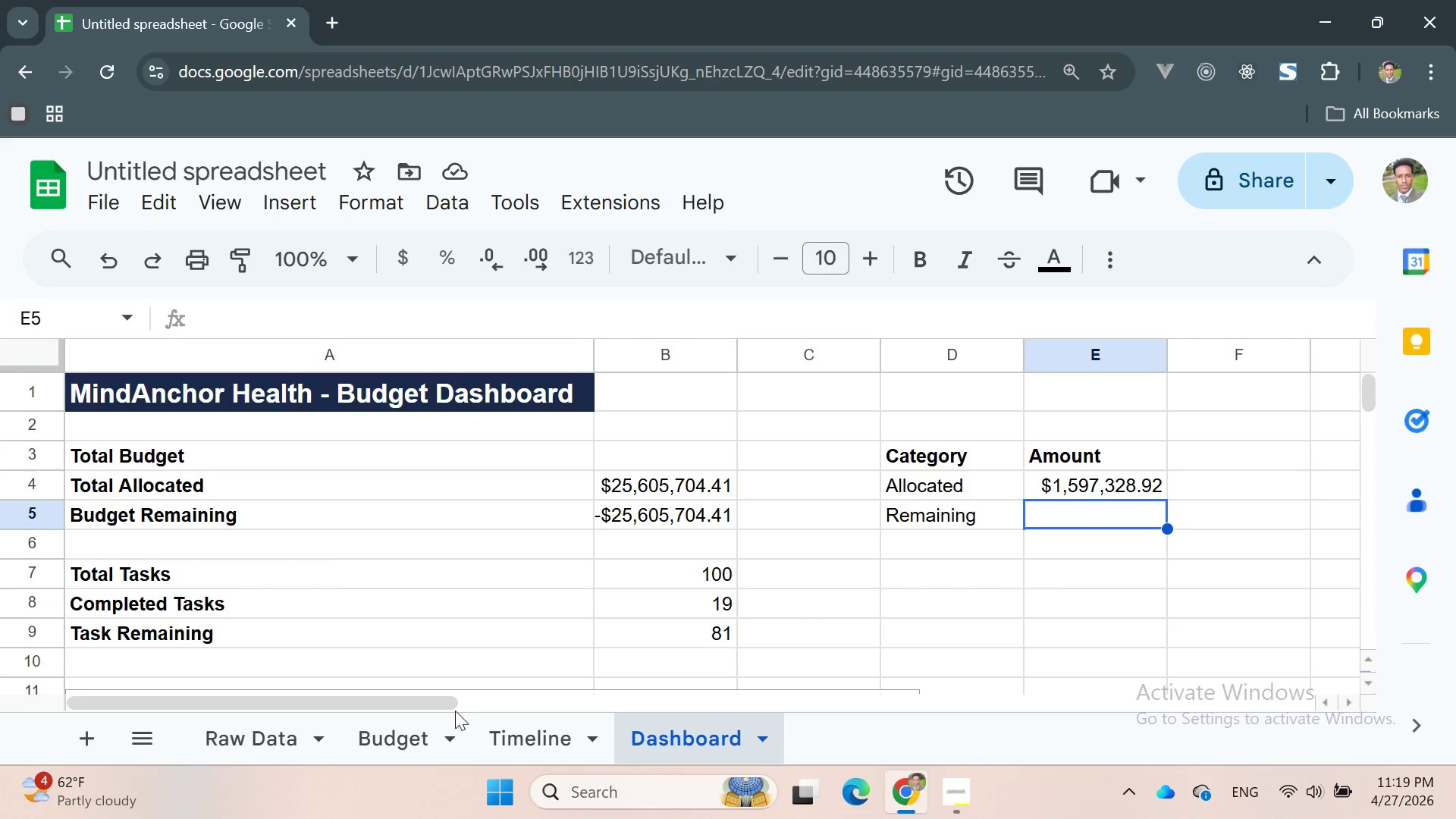 
left_click([392, 736])
 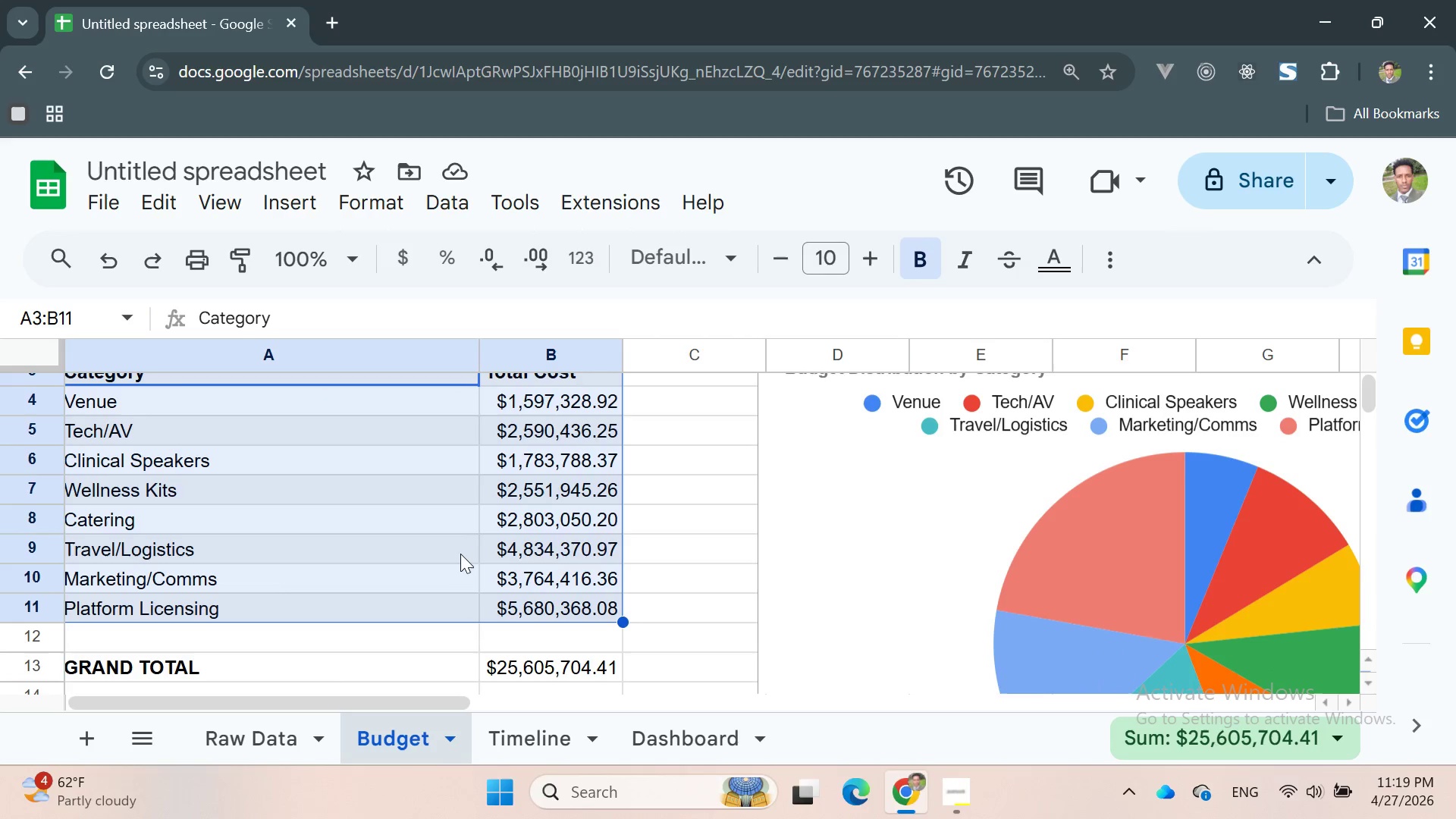 
wait(5.81)
 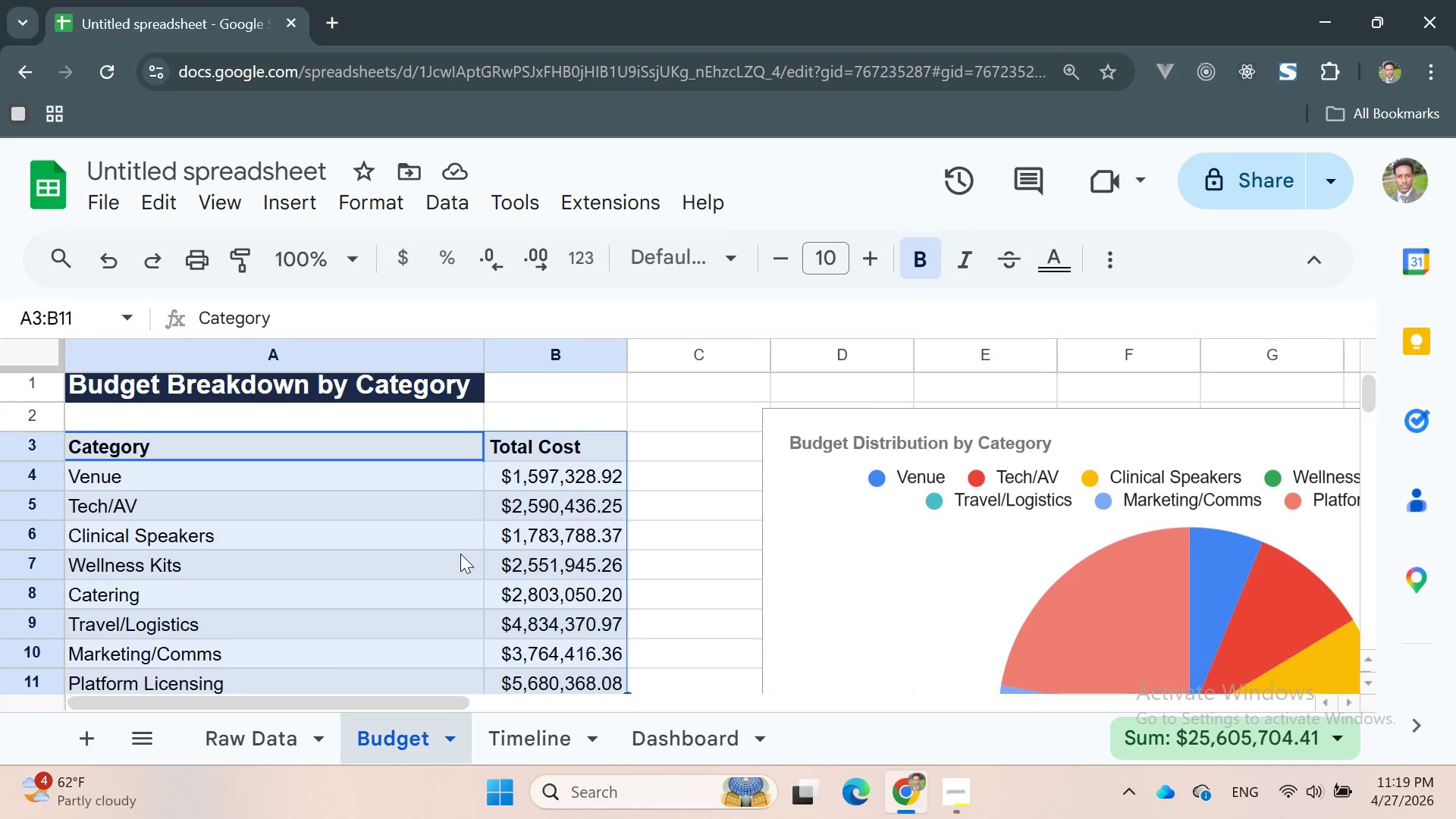 
left_click([526, 733])
 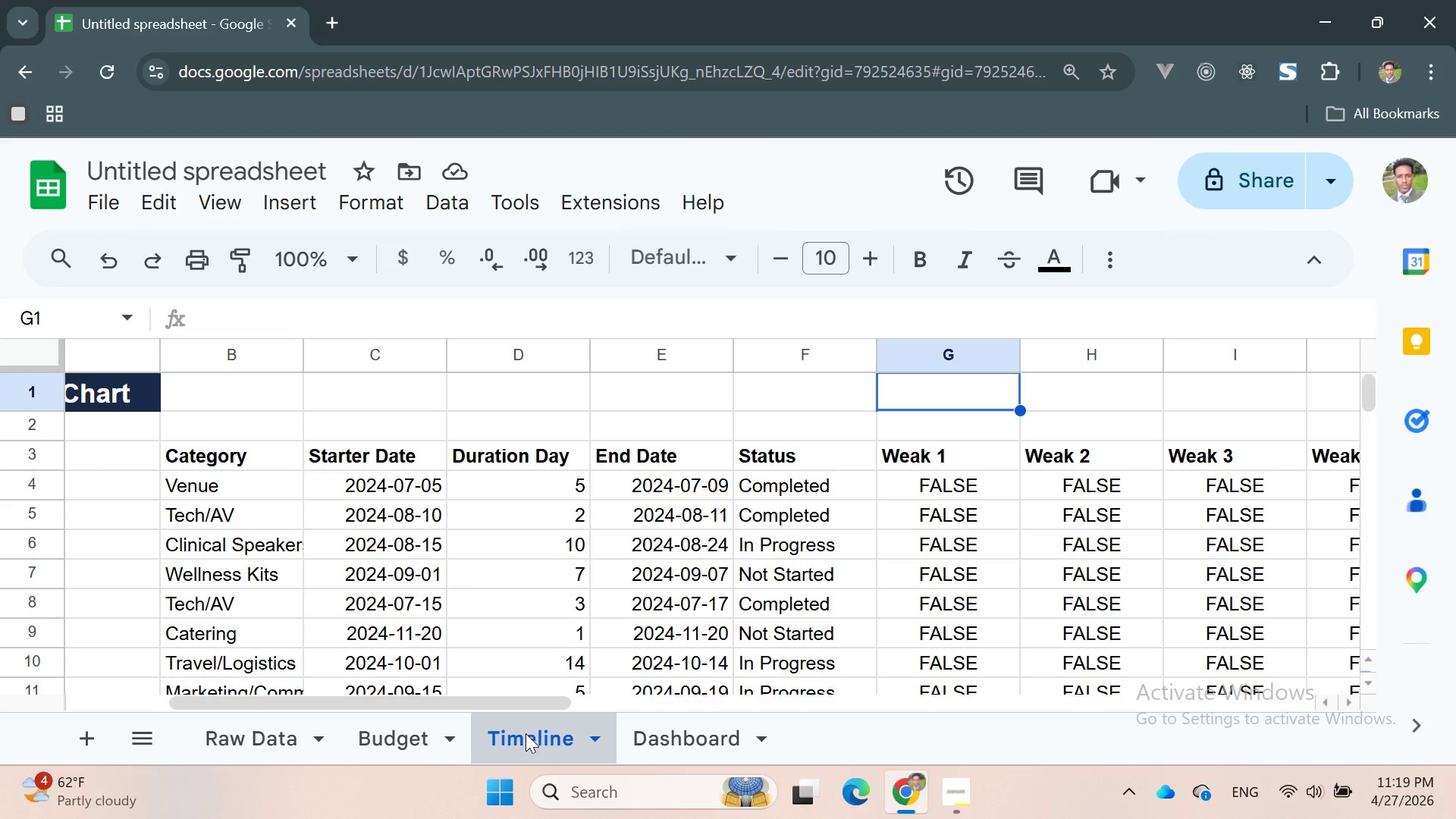 
wait(5.14)
 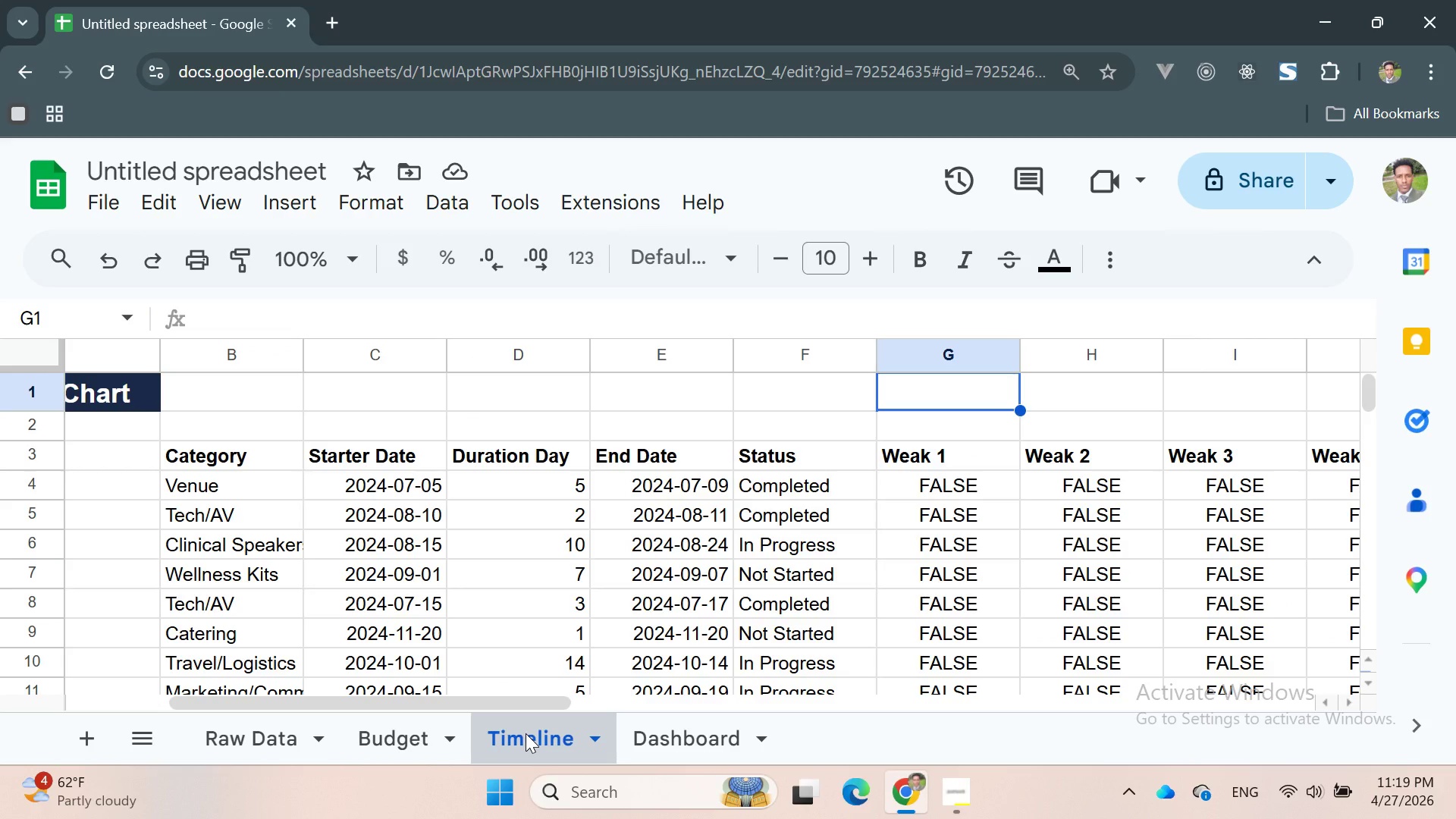 
left_click([650, 739])
 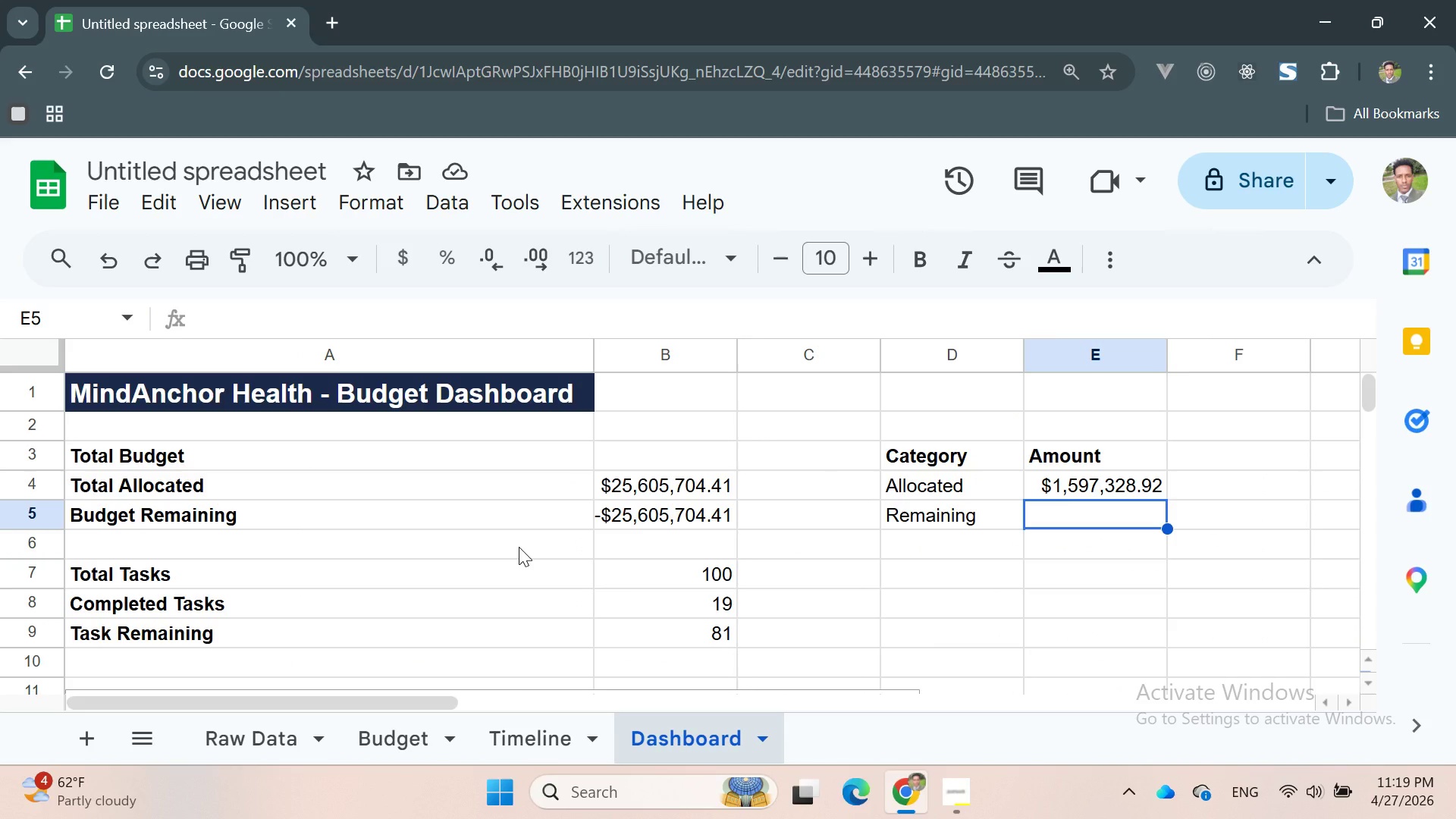 
wait(9.22)
 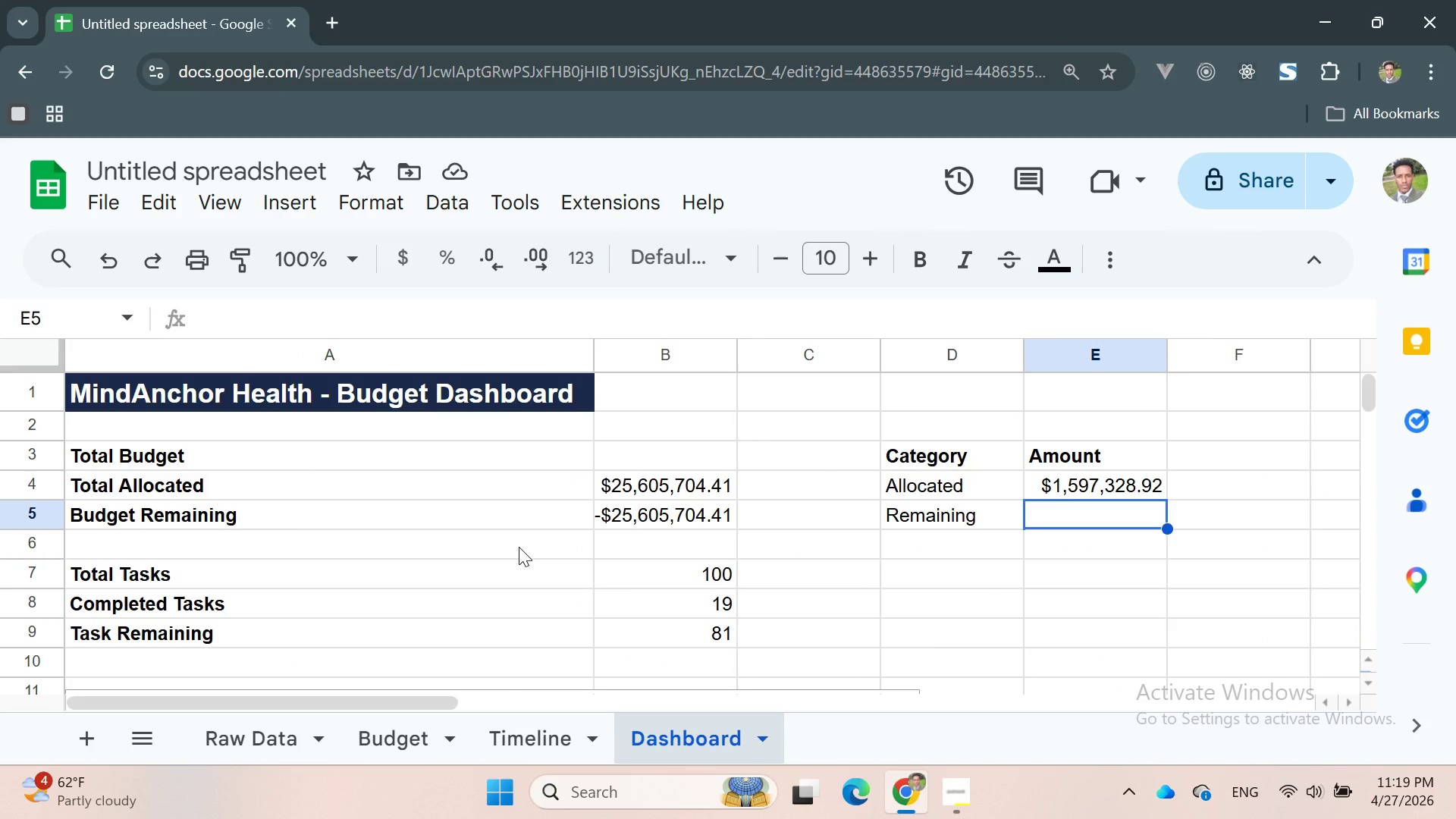 
double_click([1095, 515])
 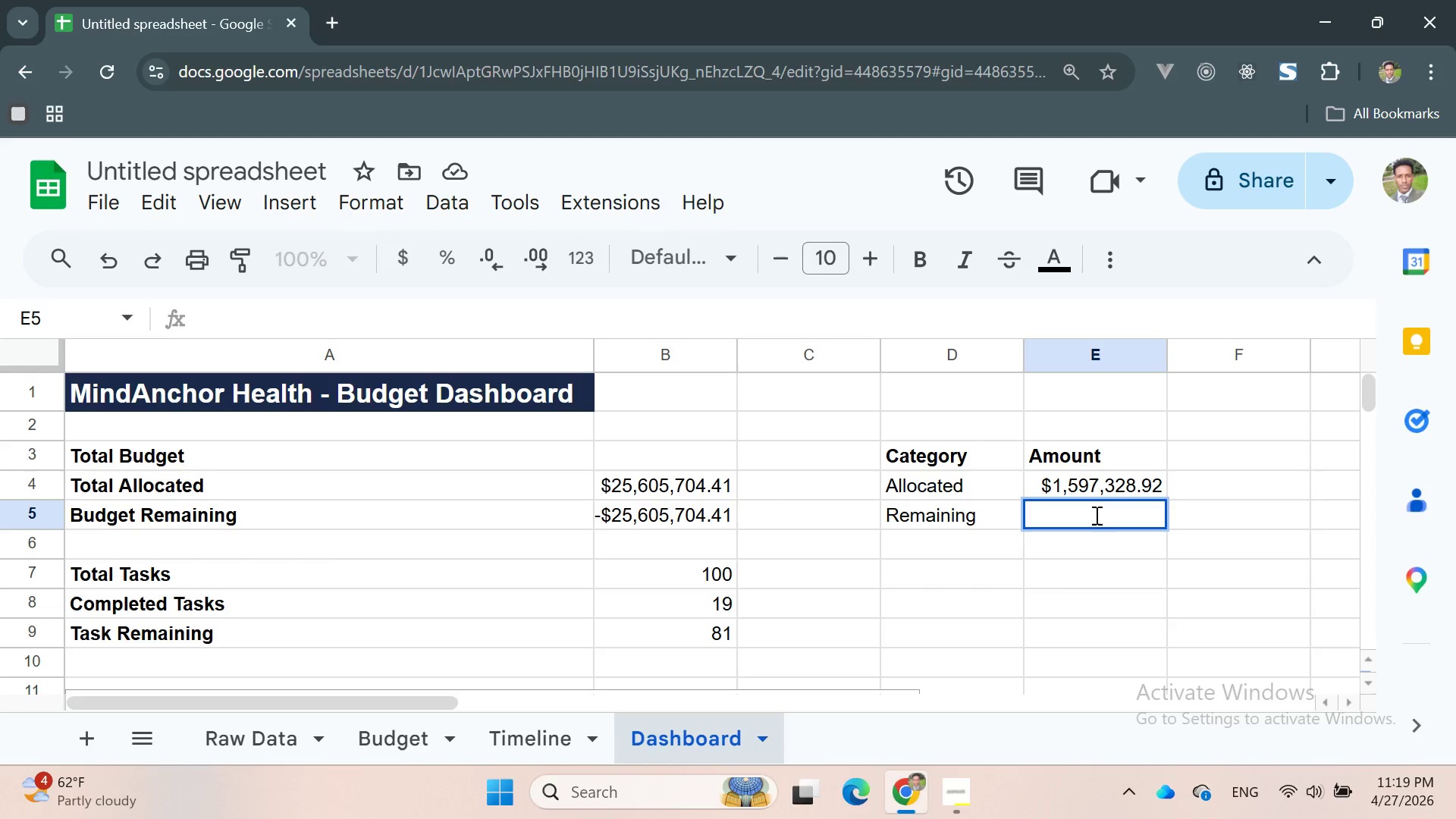 
type(=B3-B4)
 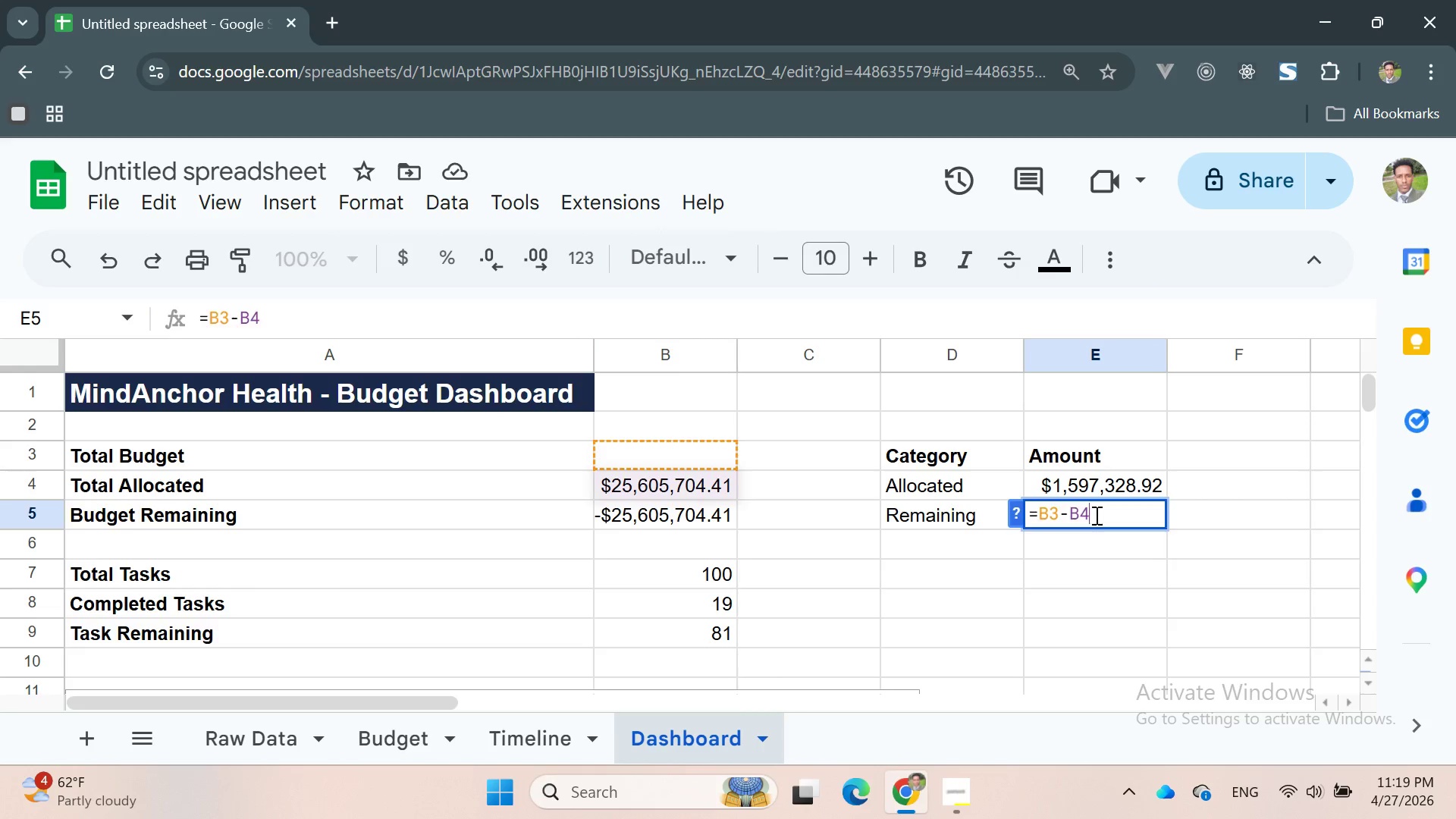 
key(Enter)
 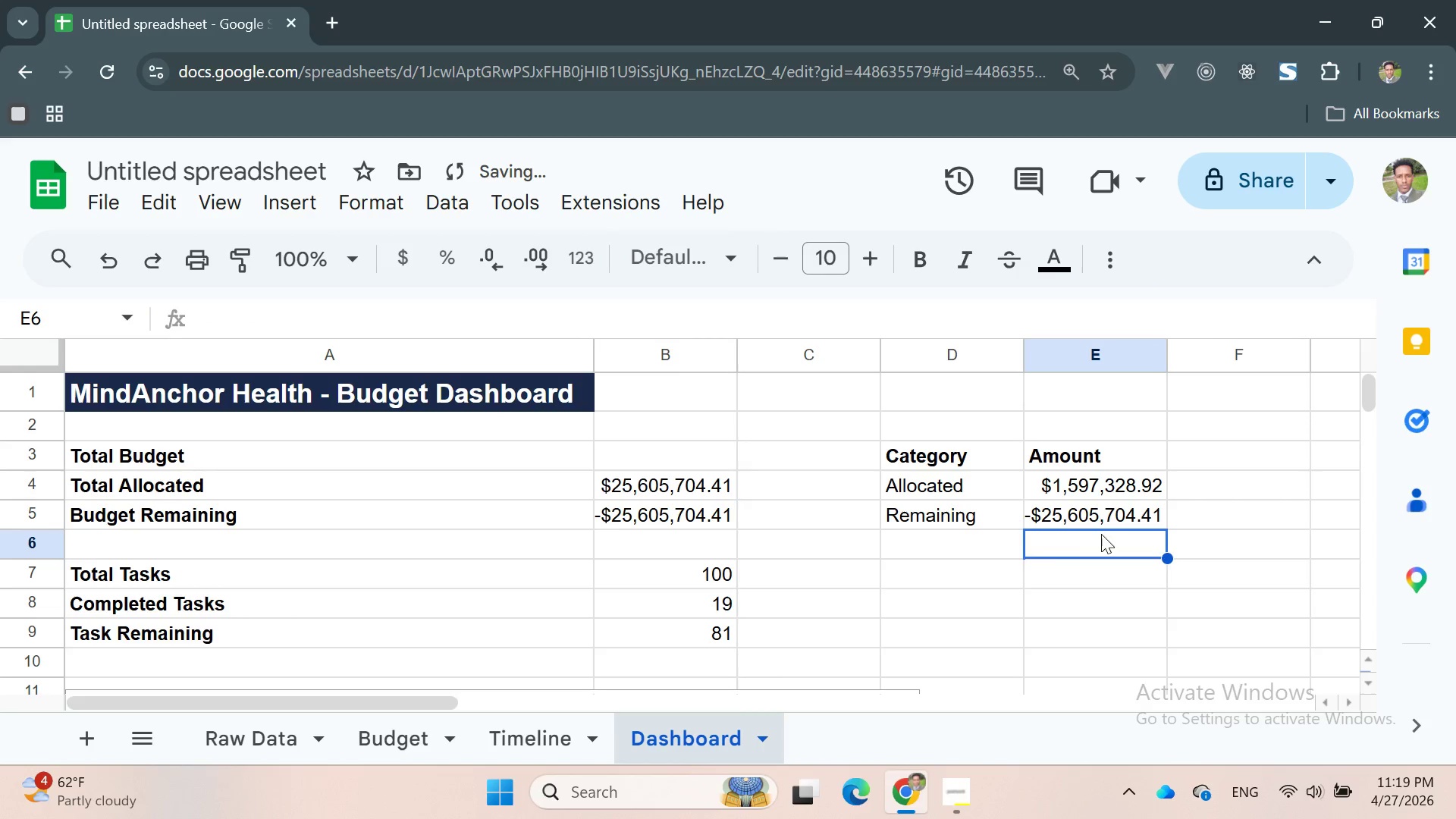 
left_click([1185, 514])
 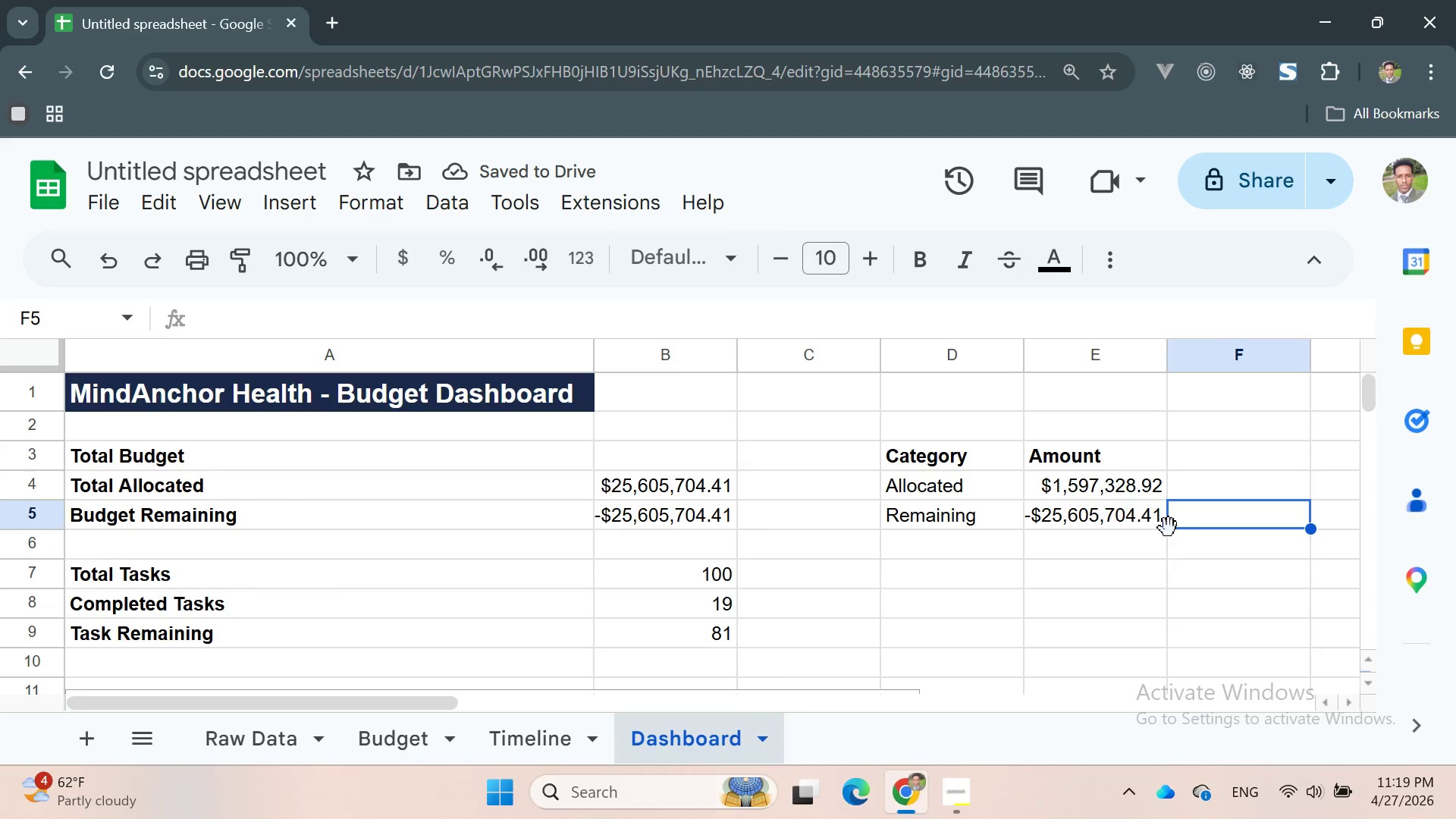 
double_click([1125, 524])
 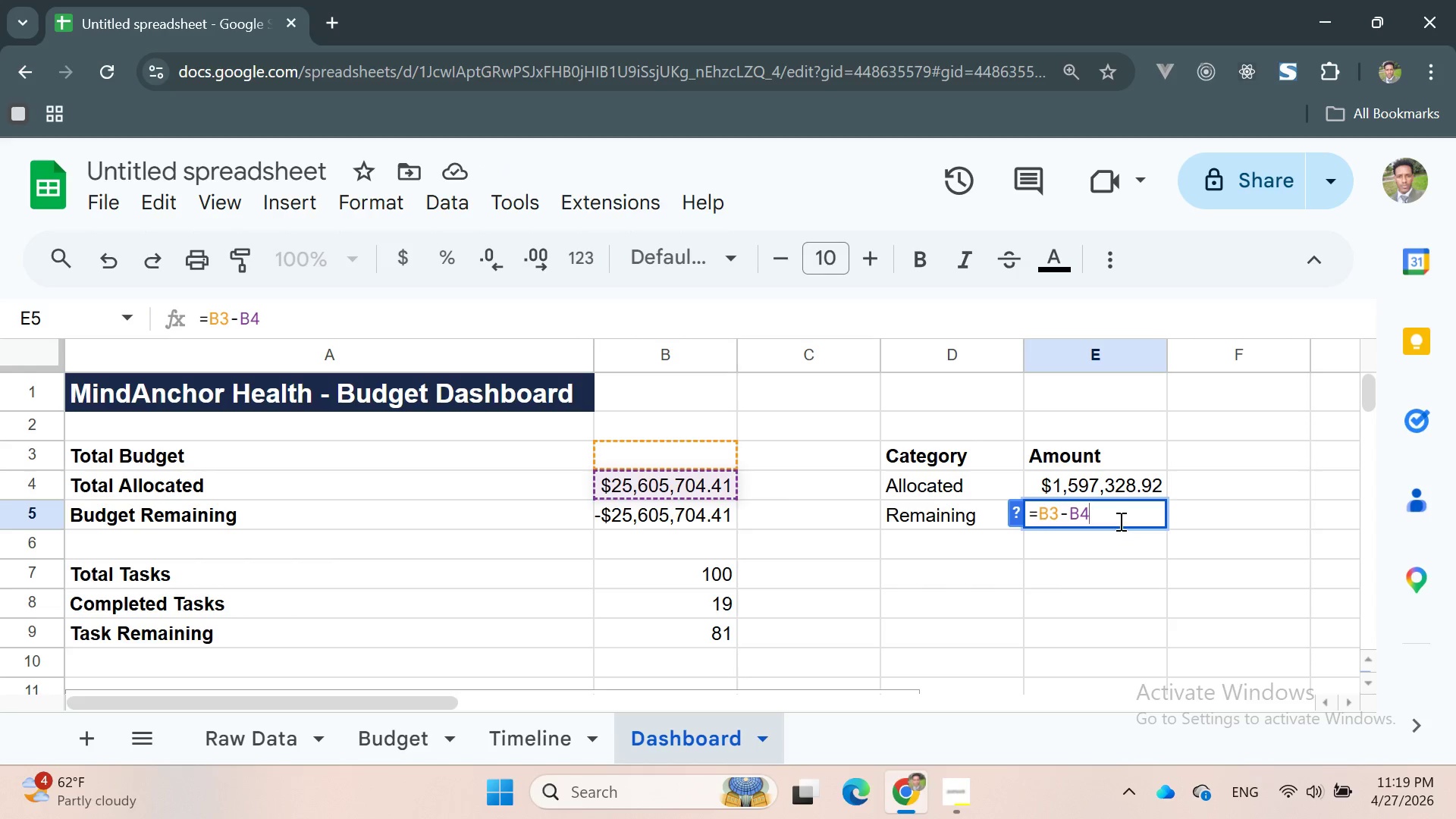 
wait(8.31)
 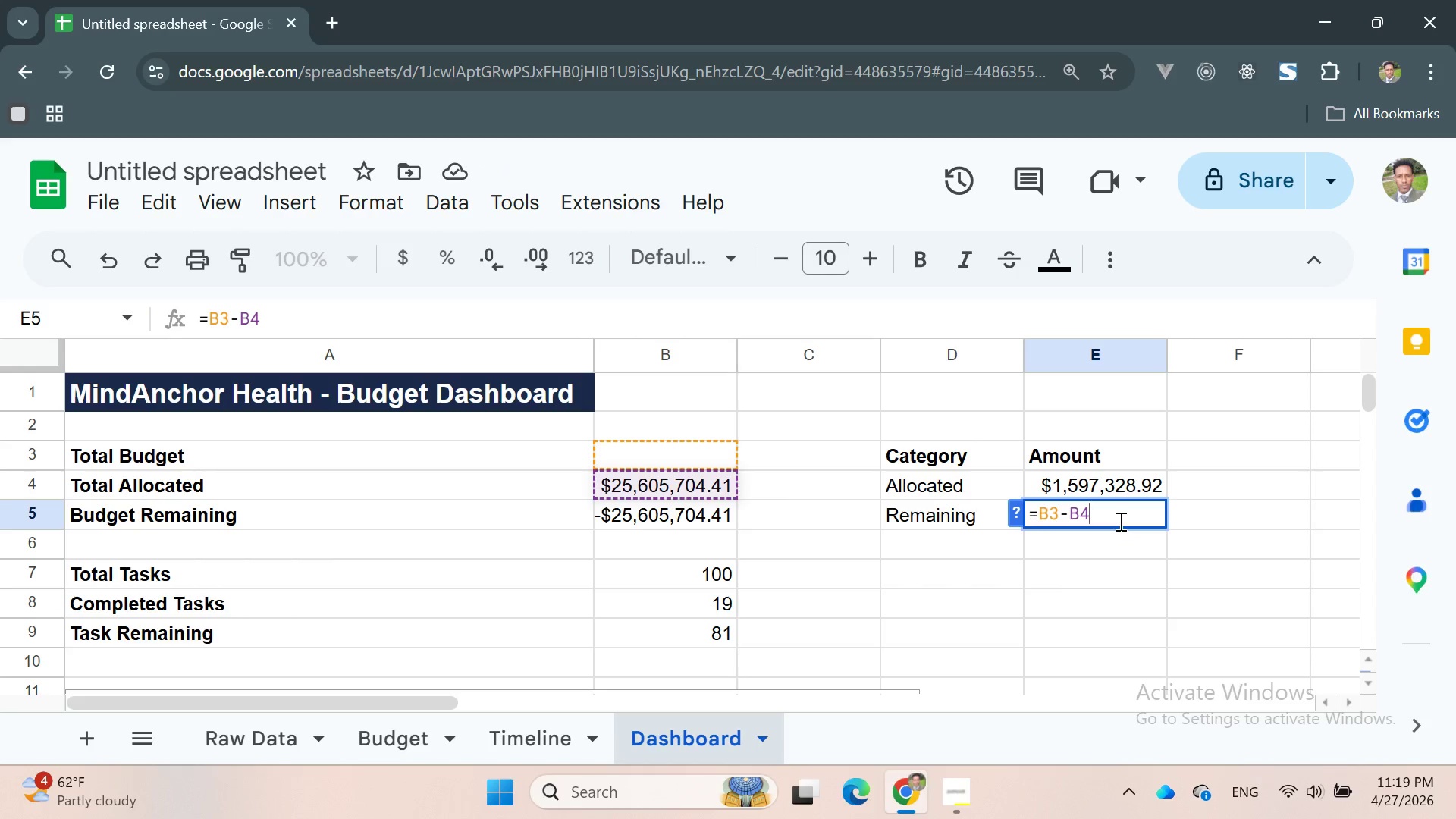 
key(Enter)
 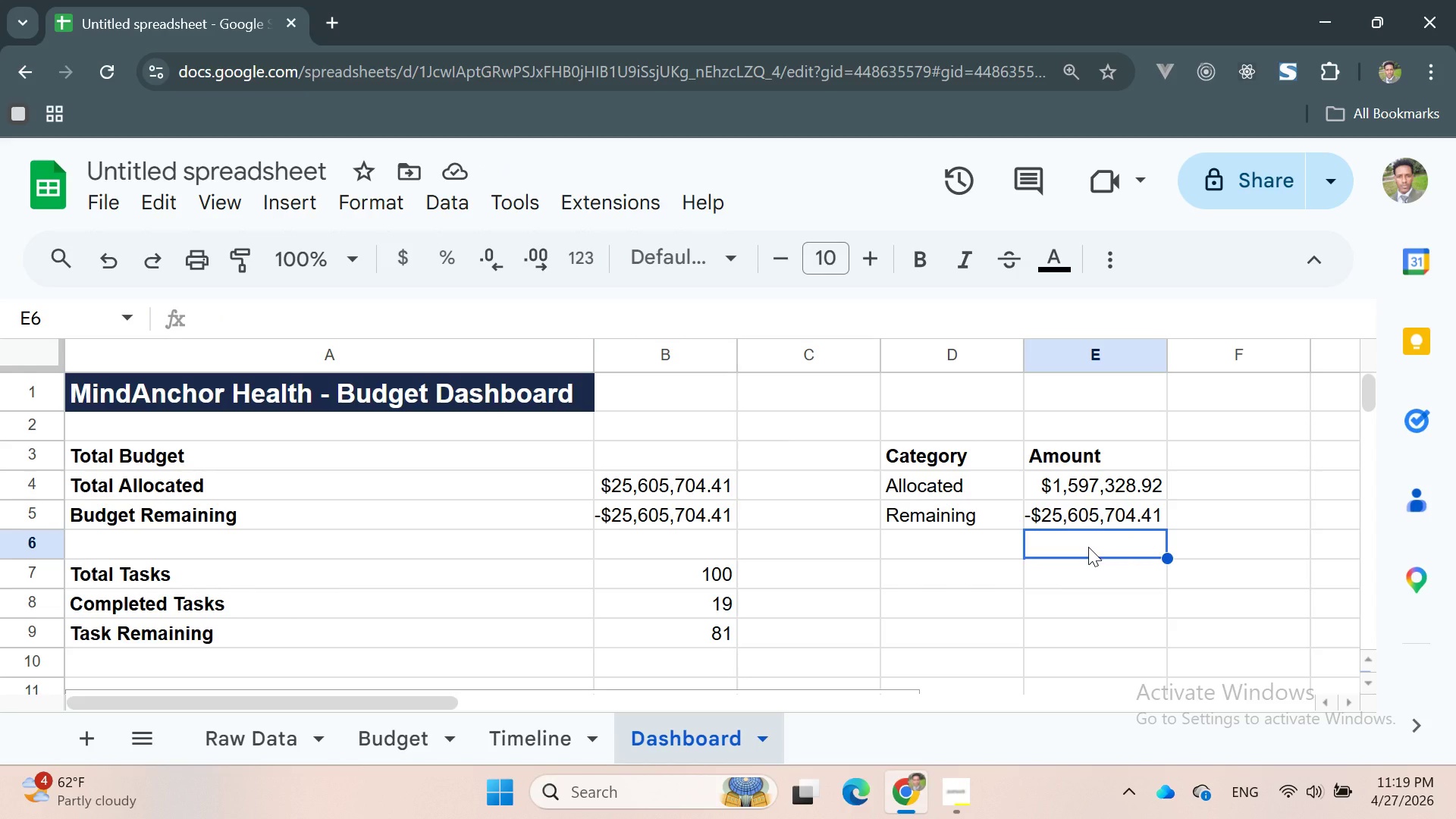 
wait(9.66)
 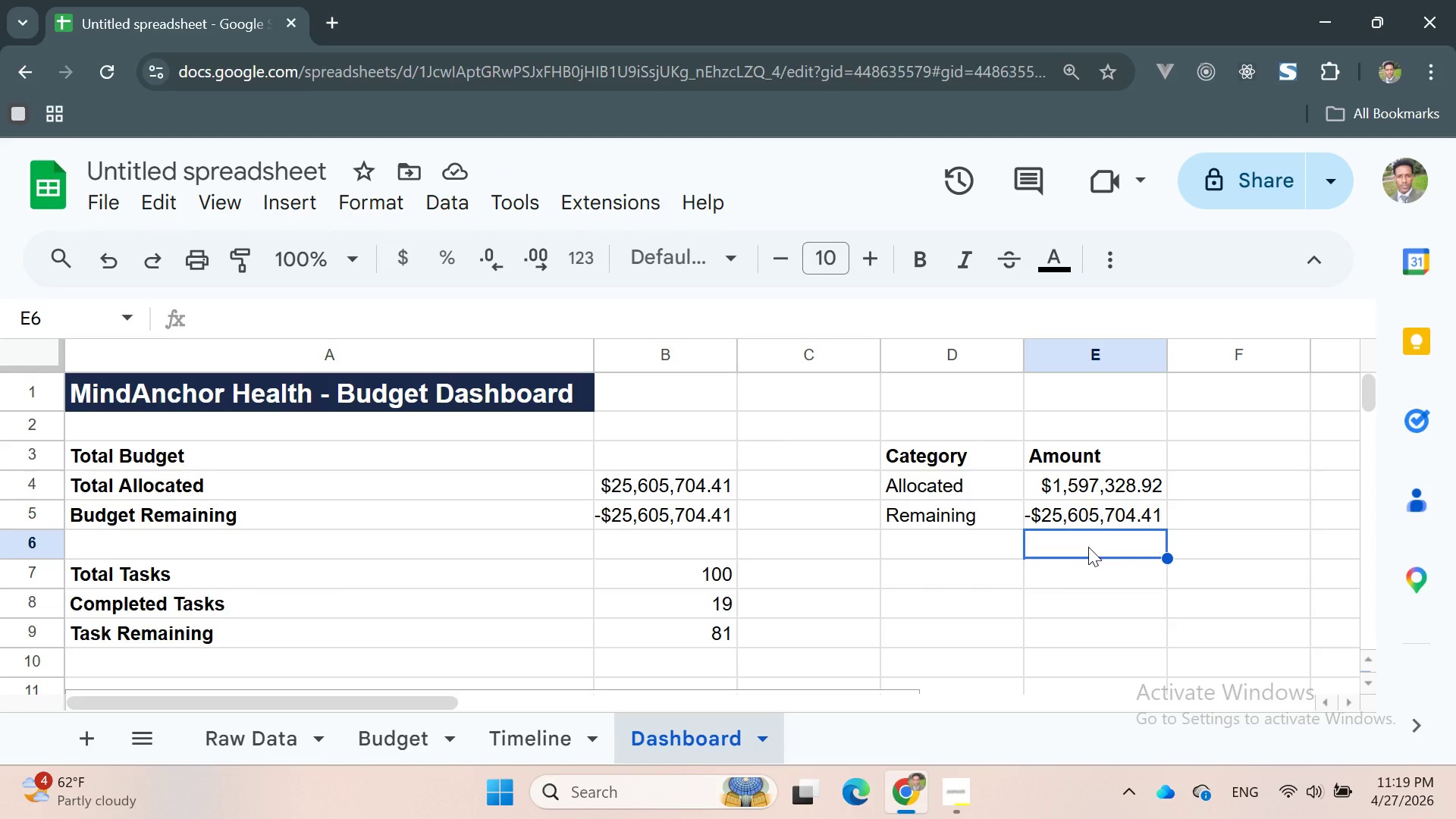 
left_click_drag(start_coordinate=[888, 454], to_coordinate=[1106, 522])
 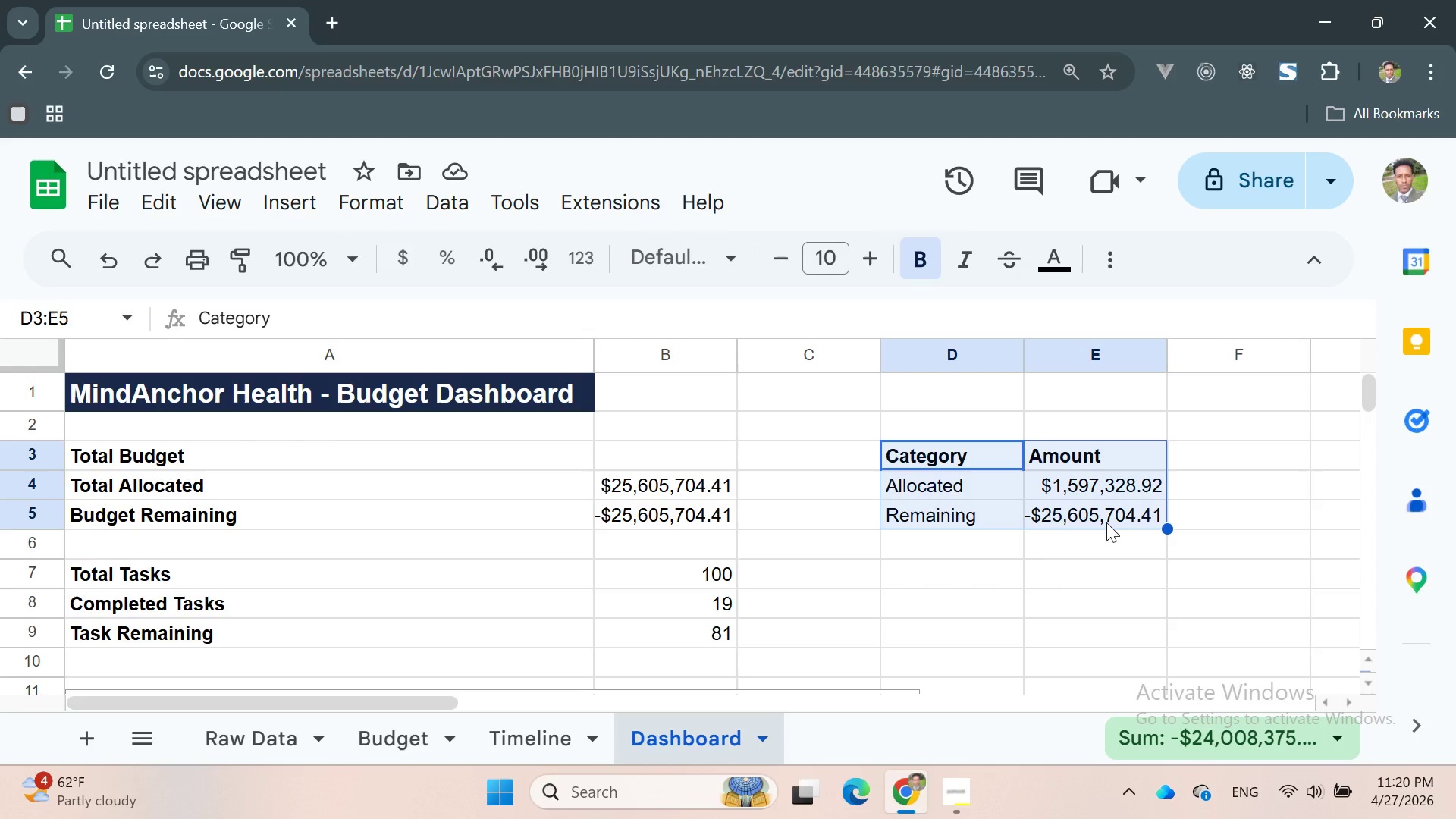 
wait(12.19)
 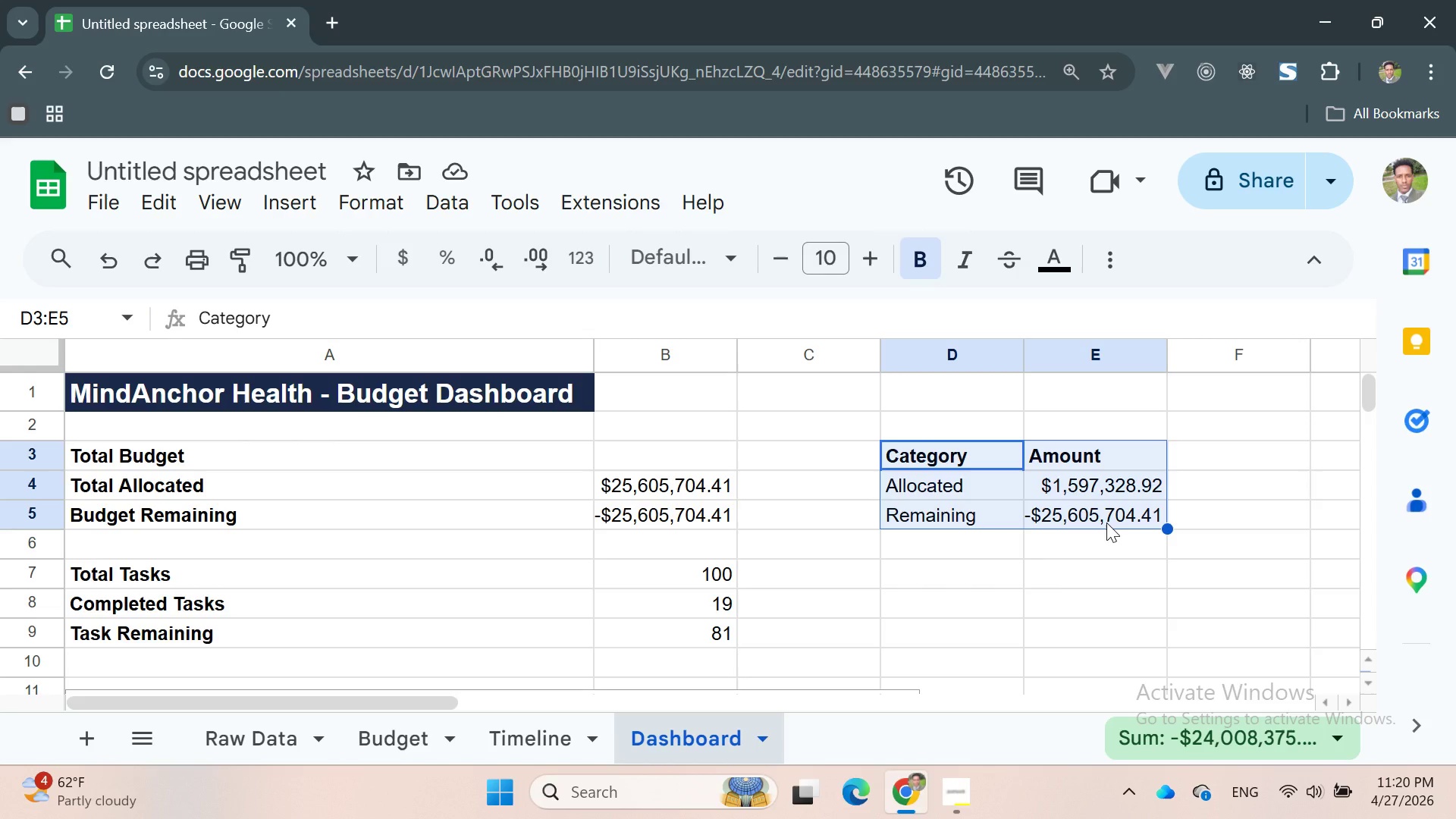 
left_click([295, 196])
 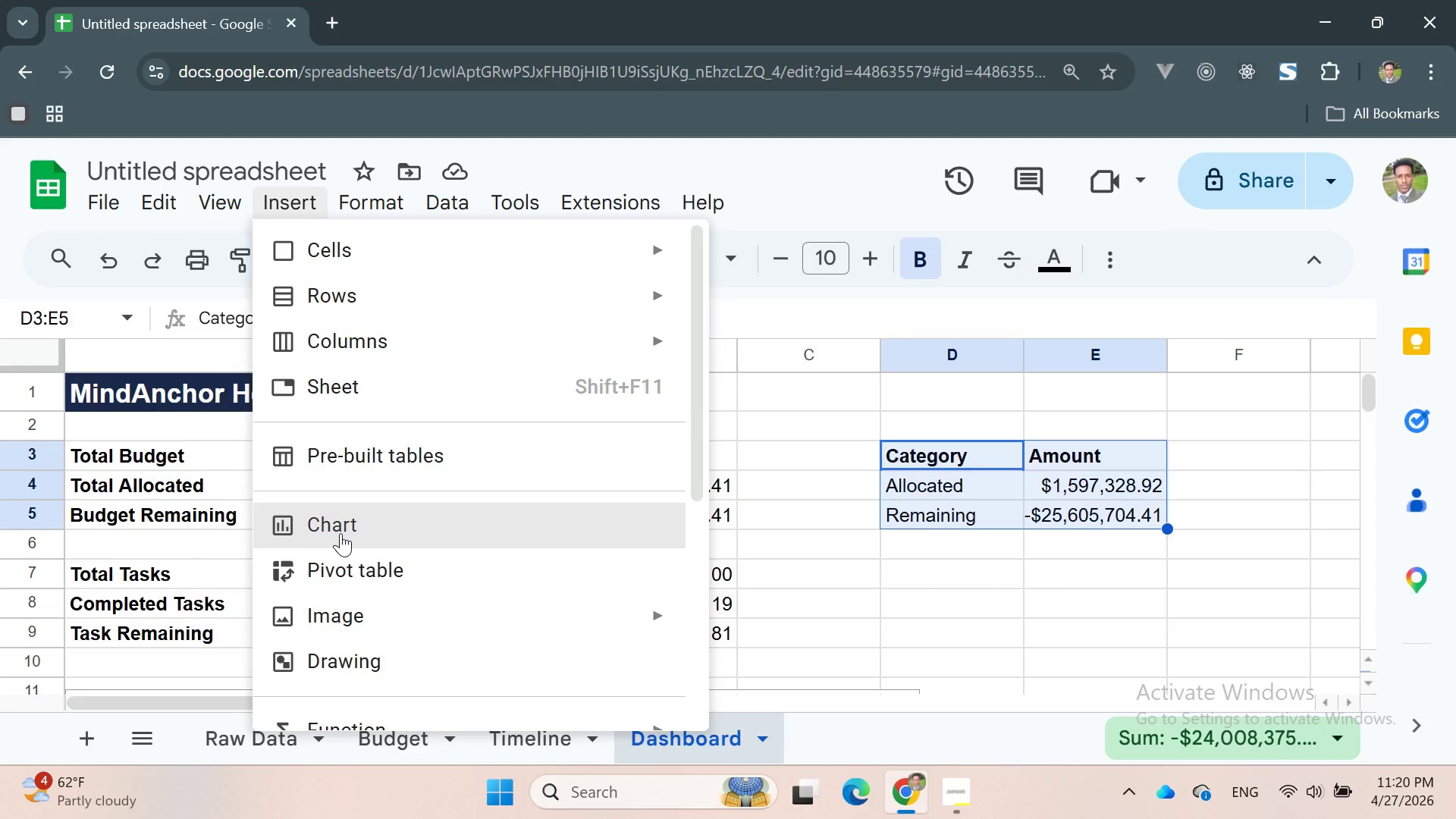 
wait(5.2)
 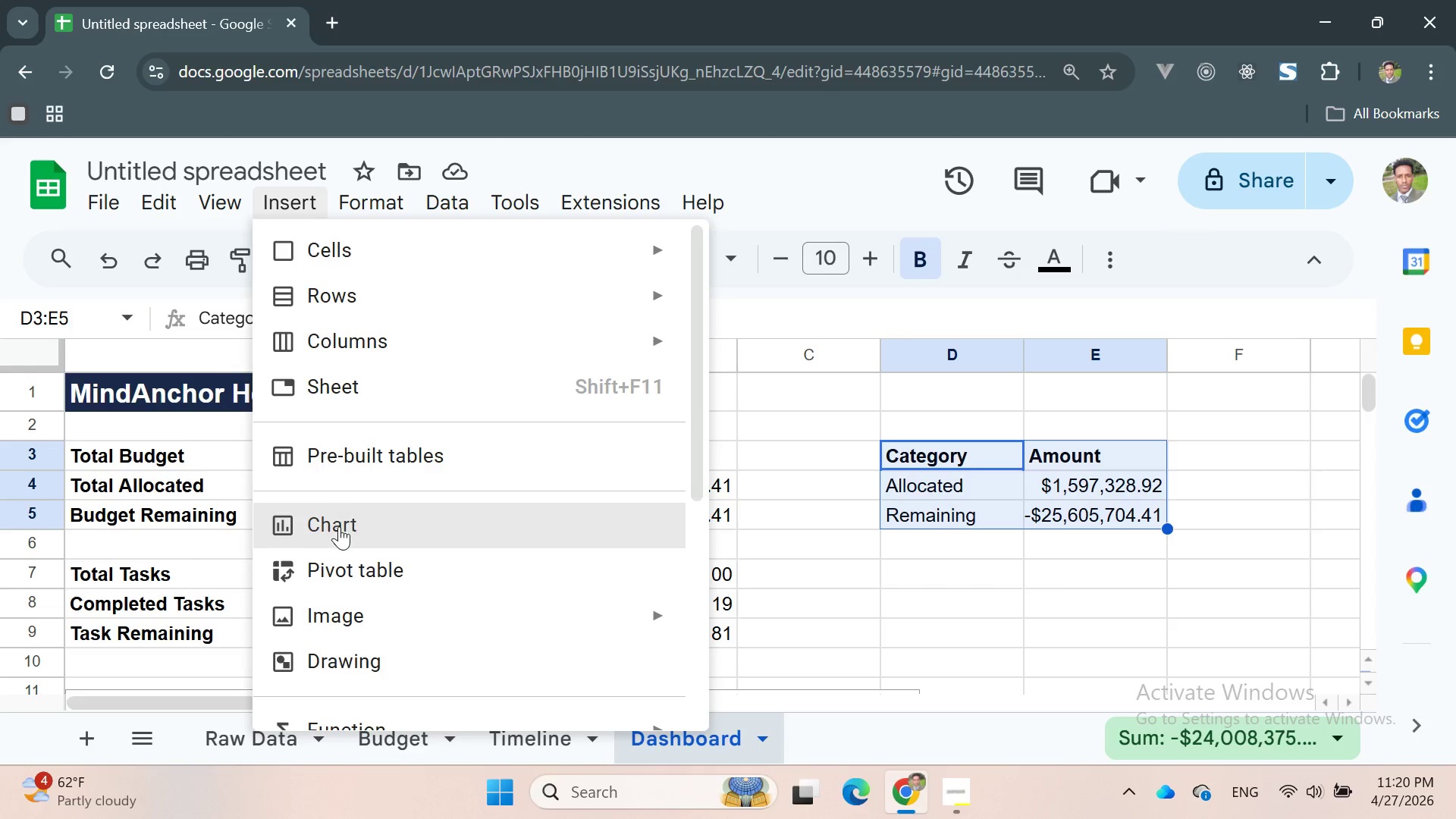 
left_click([340, 533])
 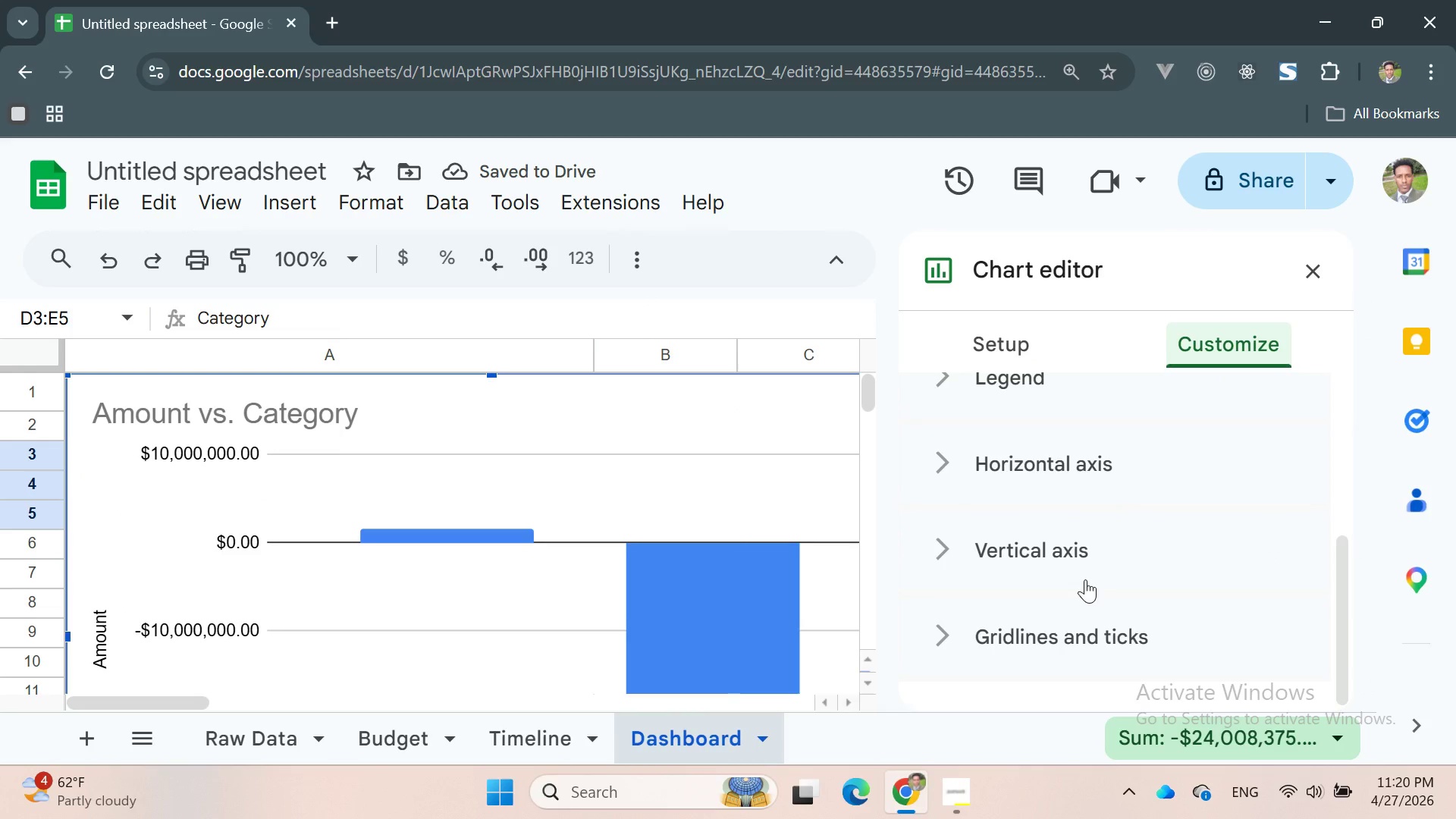 
wait(5.89)
 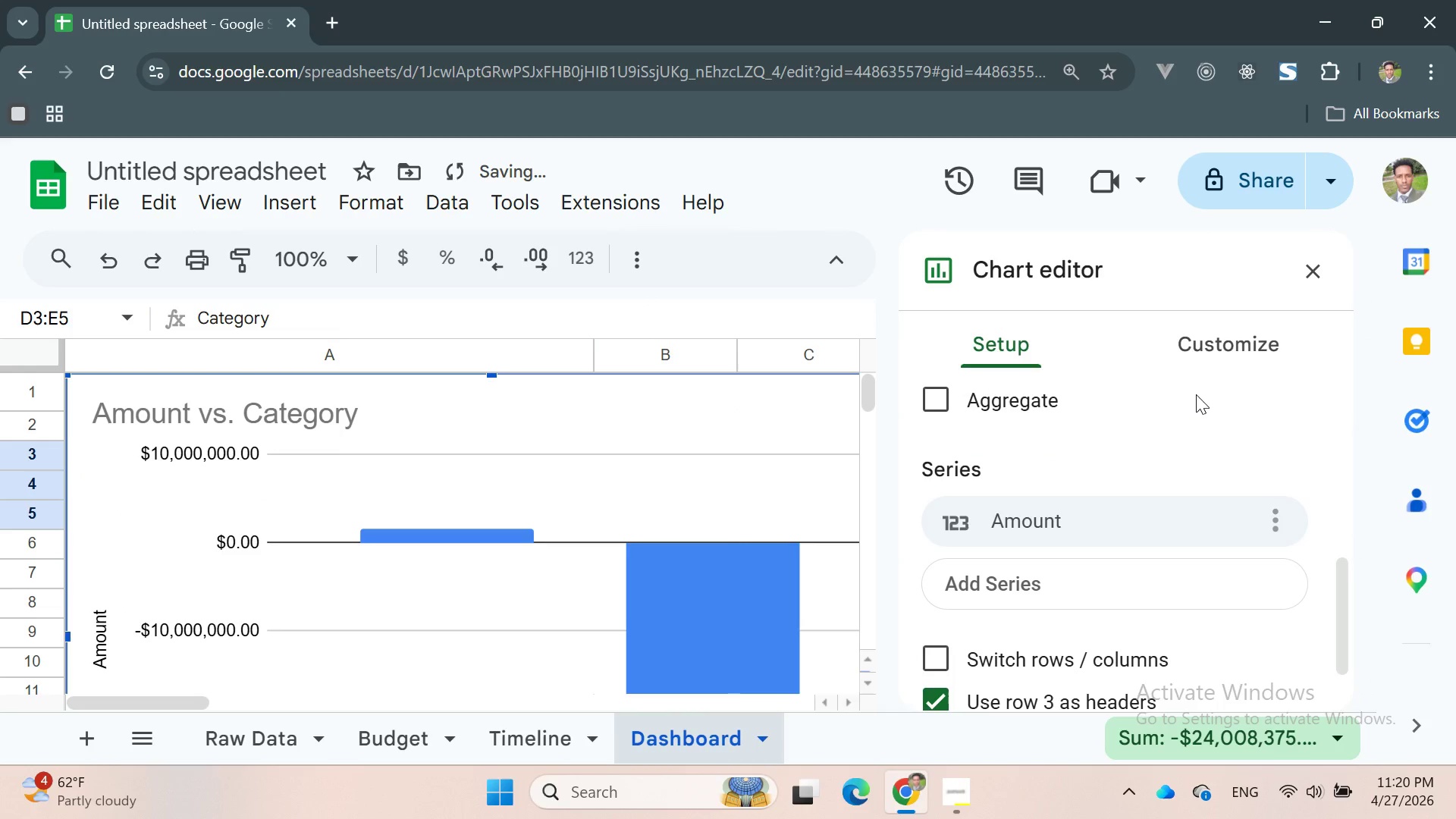 
left_click([1063, 464])
 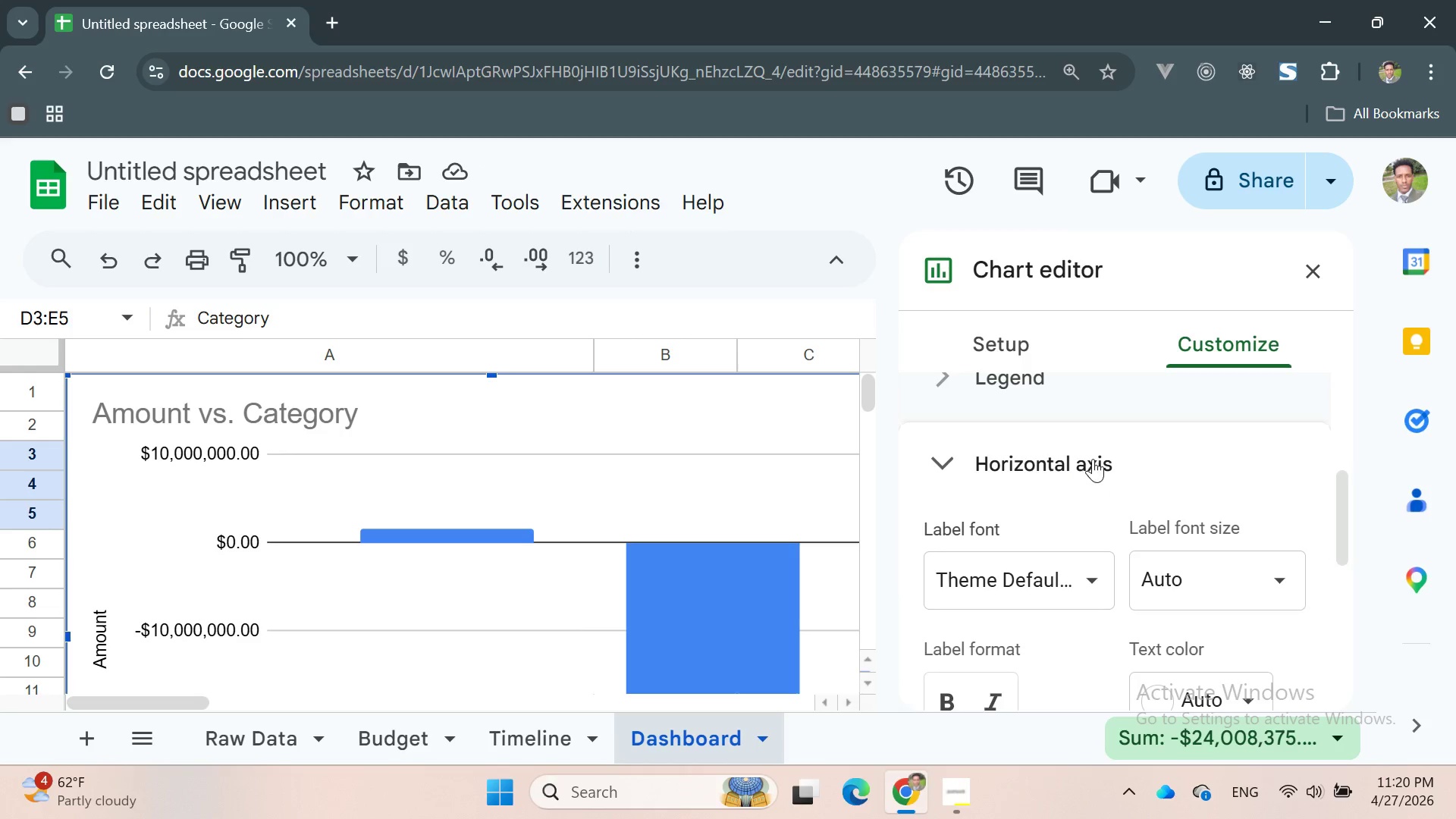 
left_click([1093, 459])
 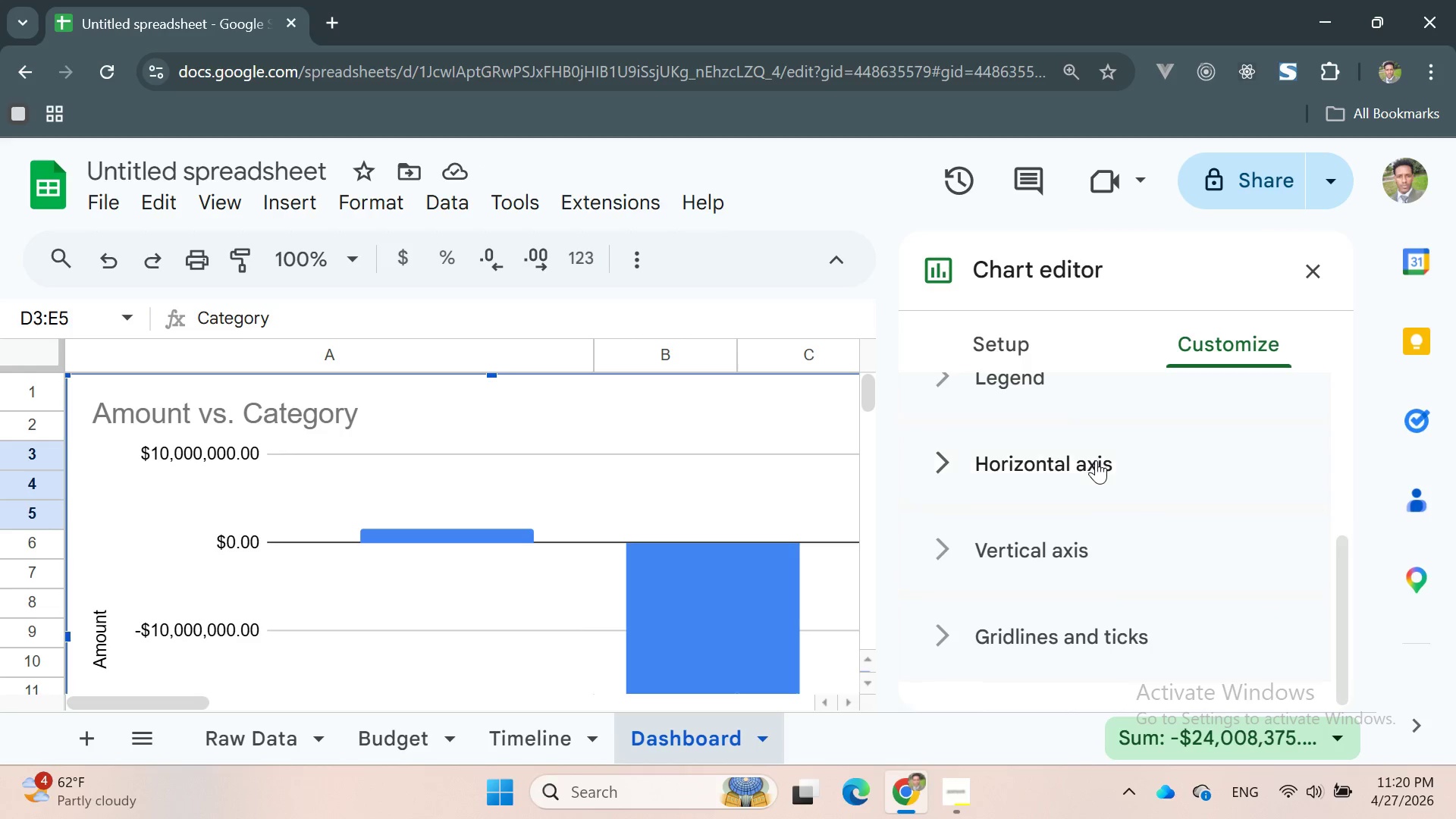 
scroll: coordinate [1097, 479], scroll_direction: down, amount: 2.0
 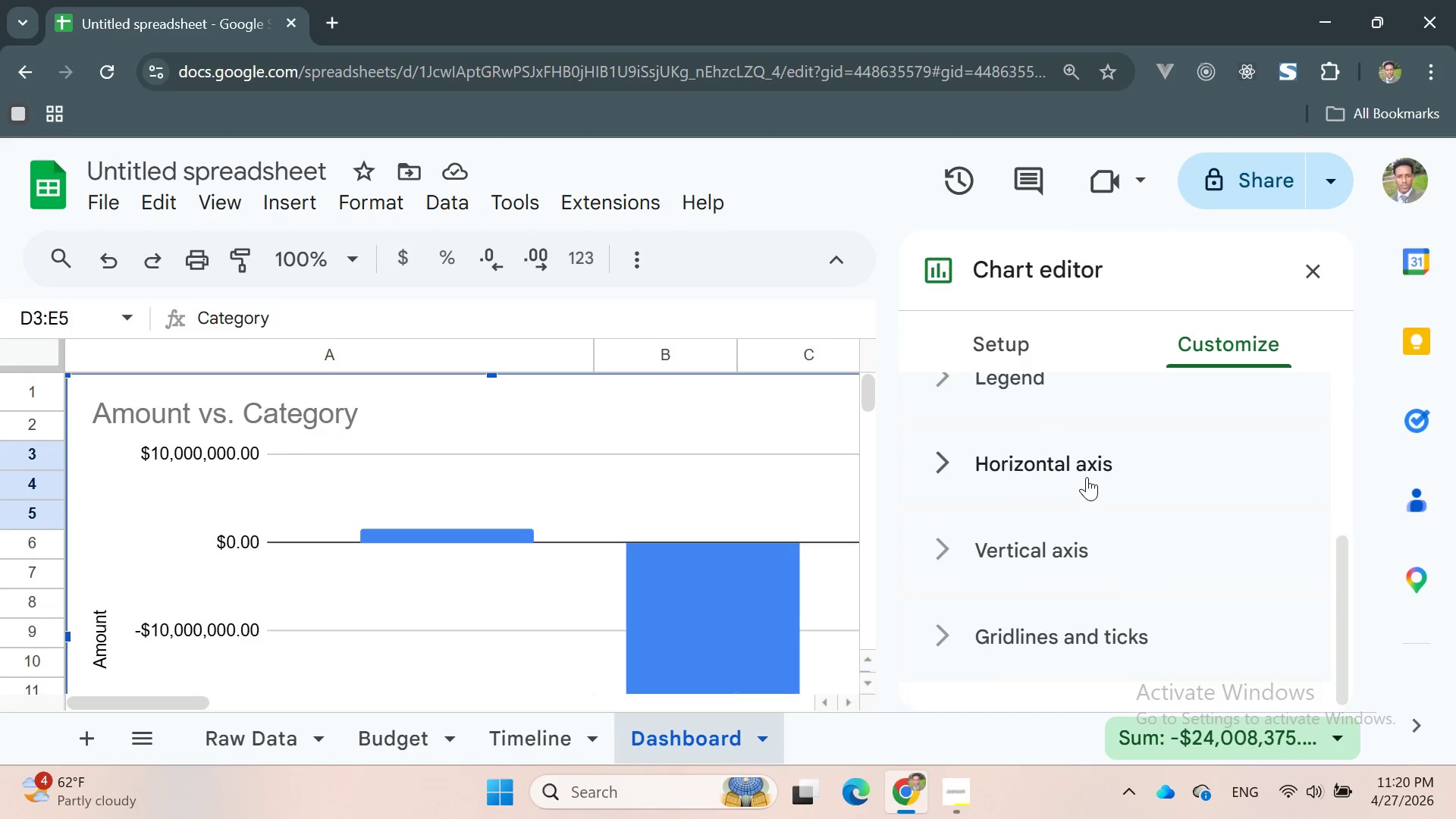 
scroll: coordinate [1087, 476], scroll_direction: up, amount: 1.0
 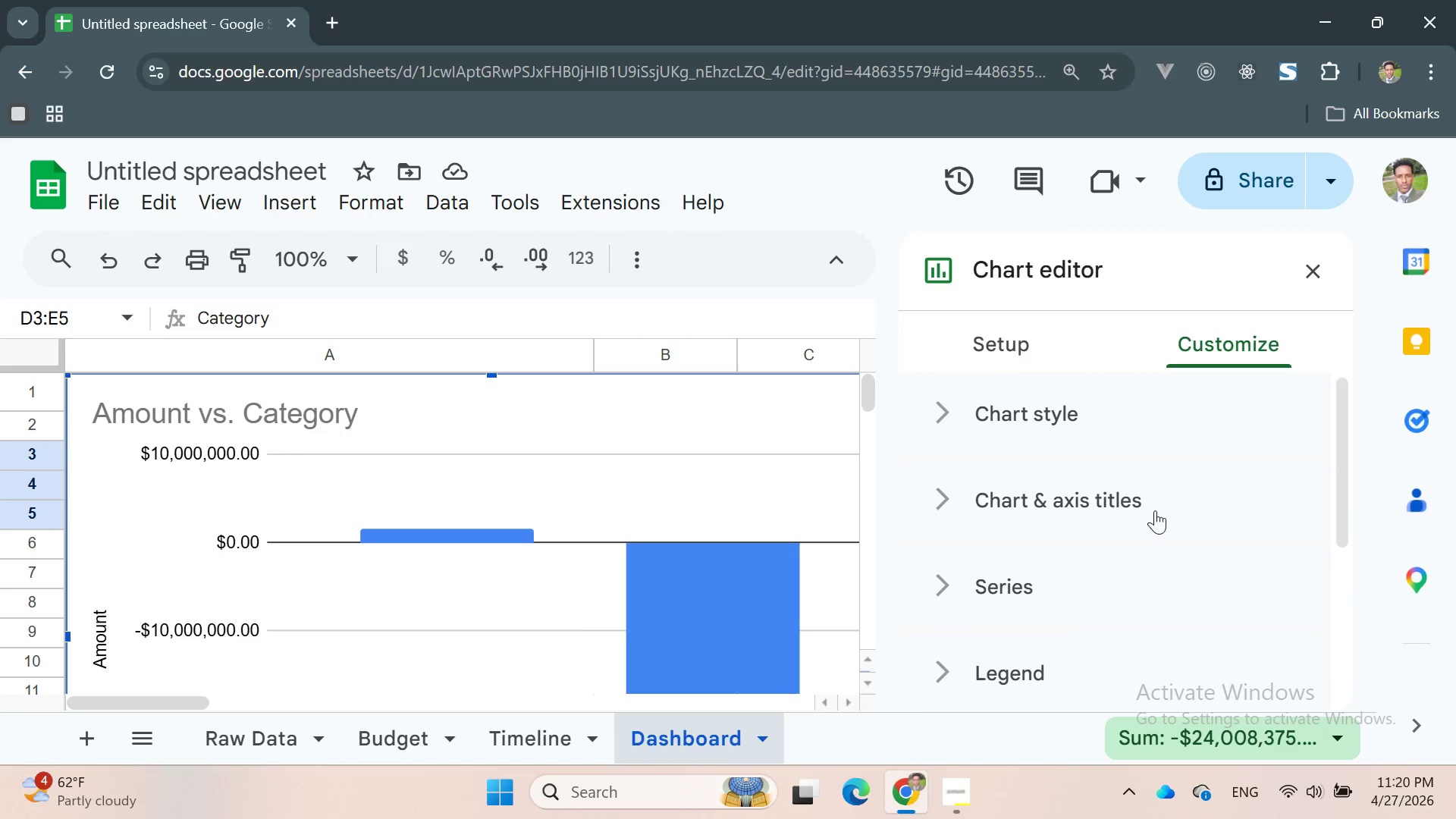 
left_click([1155, 510])
 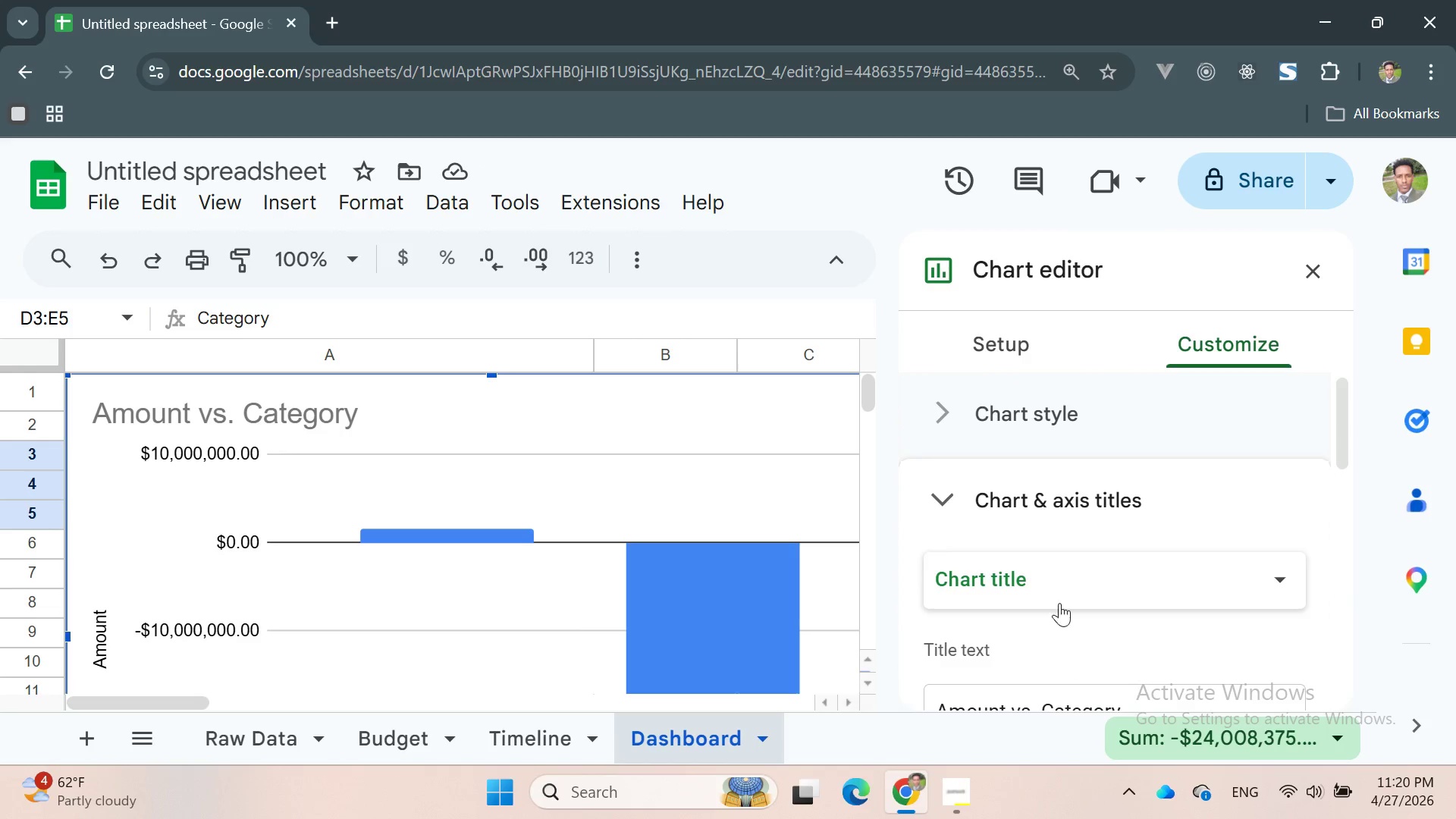 
left_click([1044, 566])
 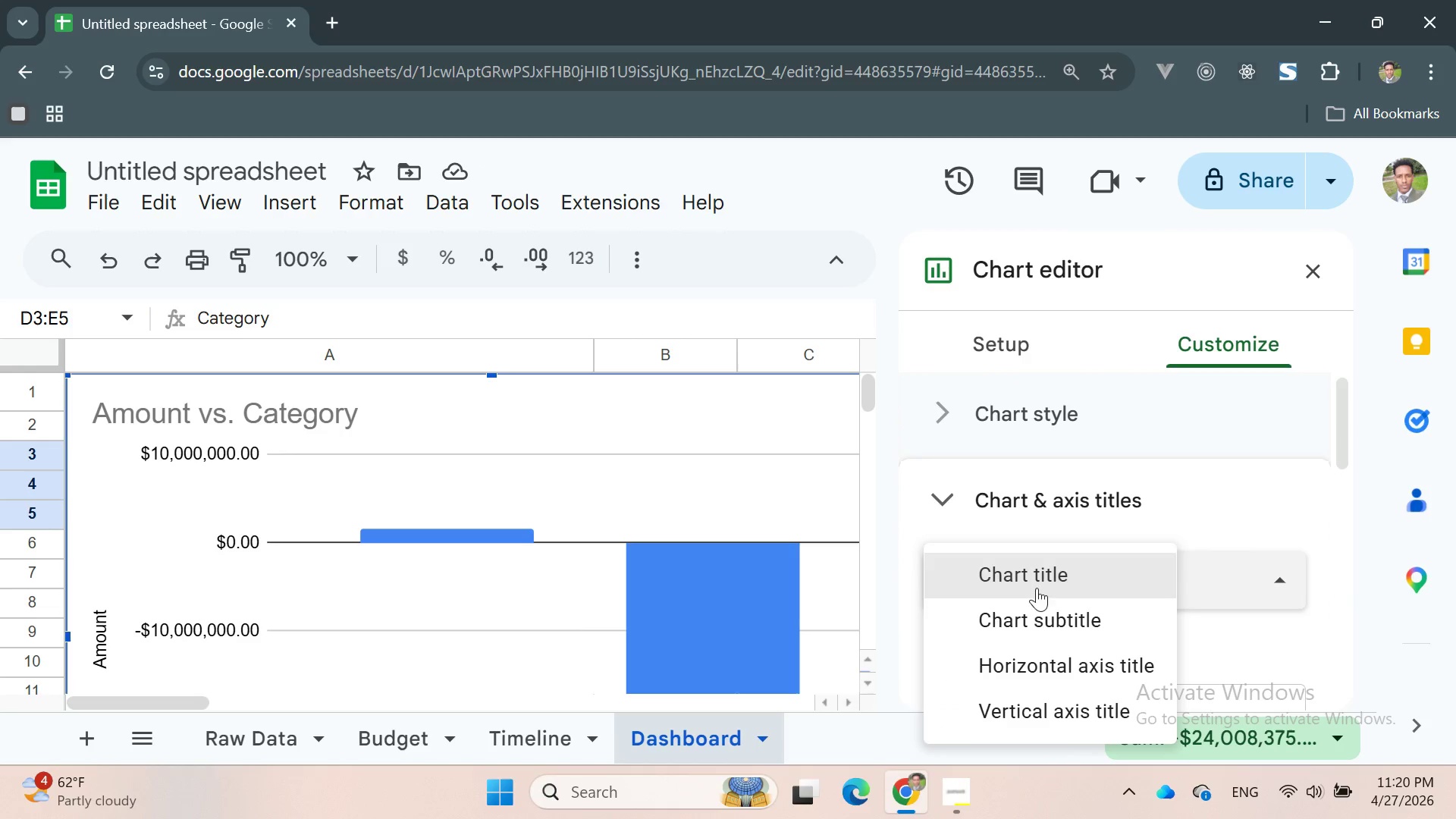 
left_click([1033, 575])
 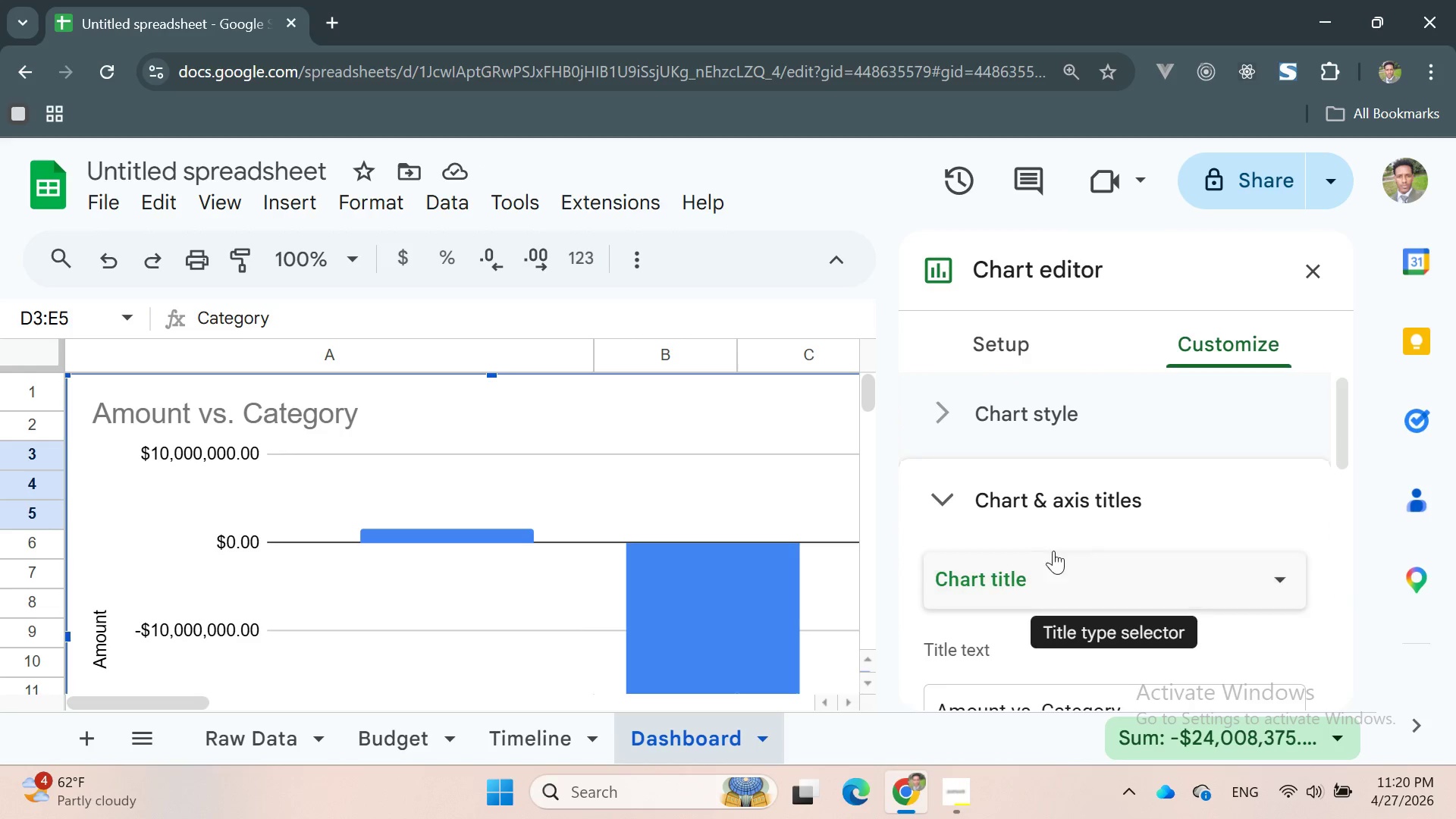 
scroll: coordinate [1059, 539], scroll_direction: down, amount: 1.0
 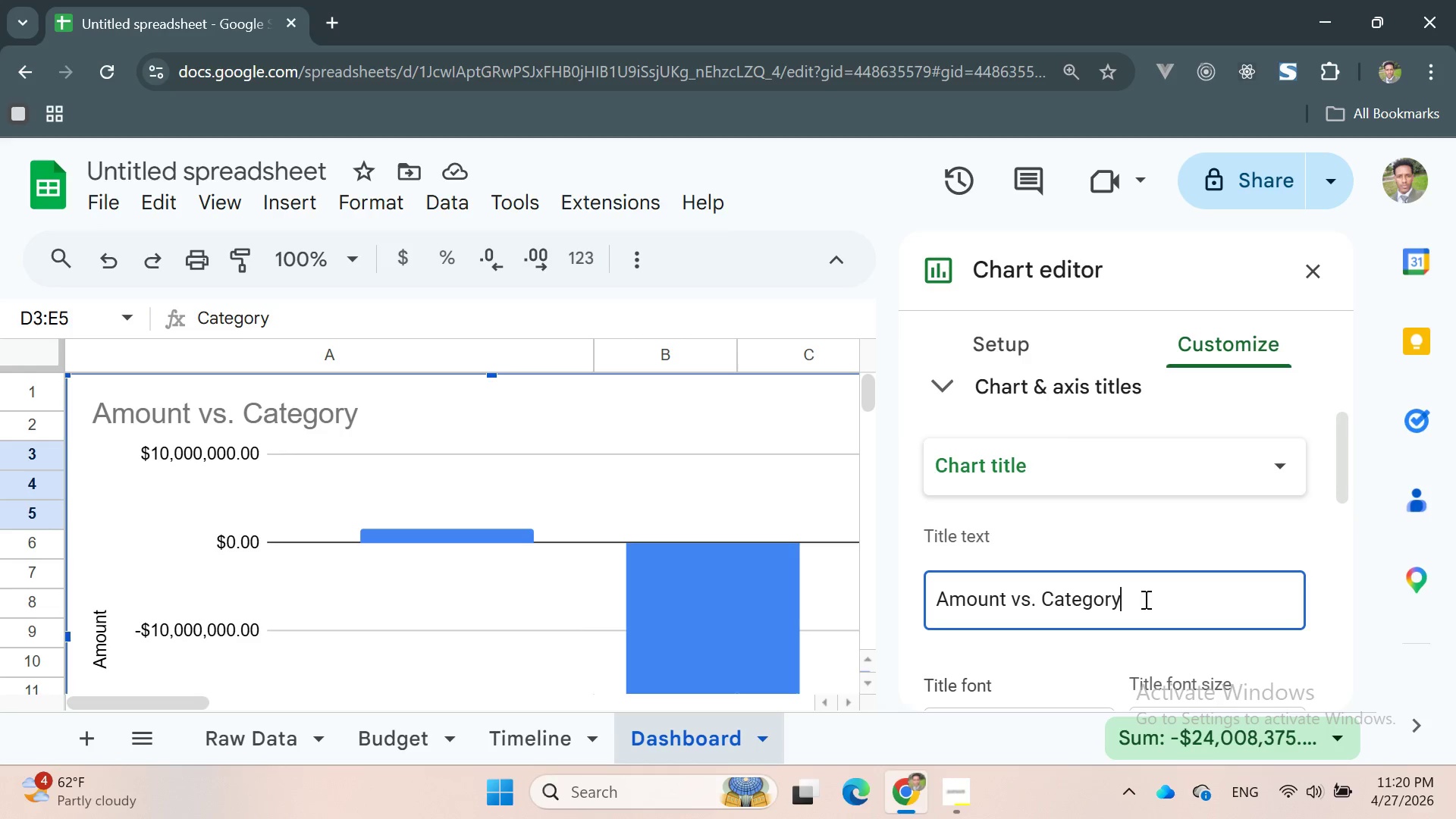 
left_click([1144, 599])
 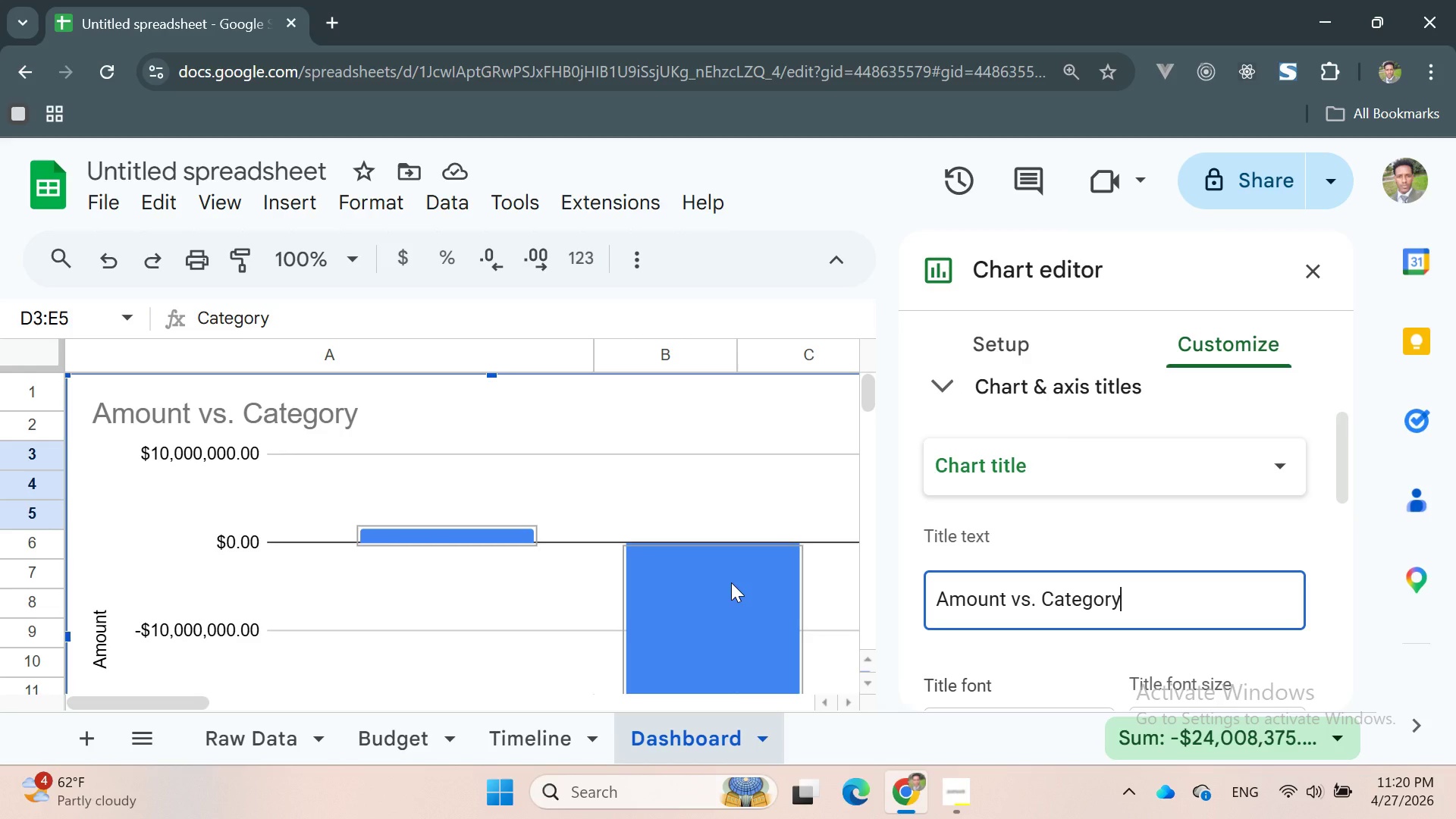 
wait(5.83)
 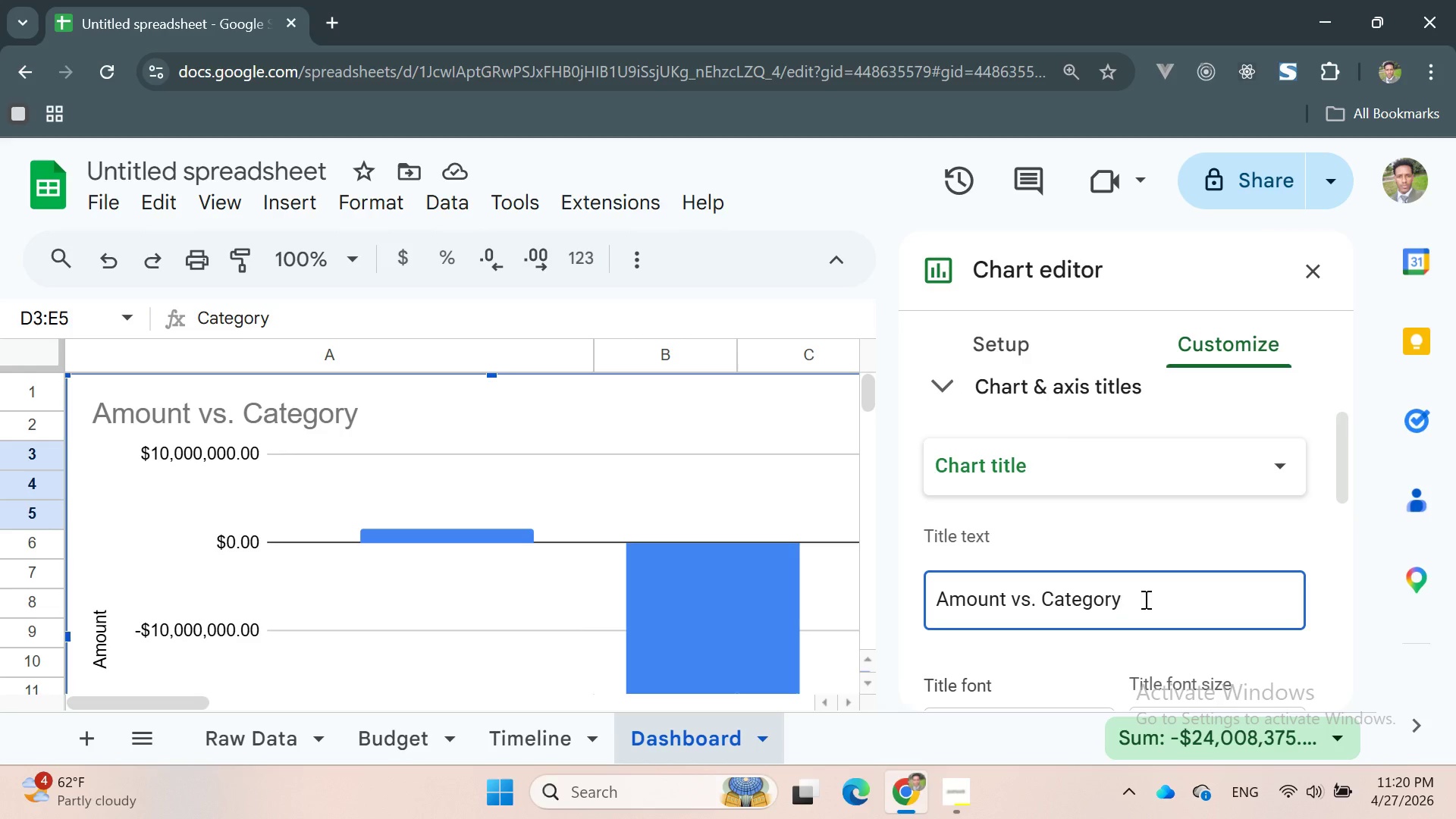 
left_click_drag(start_coordinate=[1166, 599], to_coordinate=[925, 588])
 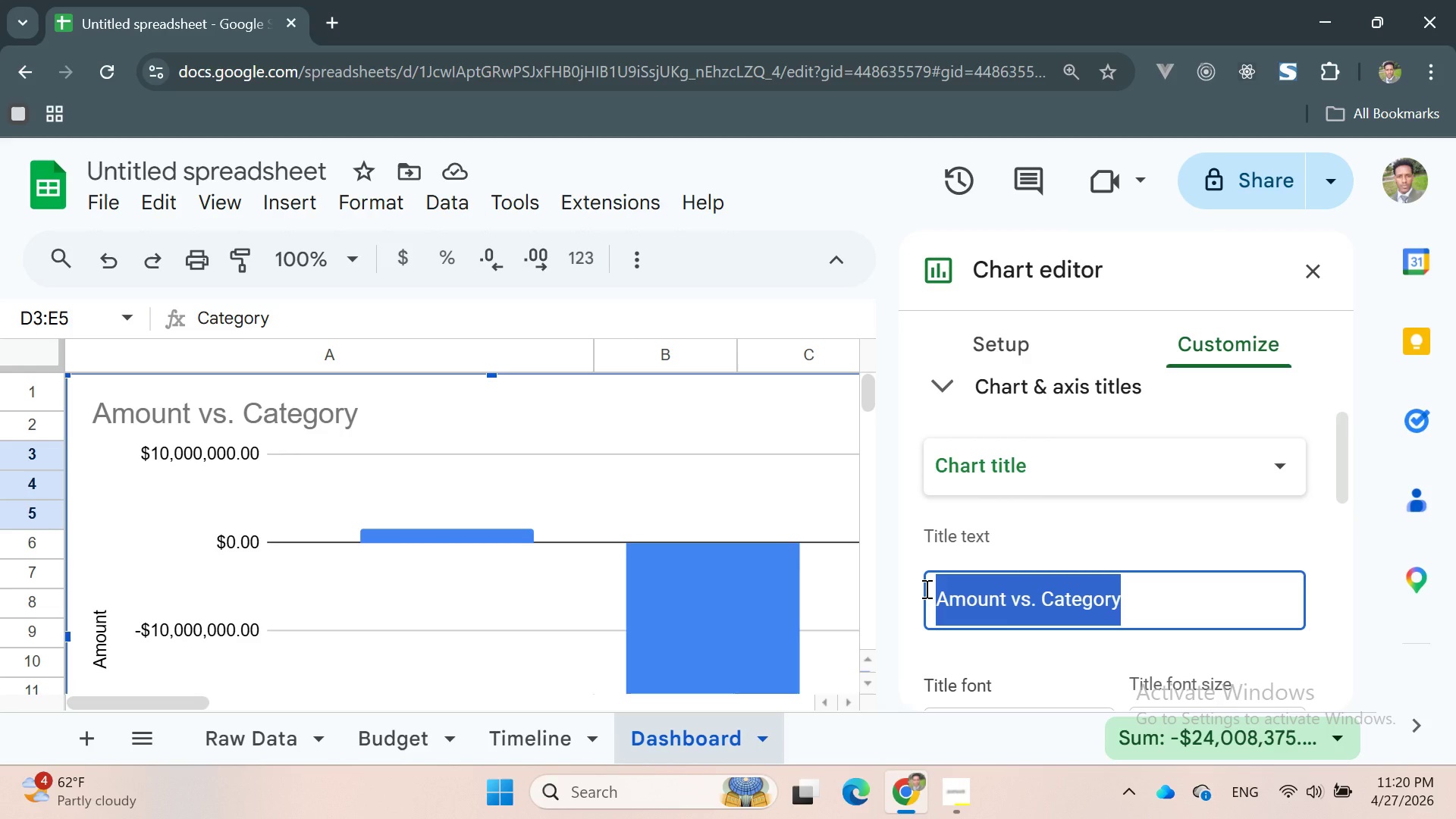 
wait(6.0)
 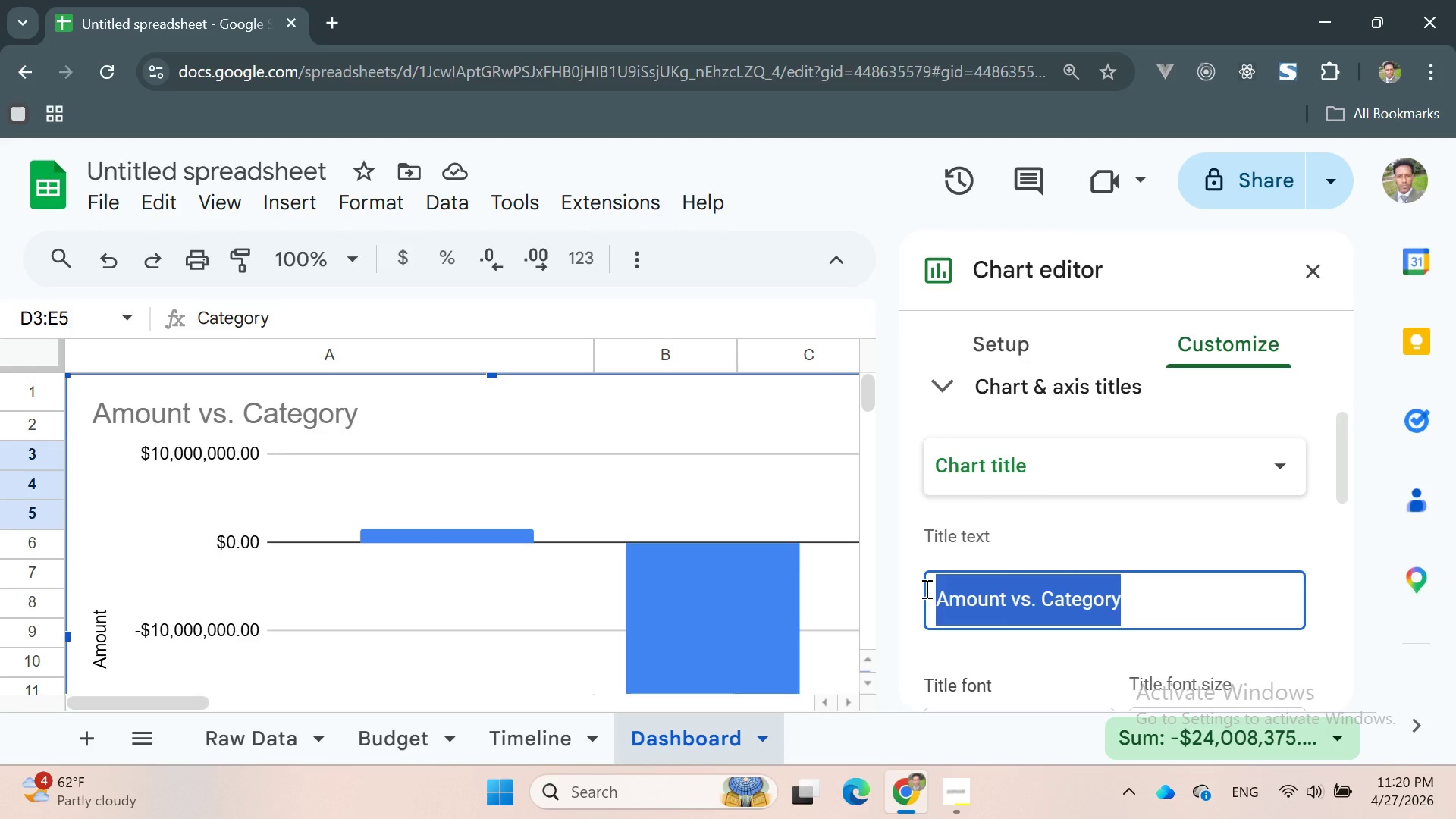 
type(Bu)
key(Backspace)
key(Backspace)
type(Budget )
key(Backspace)
key(Backspace)
key(Backspace)
key(Backspace)
key(Backspace)
key(Backspace)
key(Backspace)
 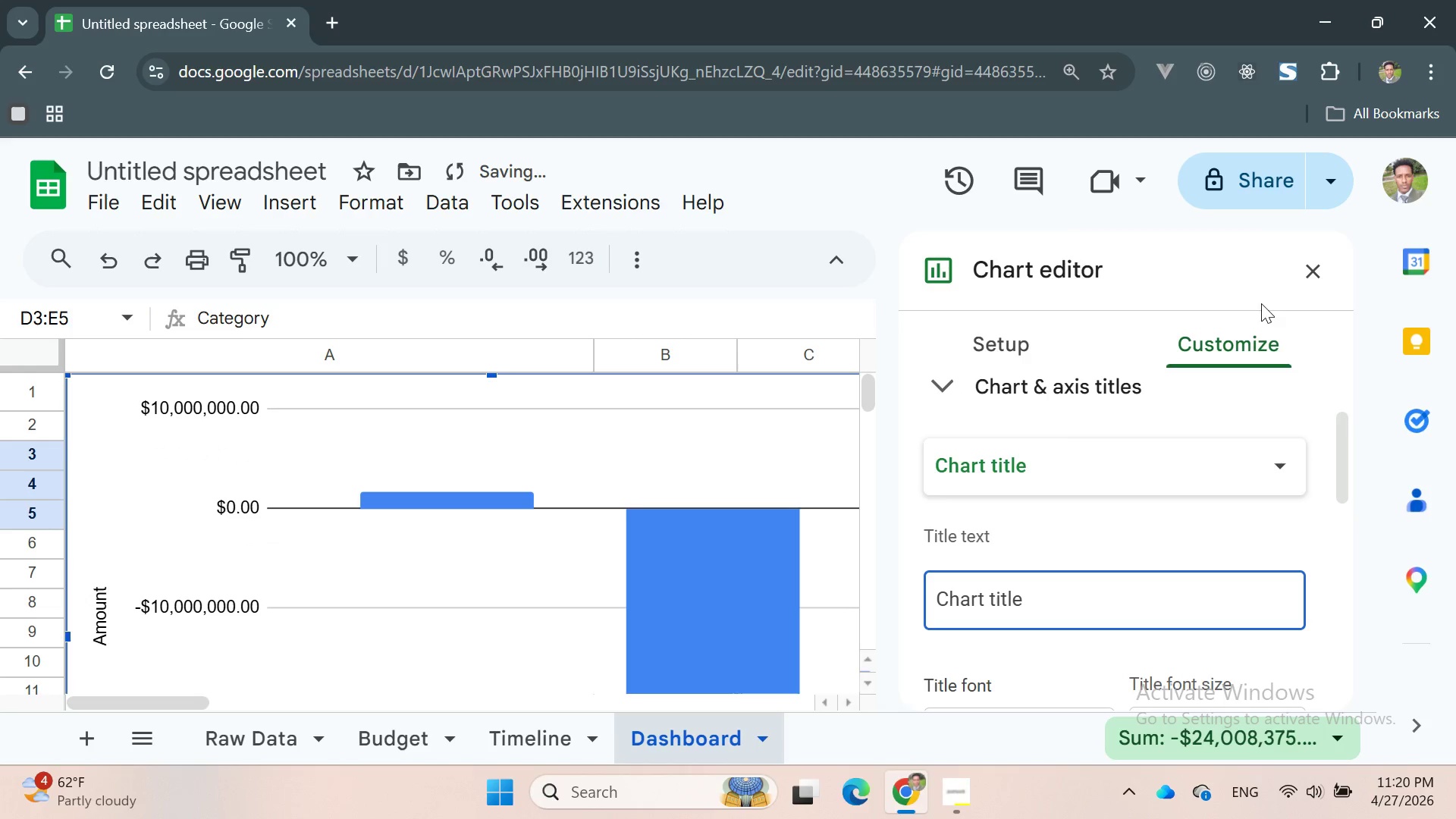 
left_click([1306, 272])
 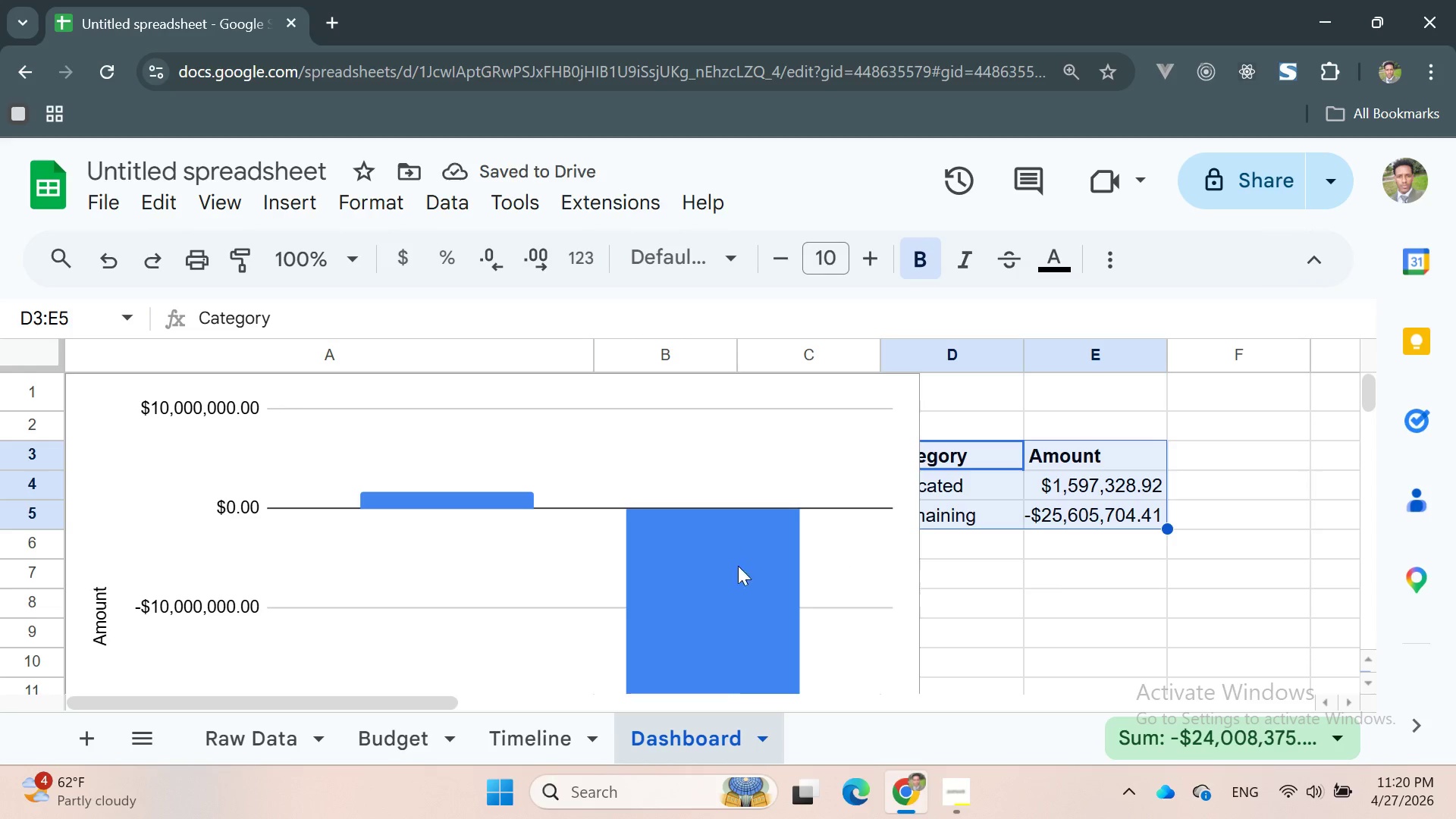 
left_click([728, 570])
 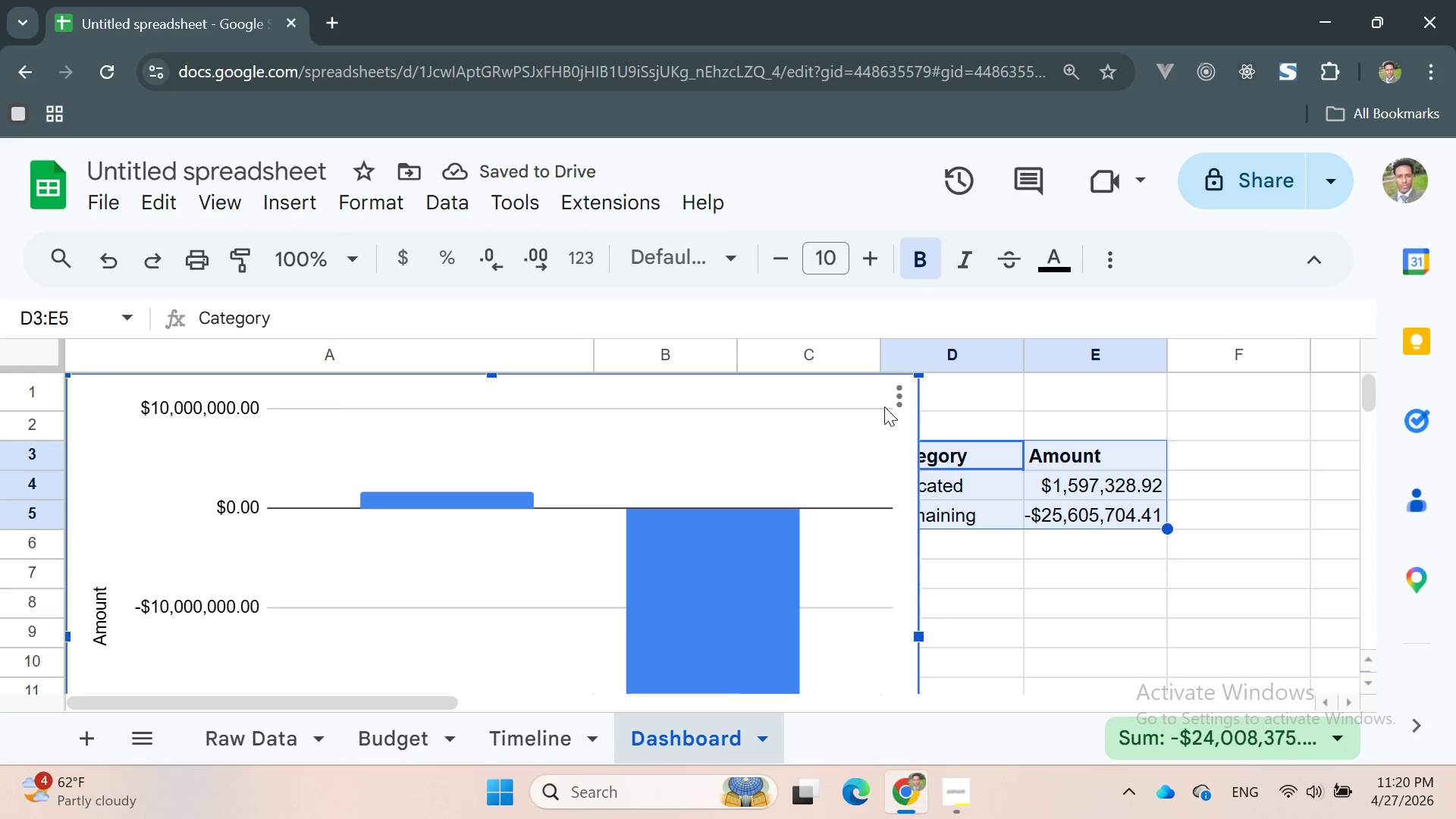 
left_click([894, 402])
 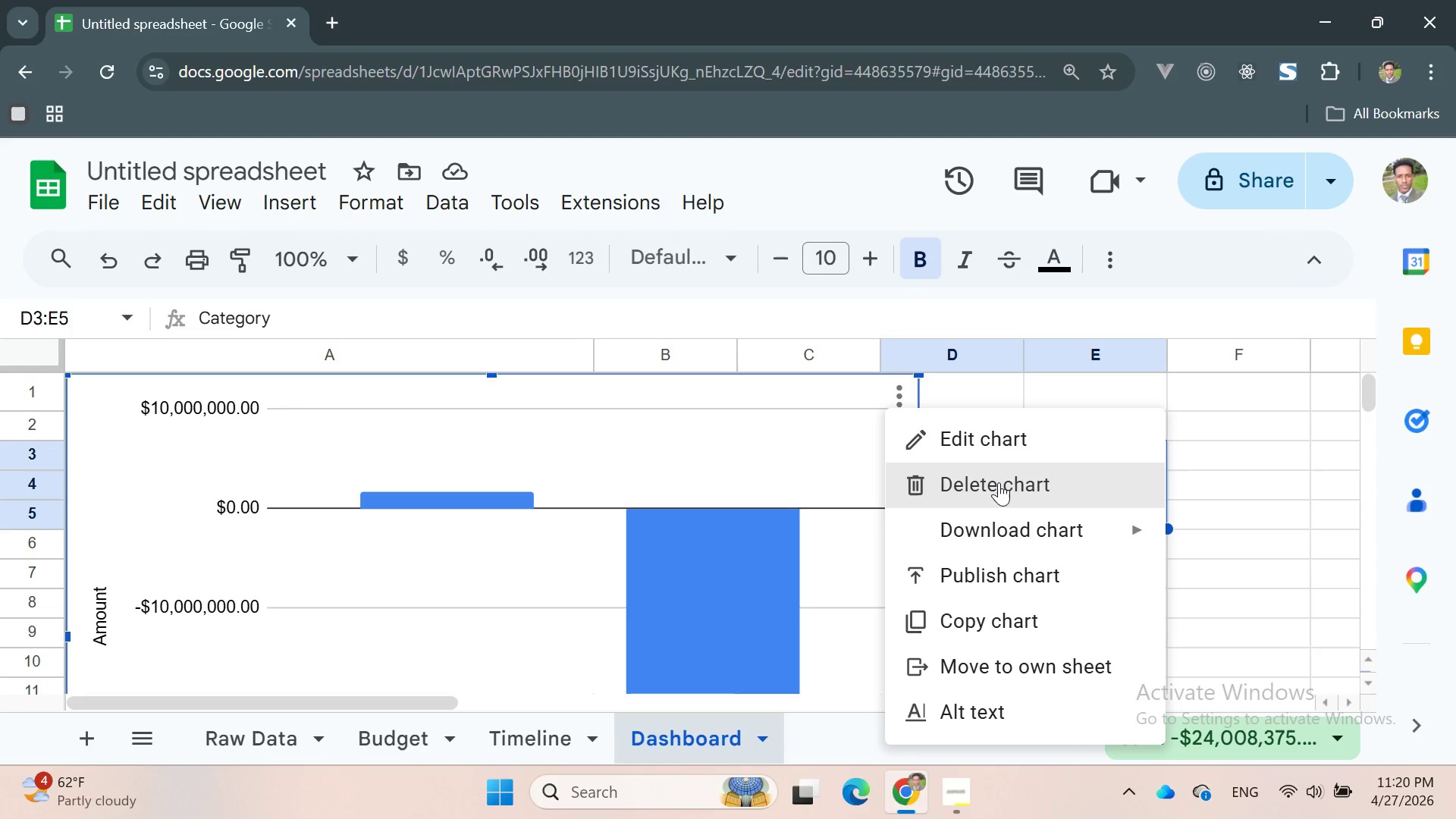 
double_click([999, 482])
 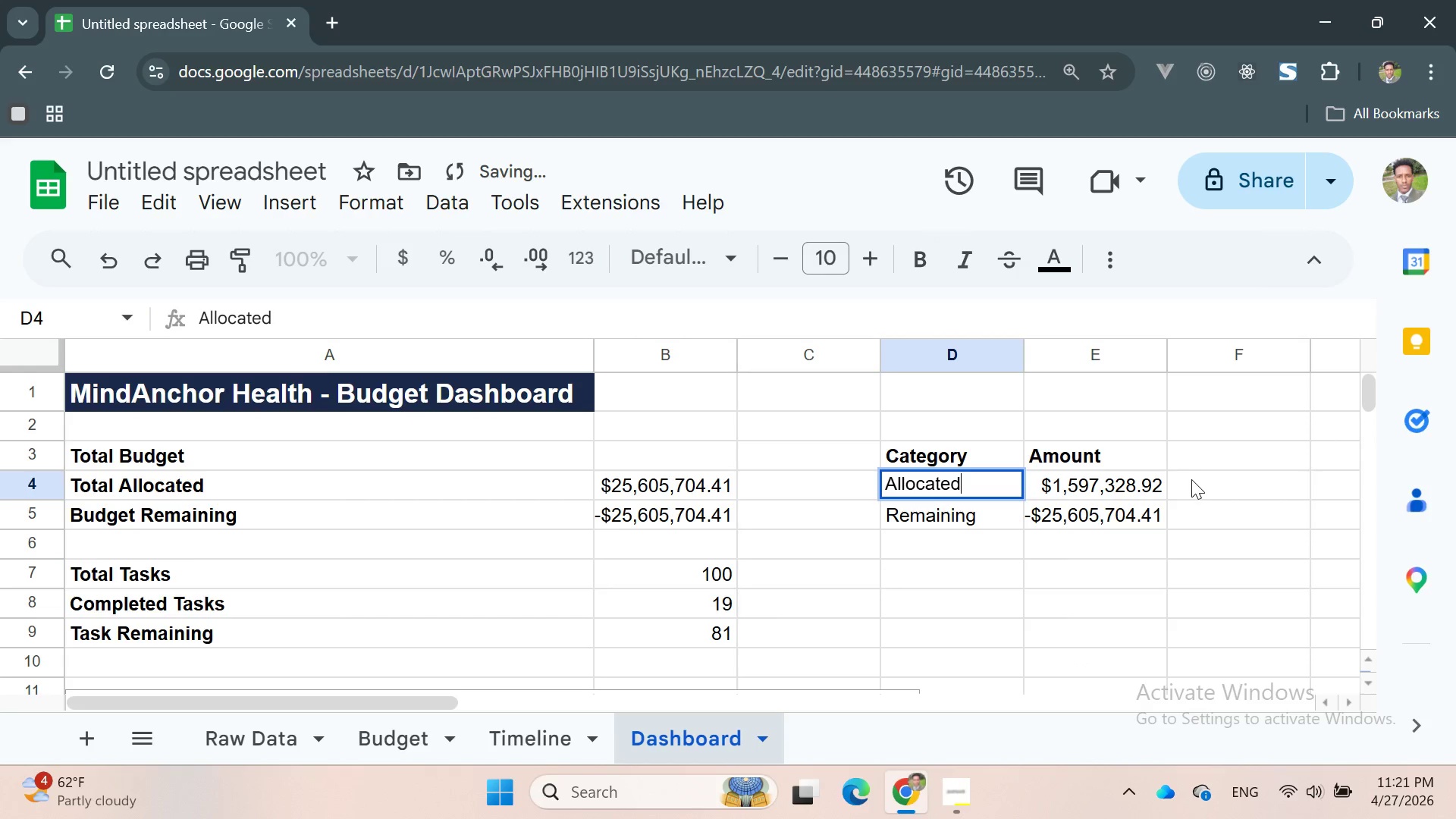 
left_click([1191, 479])
 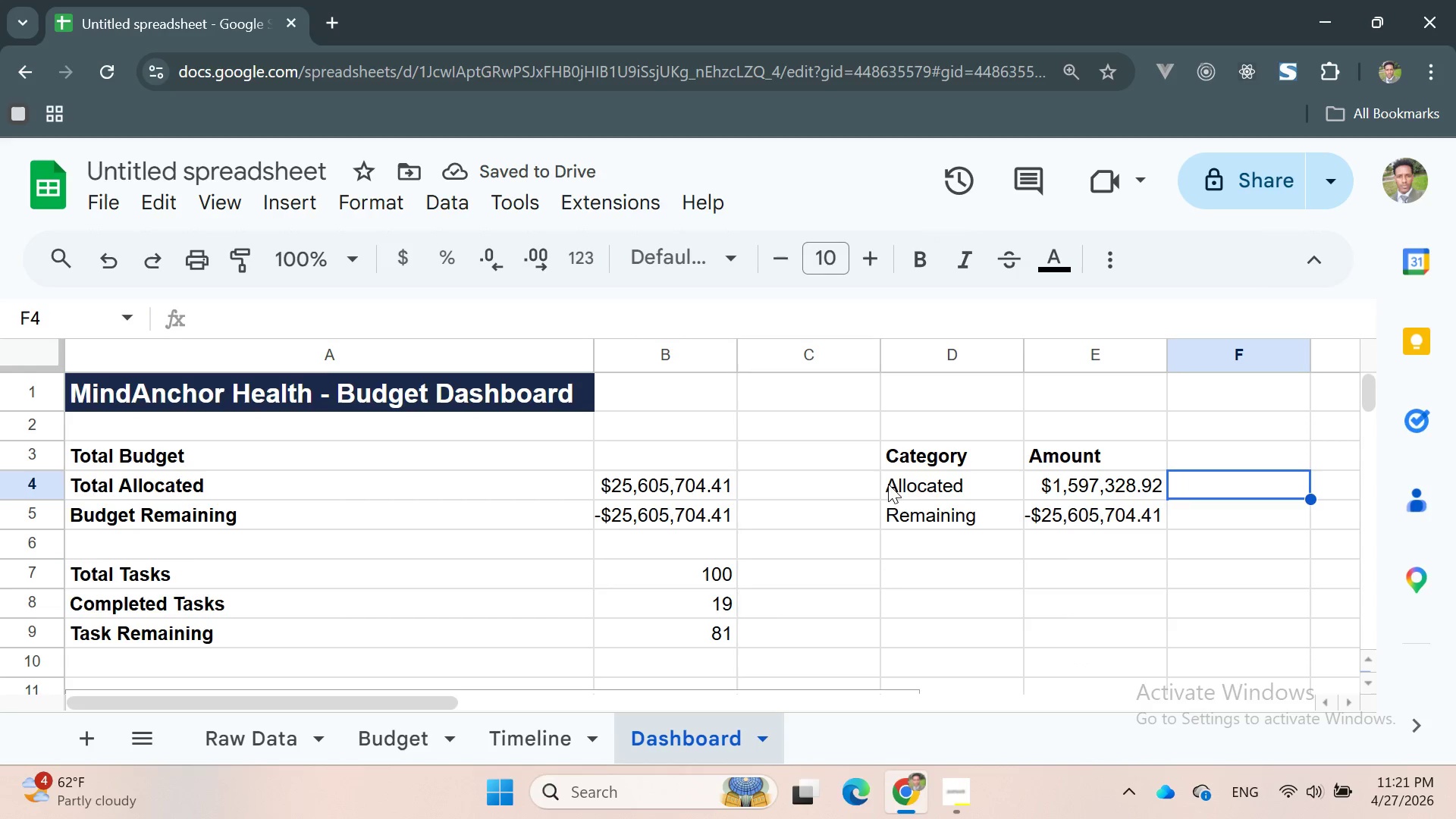 
left_click_drag(start_coordinate=[890, 479], to_coordinate=[1118, 516])
 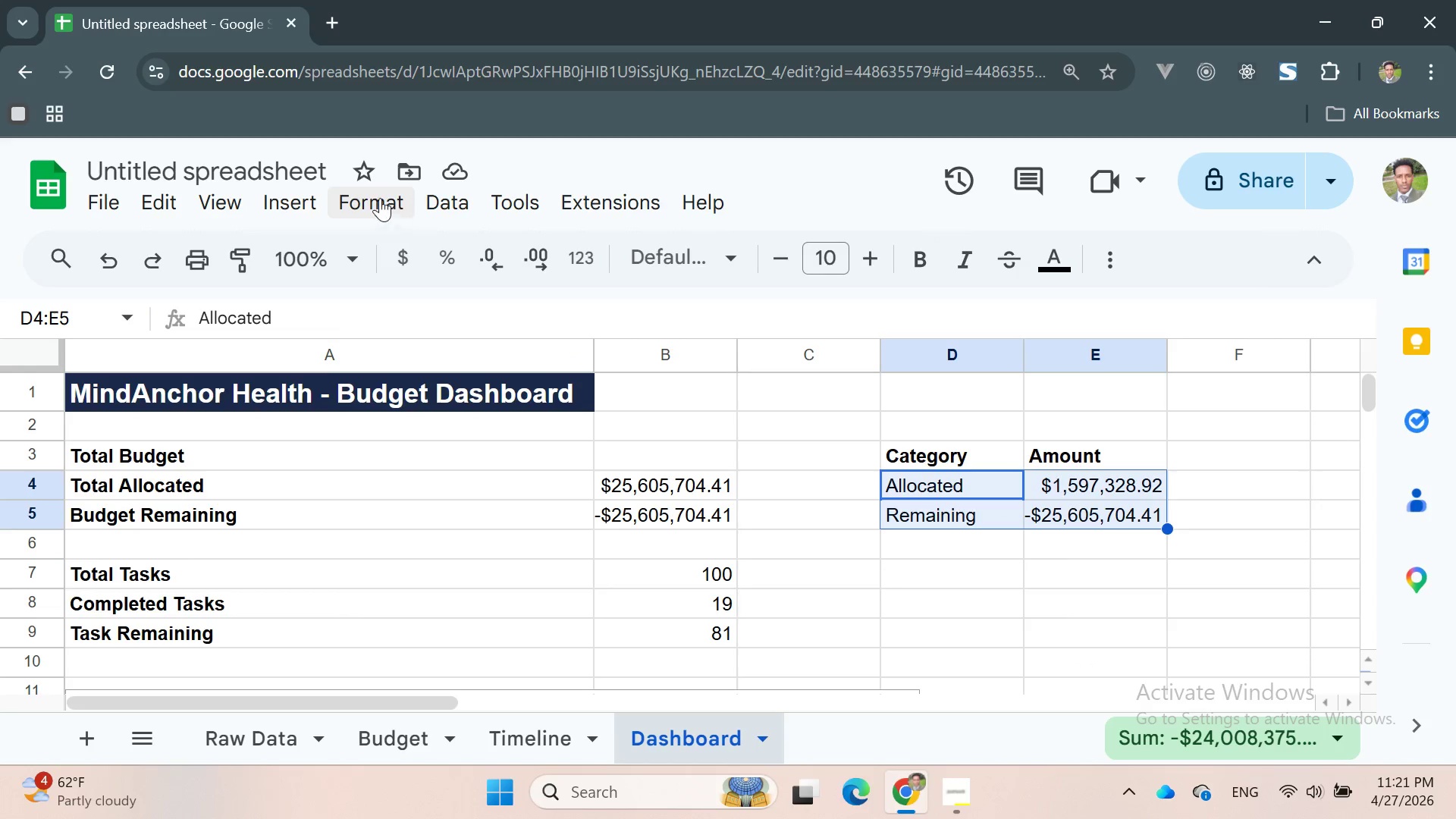 
left_click([293, 199])
 